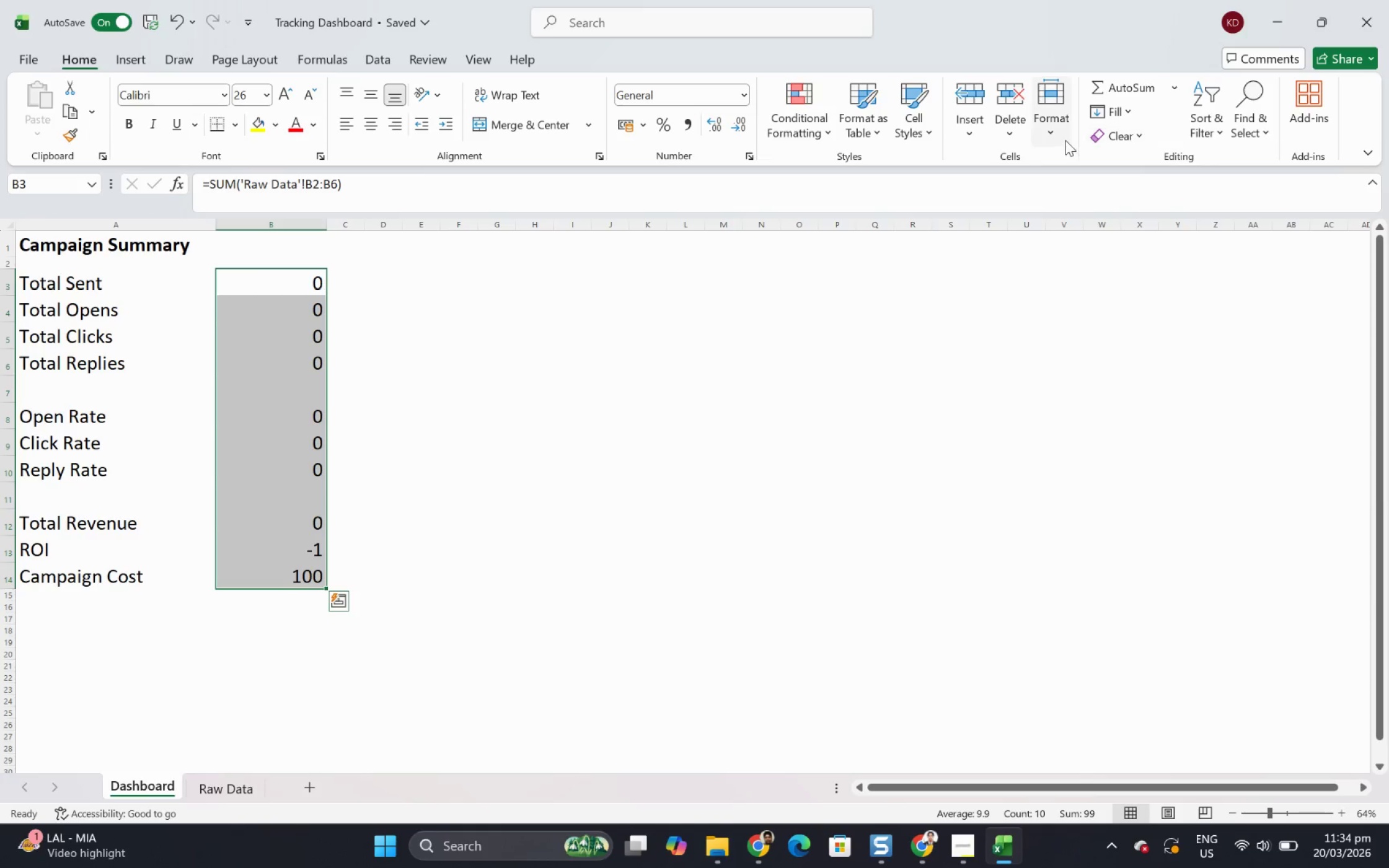 
left_click_drag(start_coordinate=[1065, 139], to_coordinate=[1006, 135])
 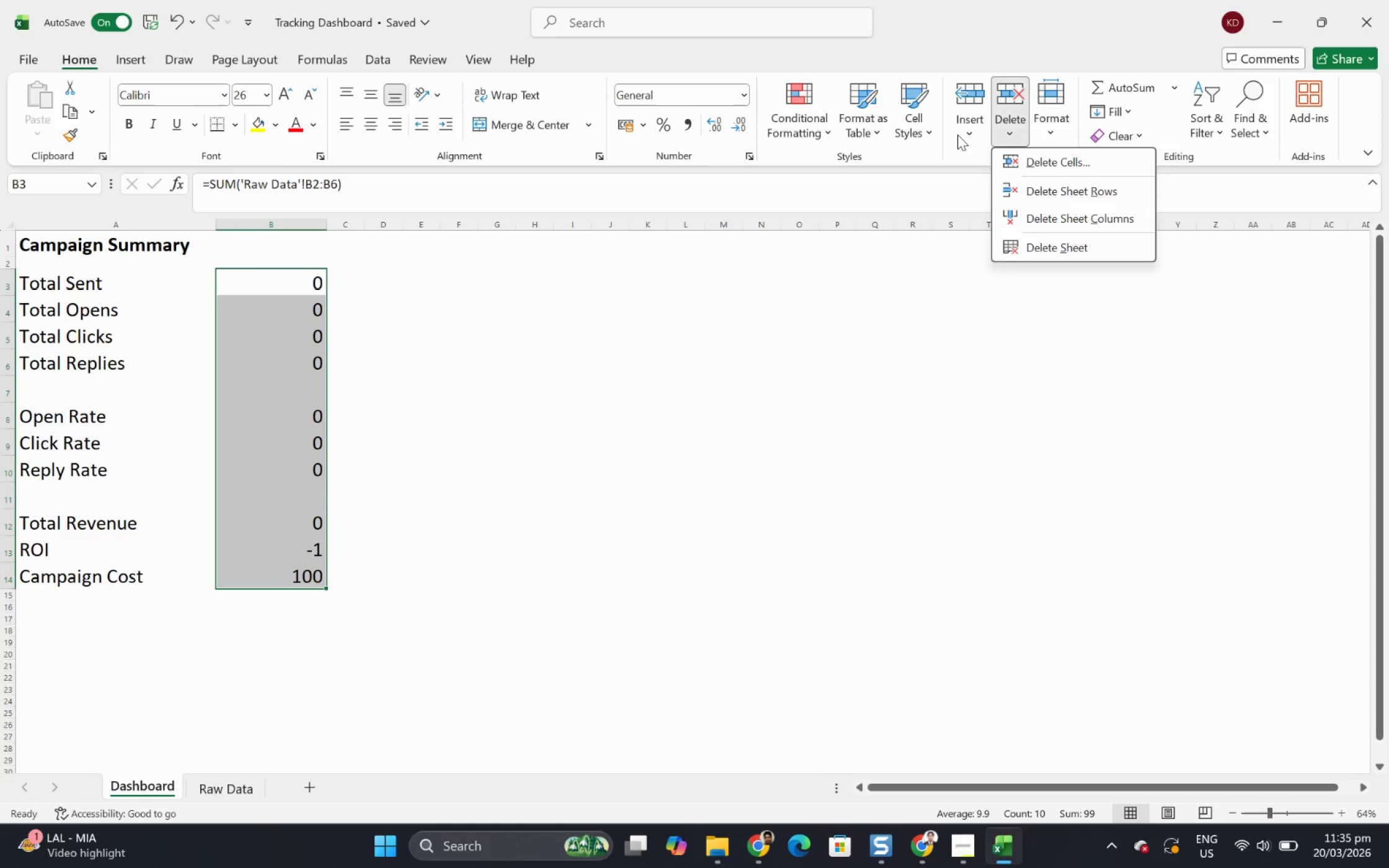 
left_click([1006, 135])
 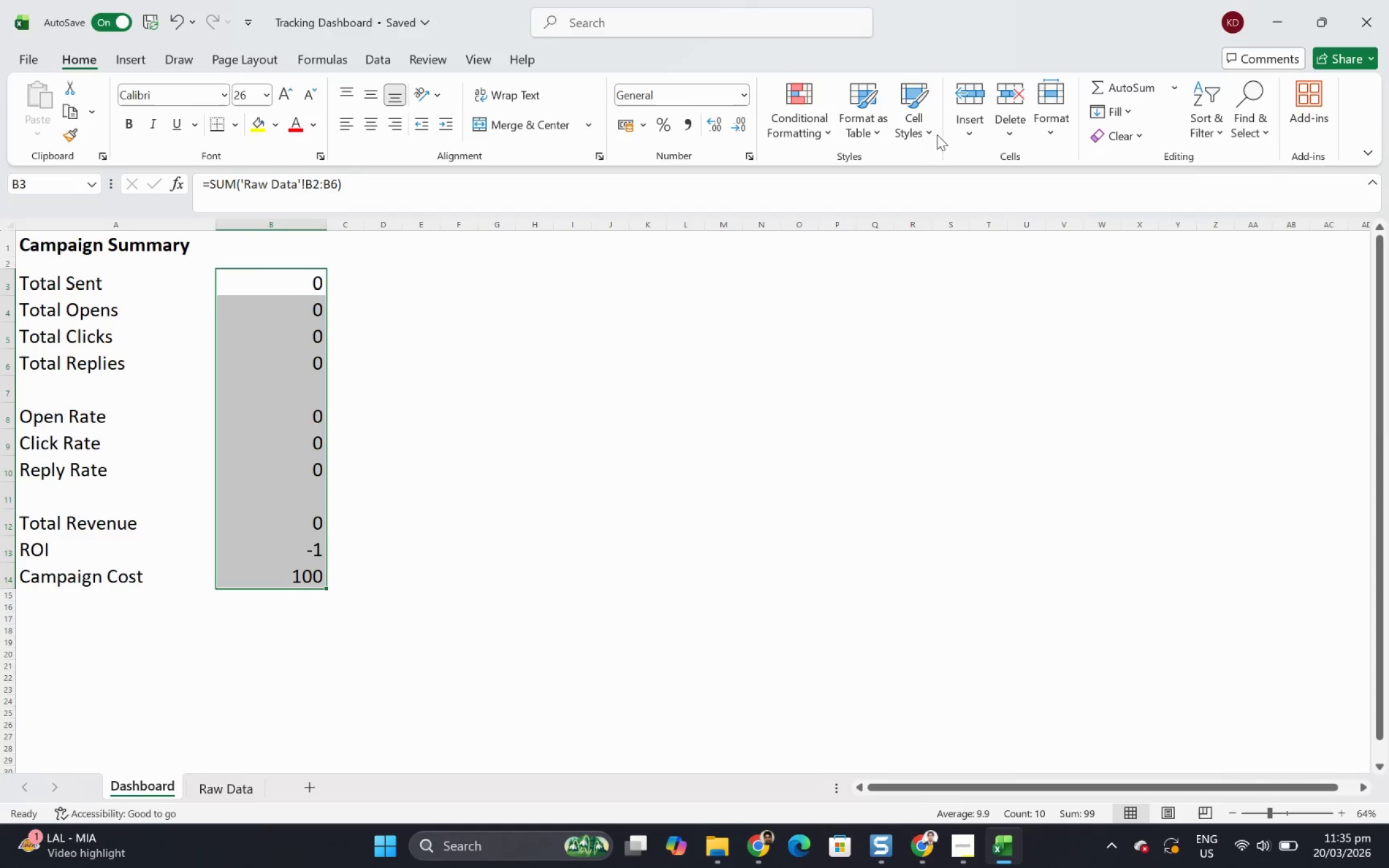 
double_click([930, 134])
 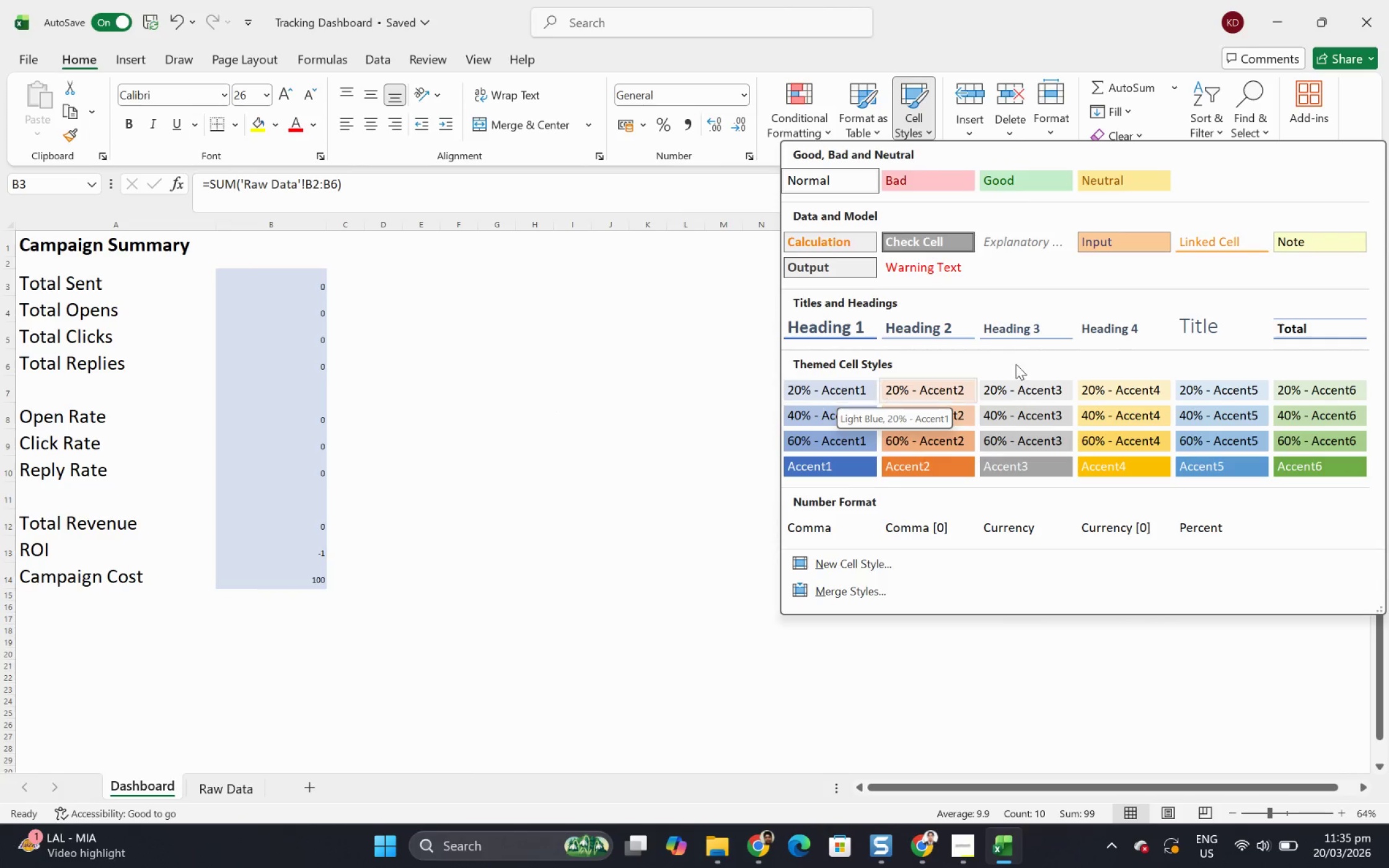 
wait(7.26)
 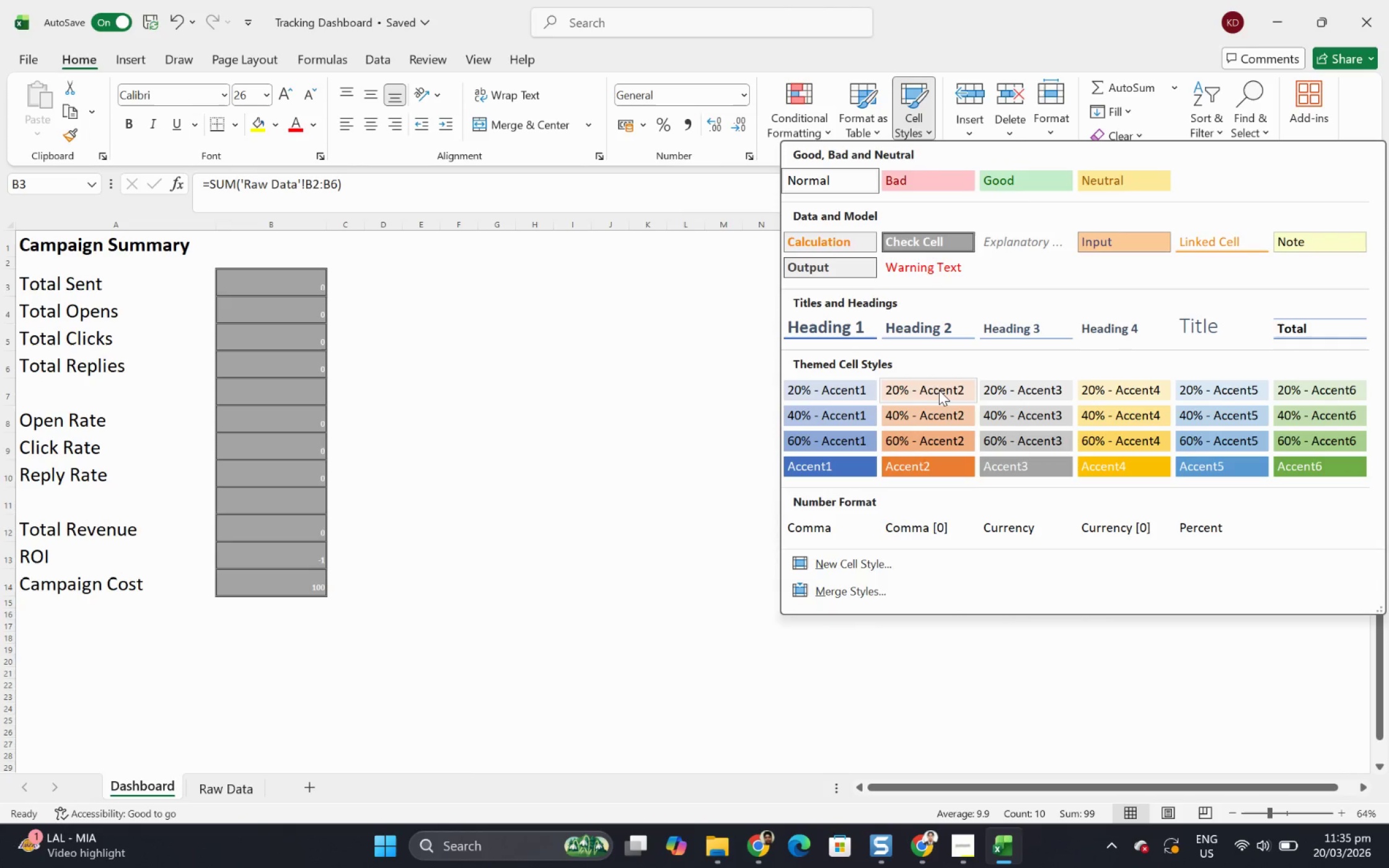 
mouse_move([1326, 262])
 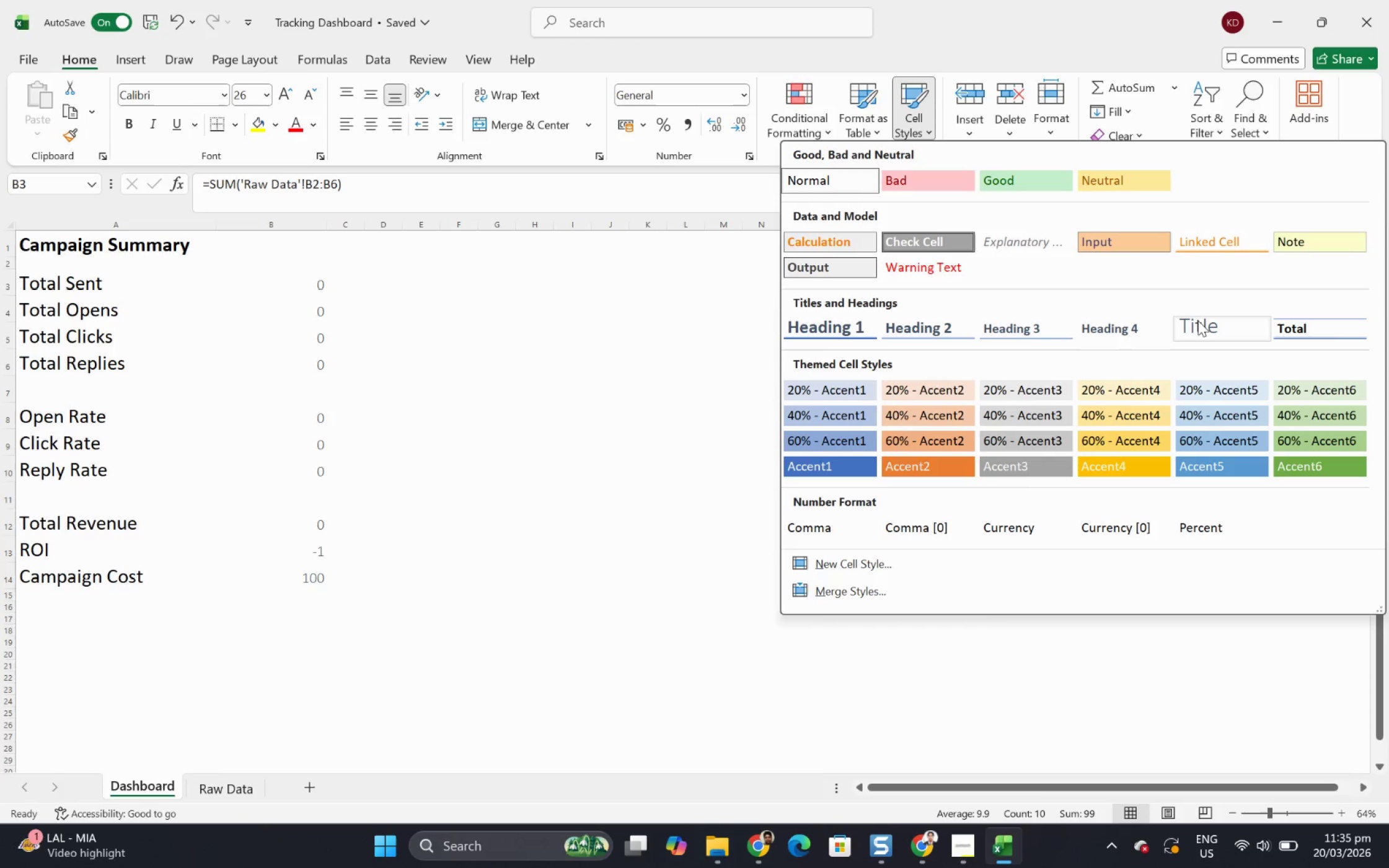 
wait(20.23)
 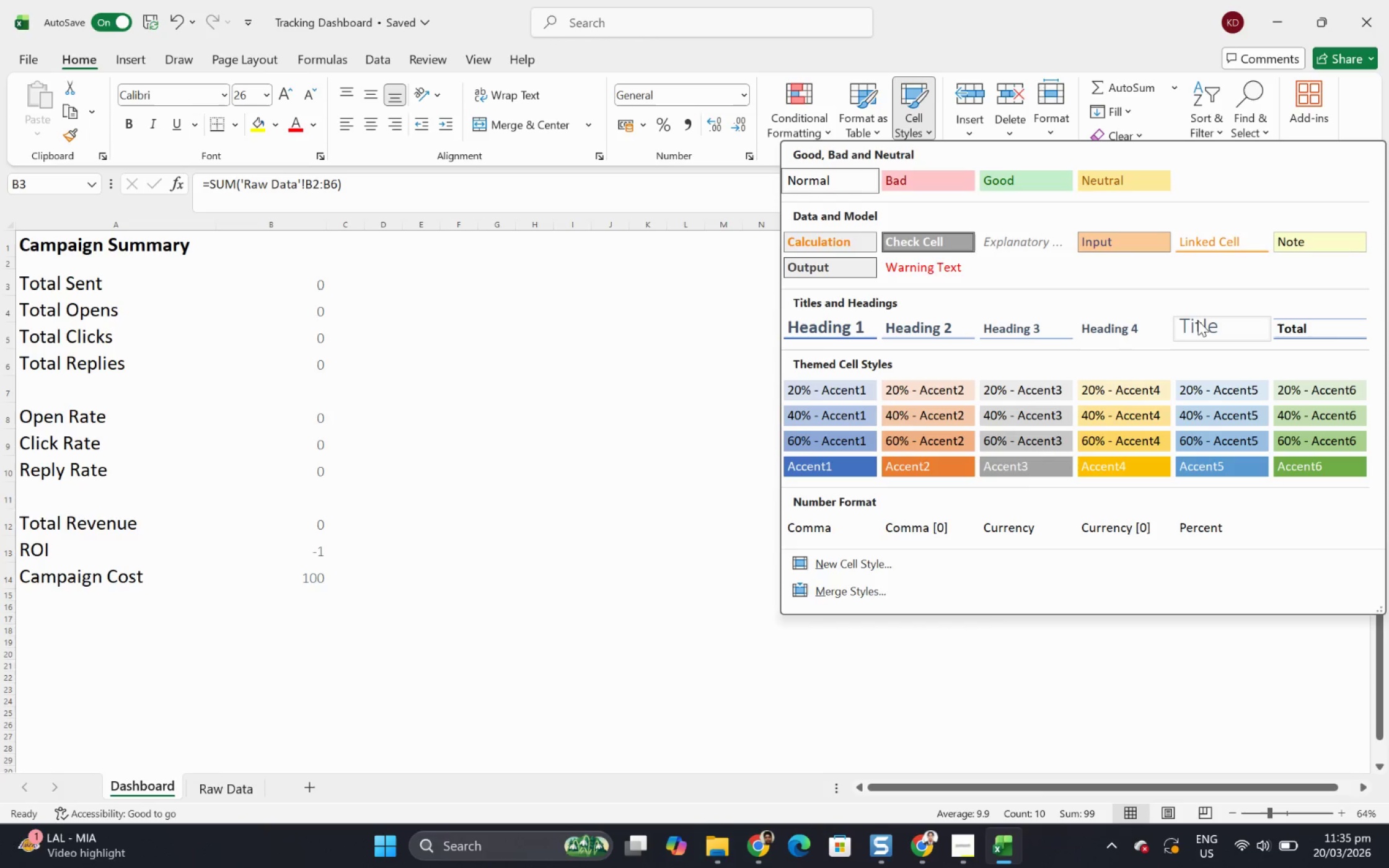 
mouse_move([815, 241])
 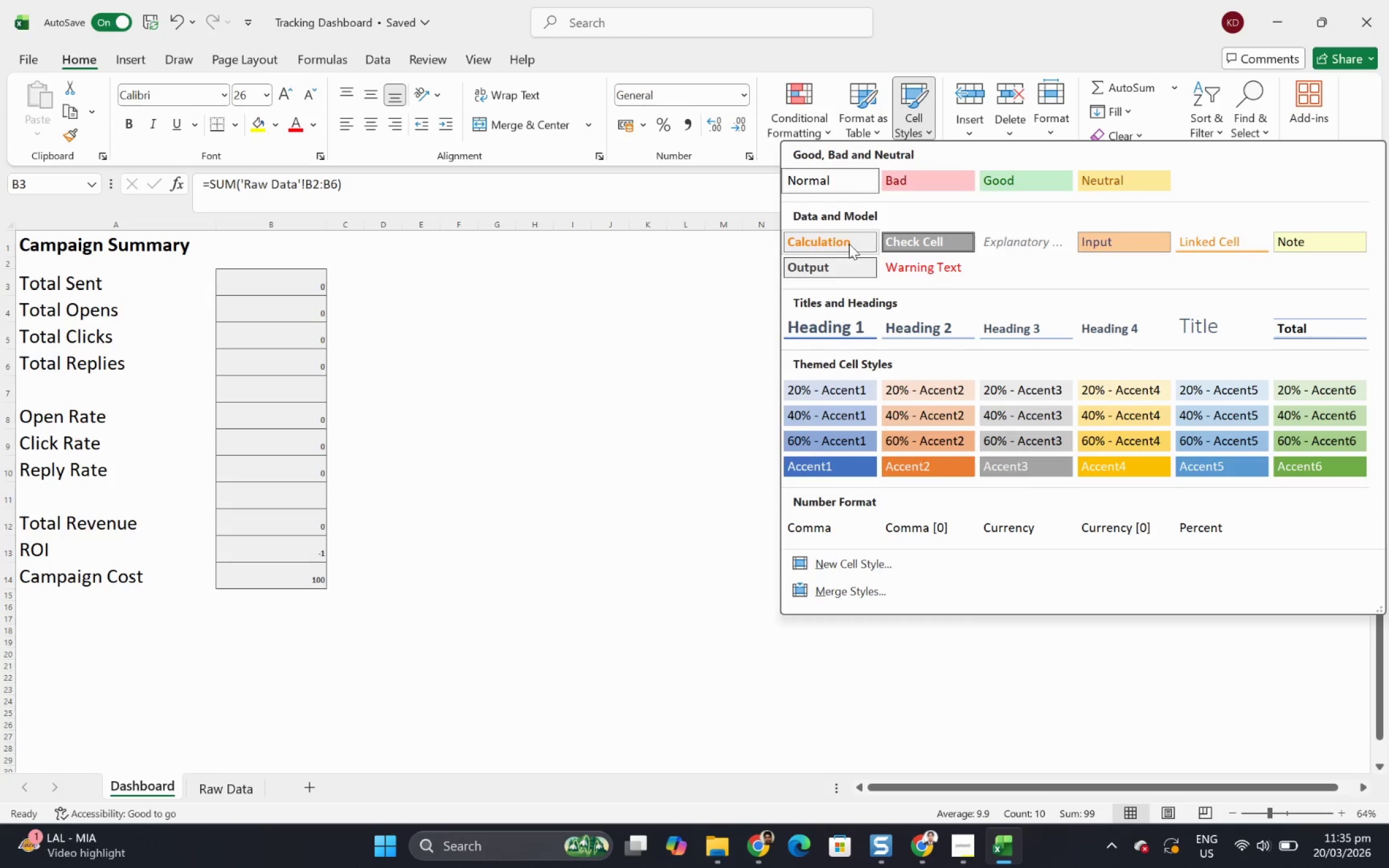 
mouse_move([904, 243])
 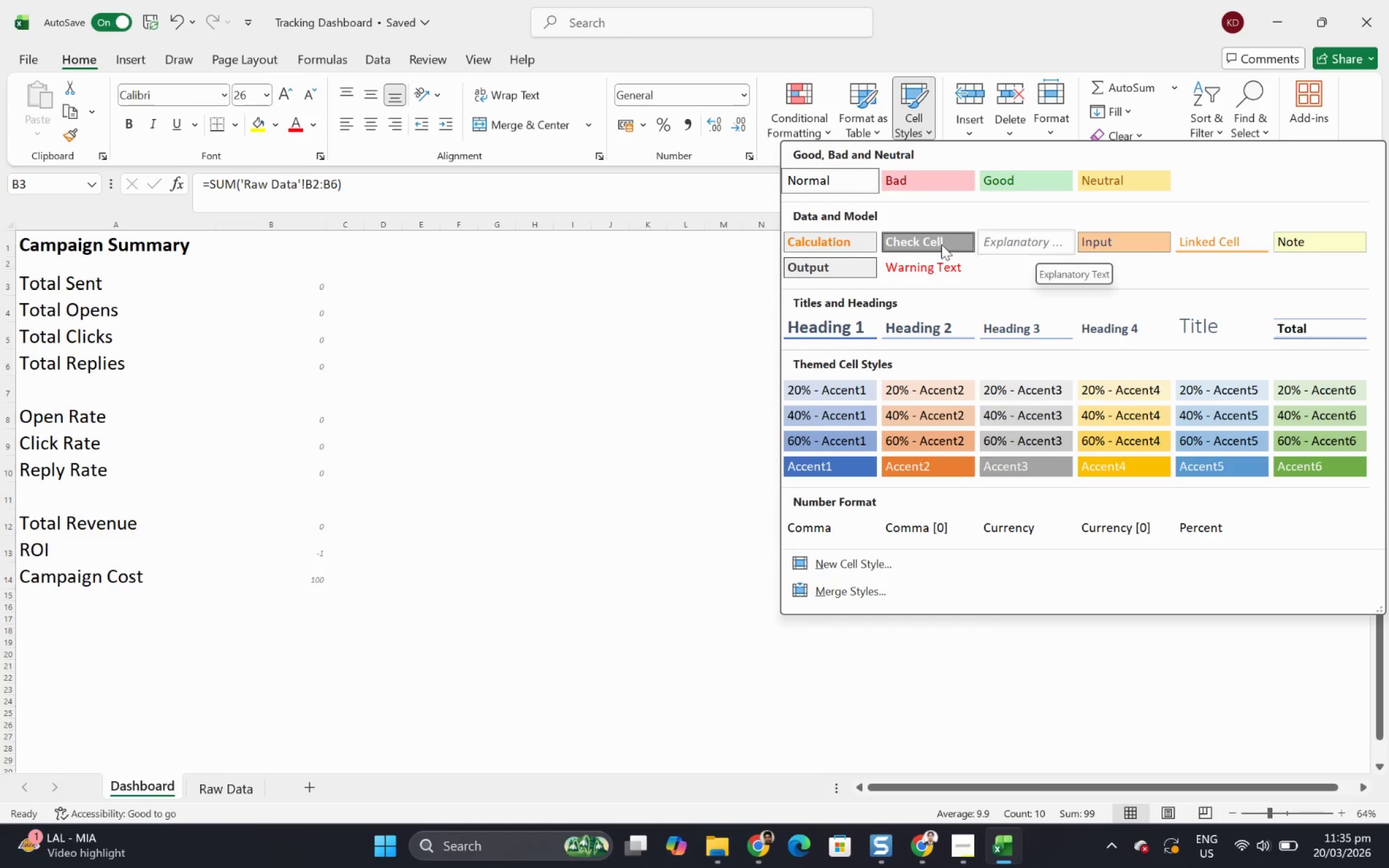 
left_click([940, 244])
 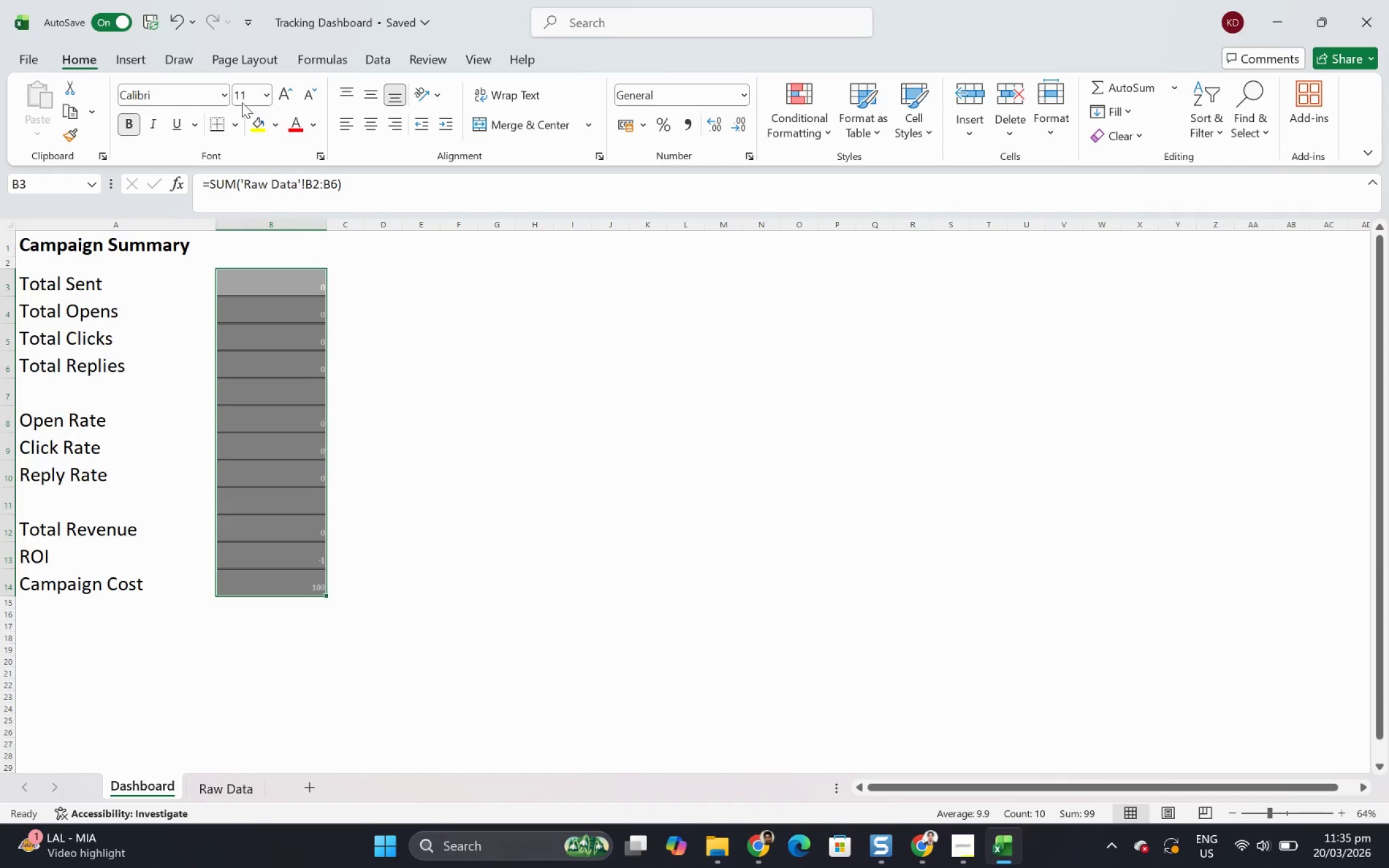 
left_click([265, 92])
 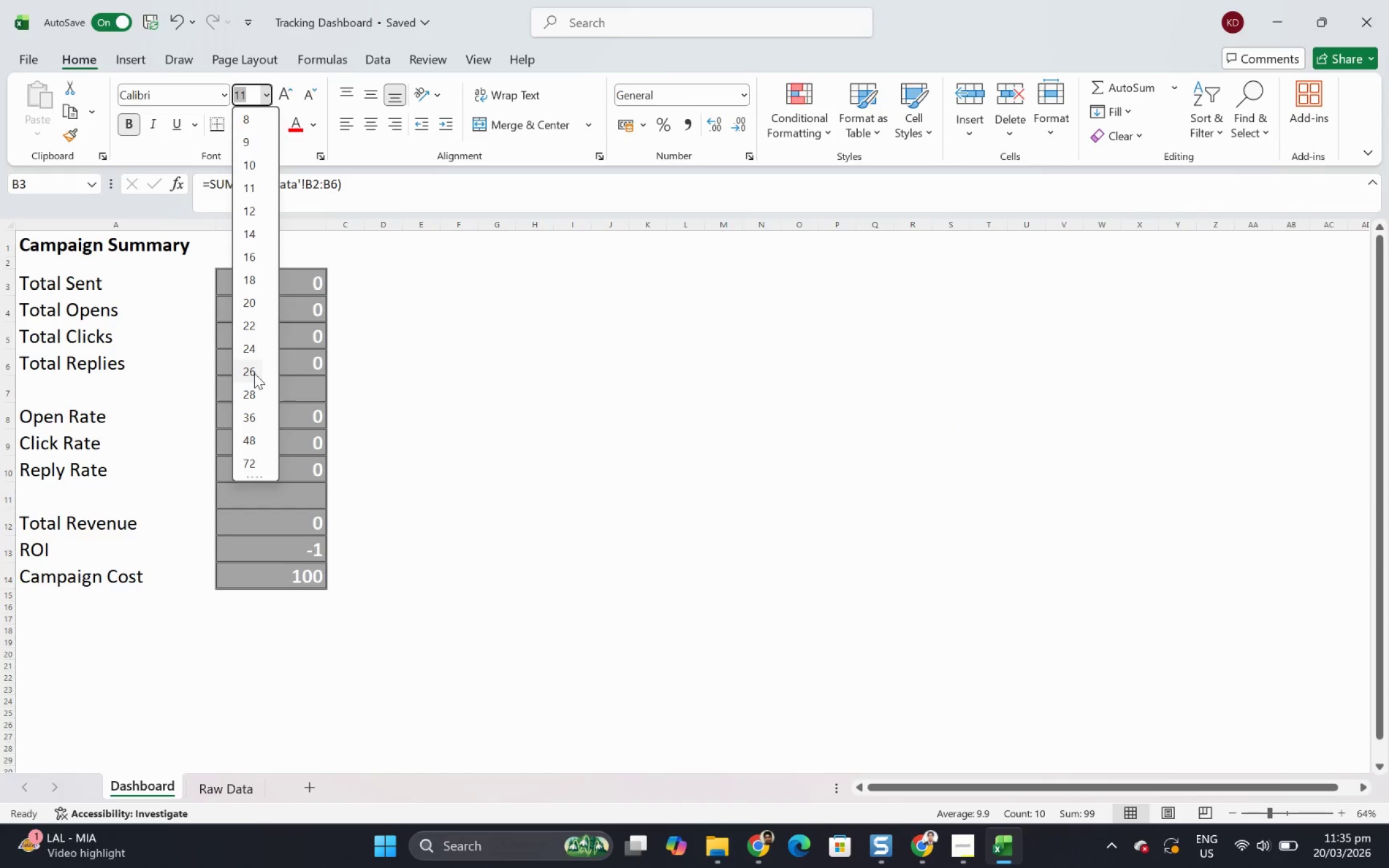 
left_click([254, 373])
 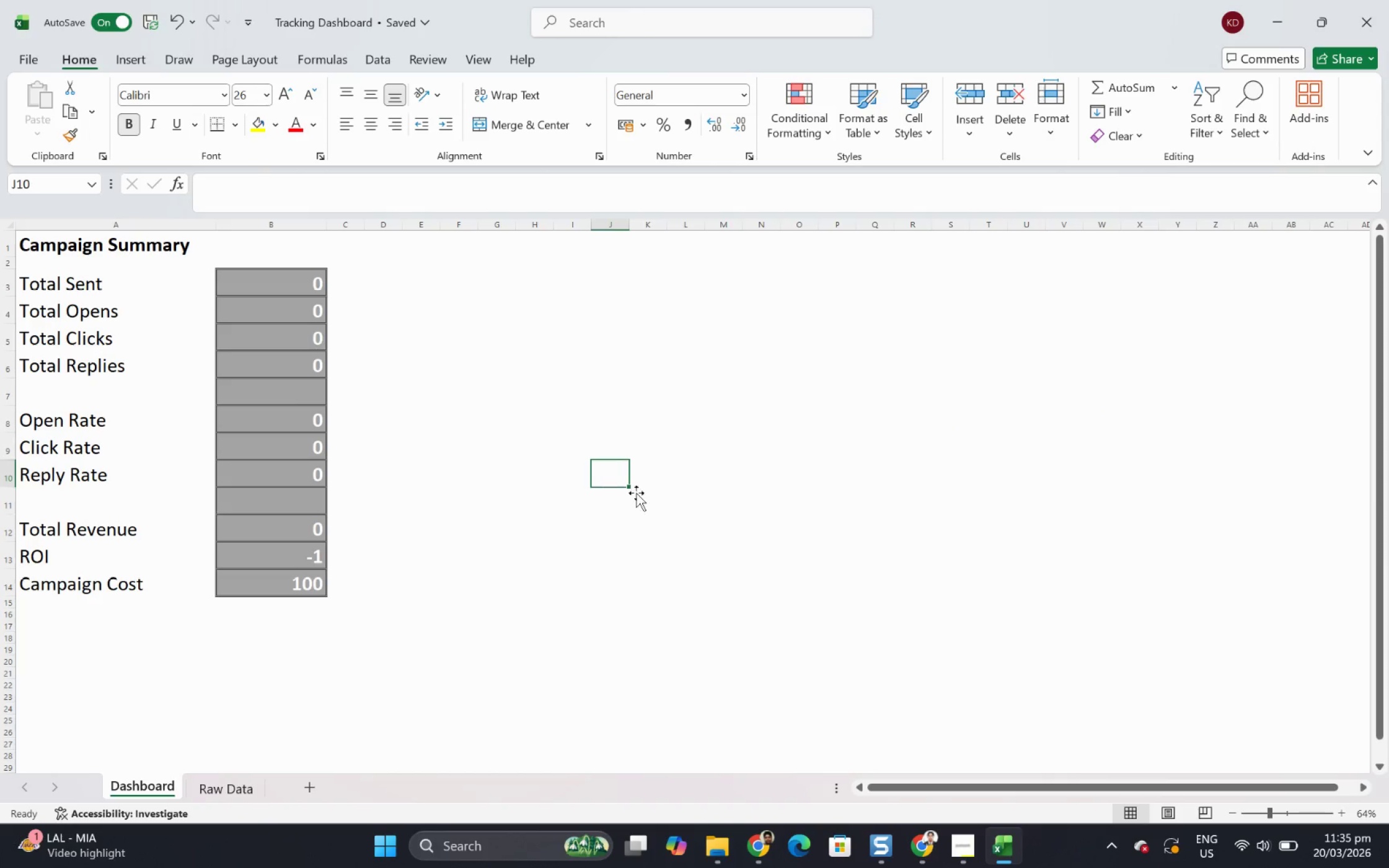 
double_click([679, 553])
 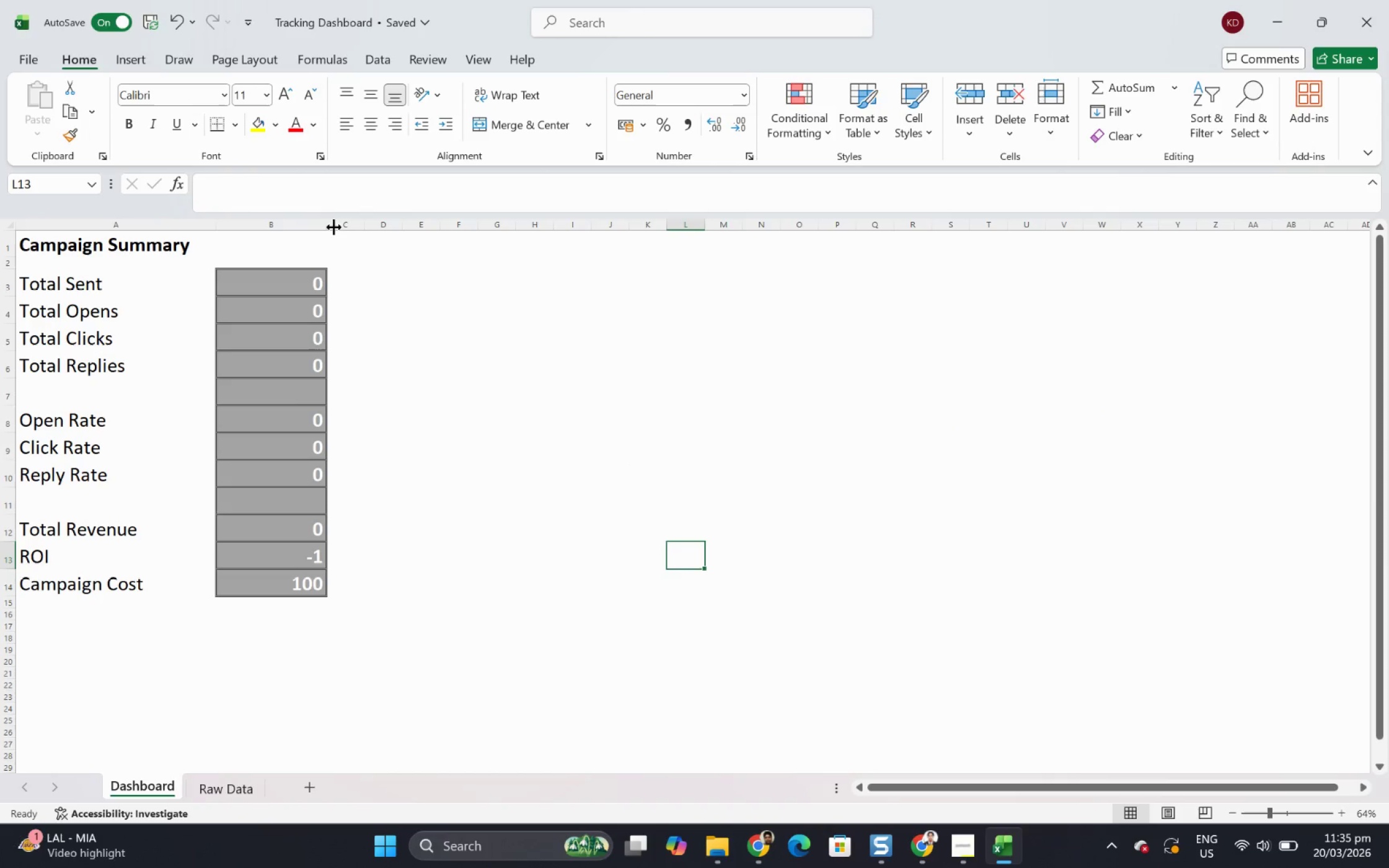 
left_click_drag(start_coordinate=[329, 223], to_coordinate=[572, 230])
 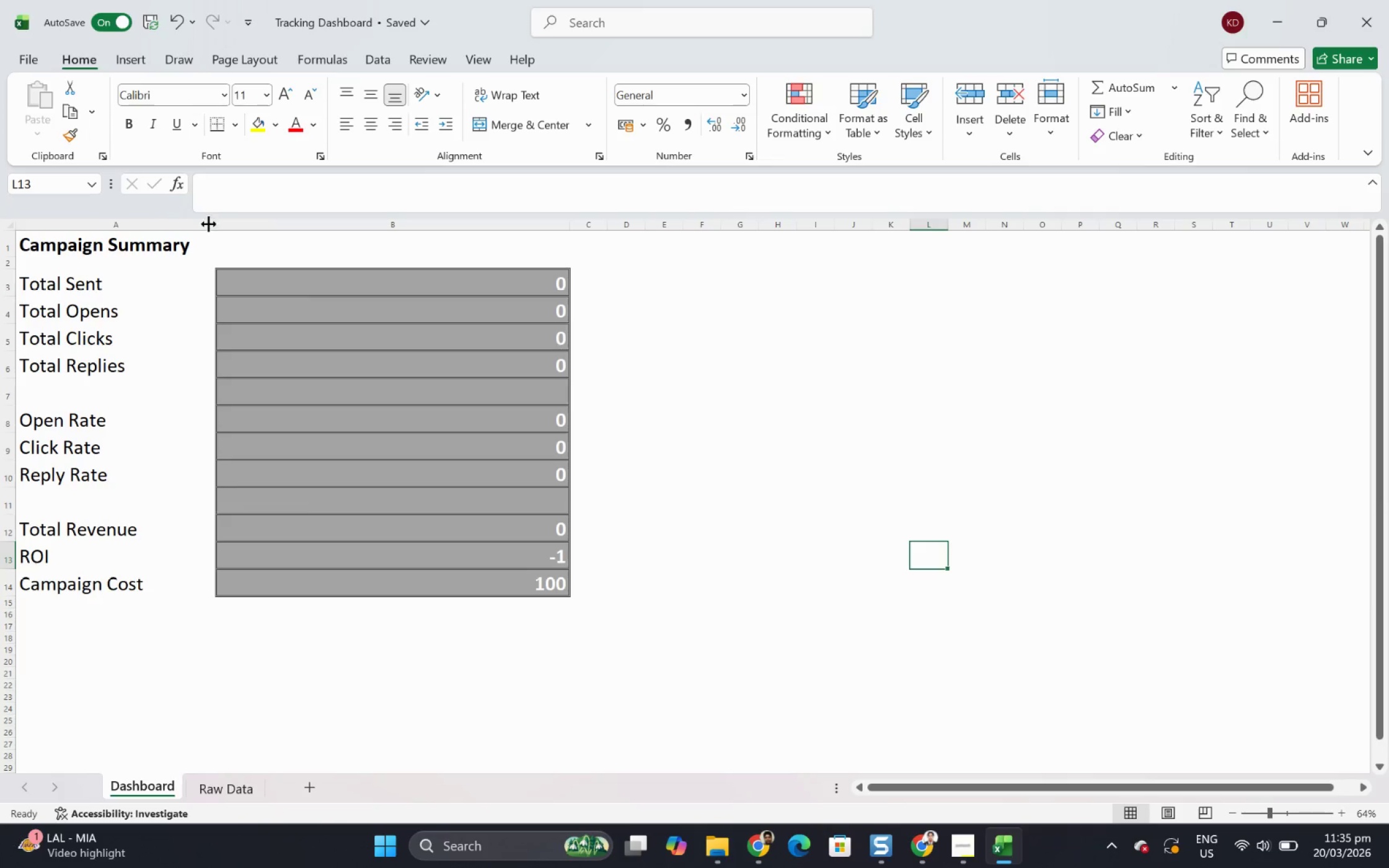 
left_click_drag(start_coordinate=[217, 226], to_coordinate=[368, 226])
 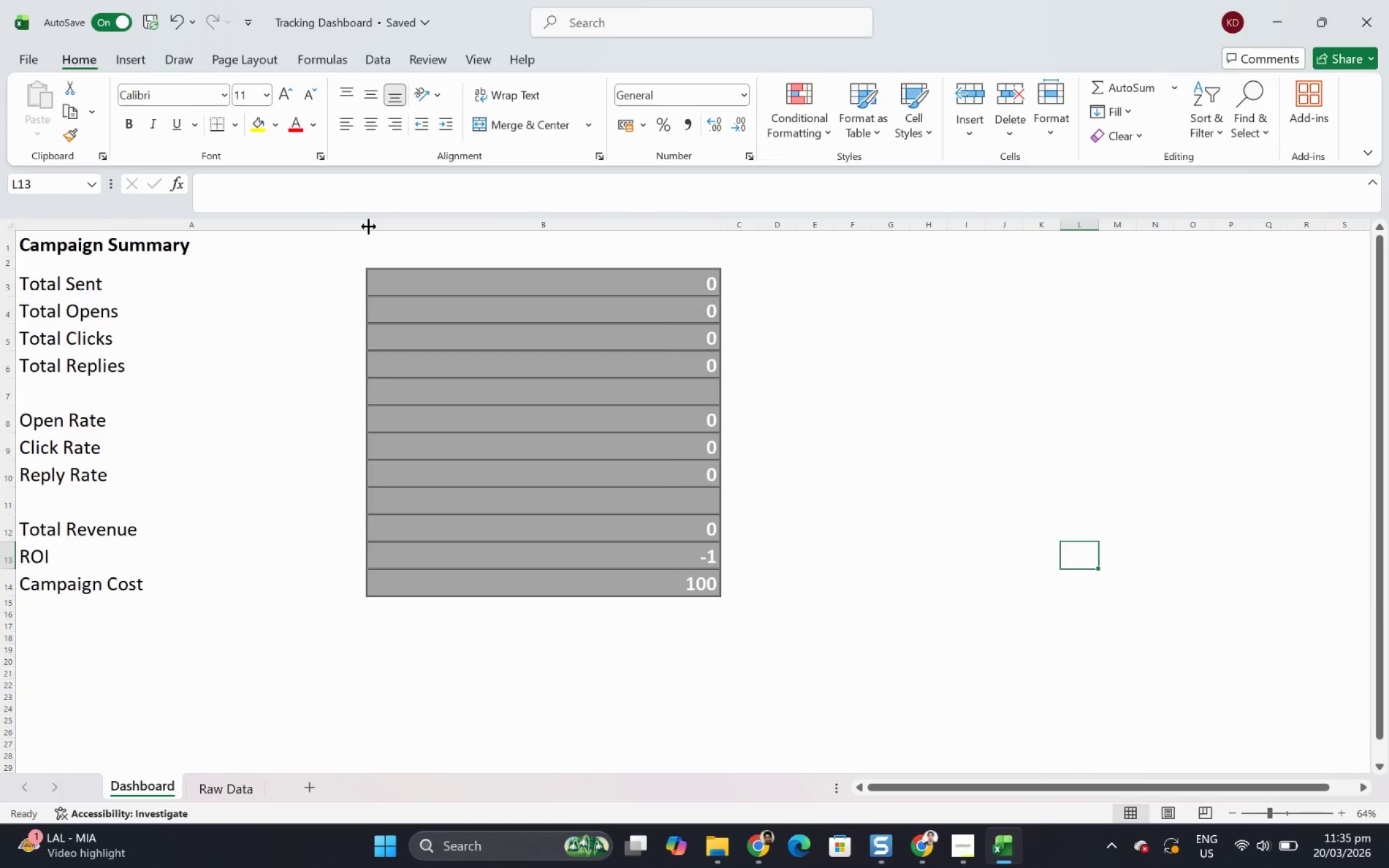 
left_click_drag(start_coordinate=[368, 226], to_coordinate=[248, 237])
 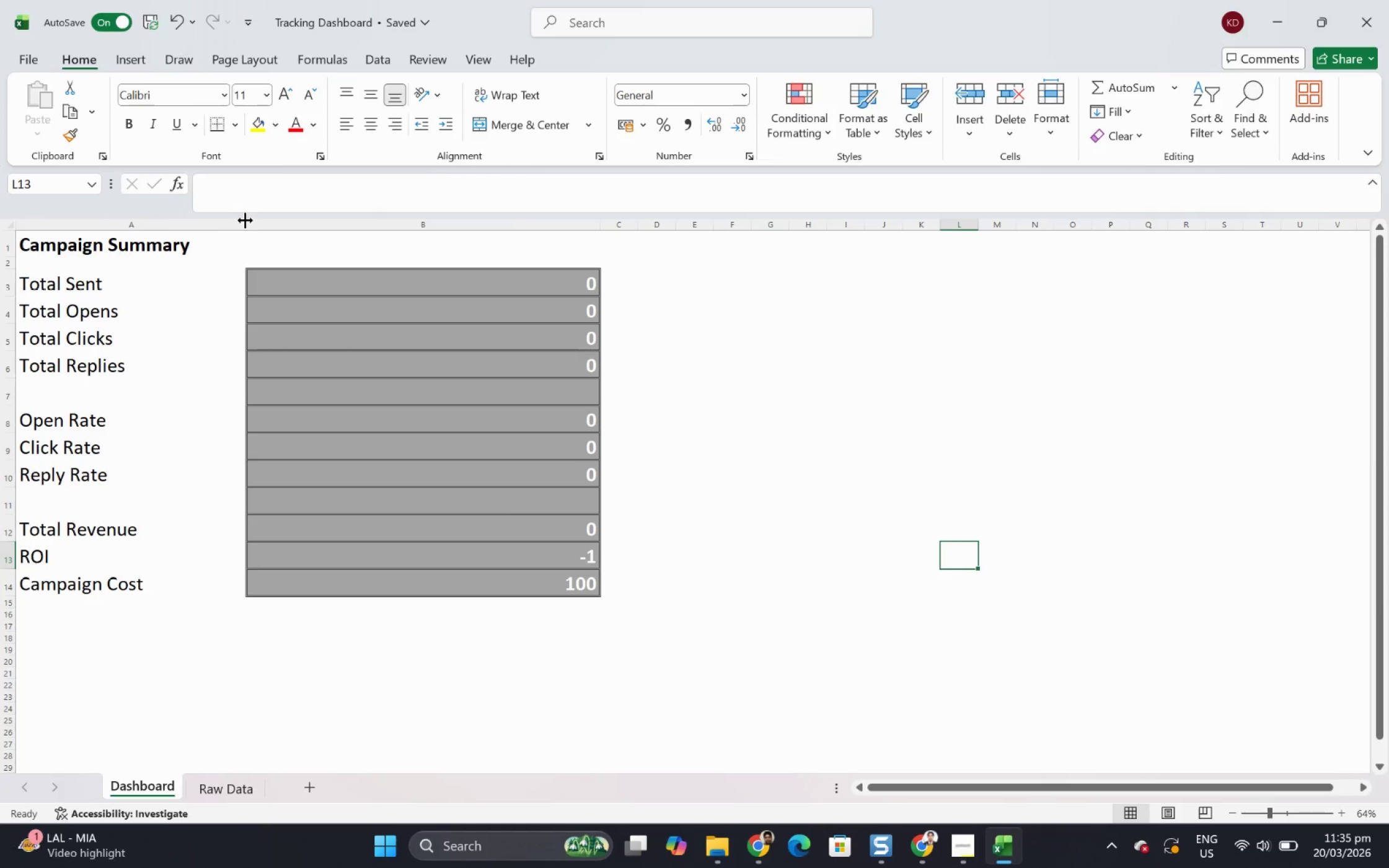 
left_click_drag(start_coordinate=[245, 220], to_coordinate=[314, 220])
 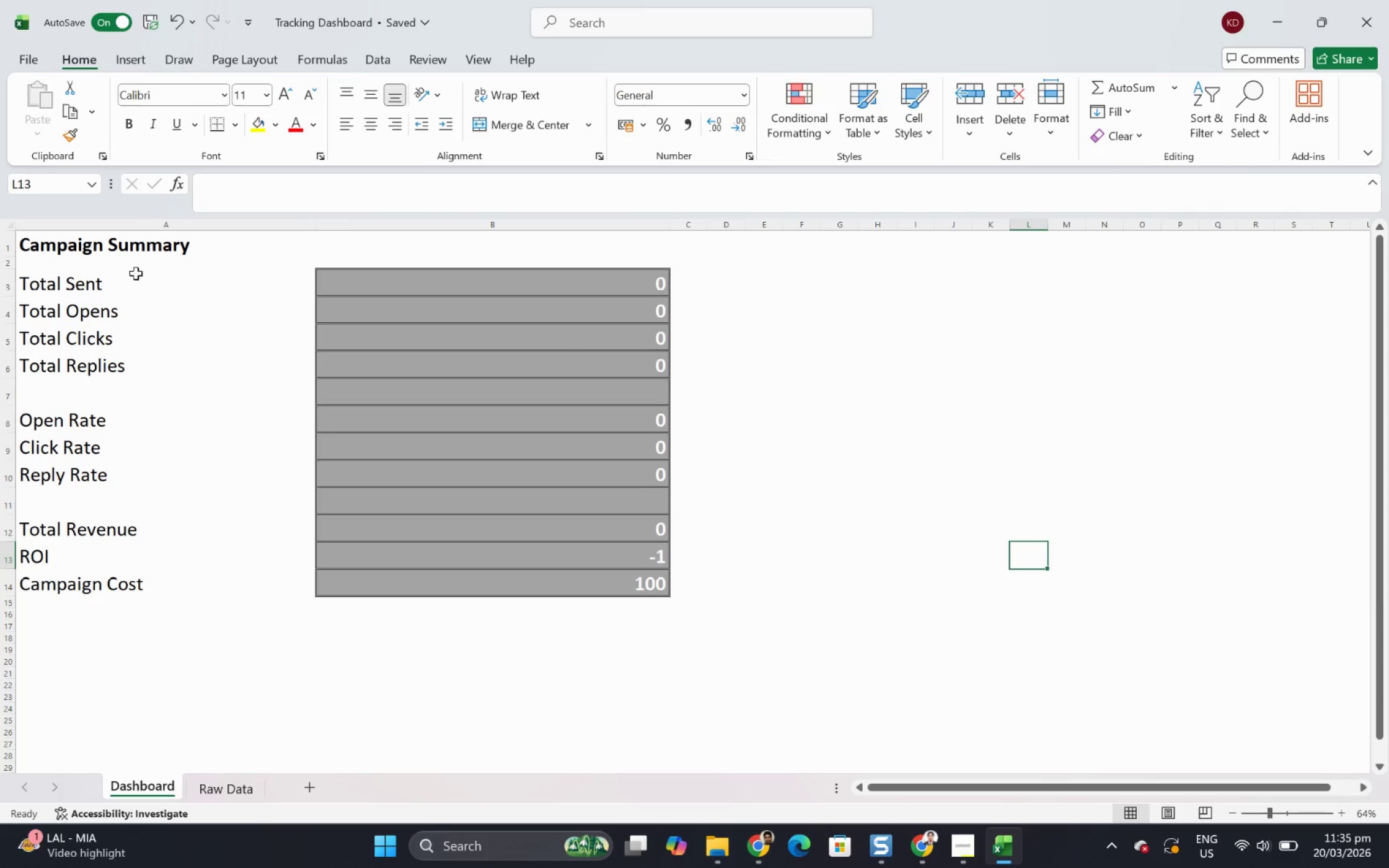 
left_click([136, 274])
 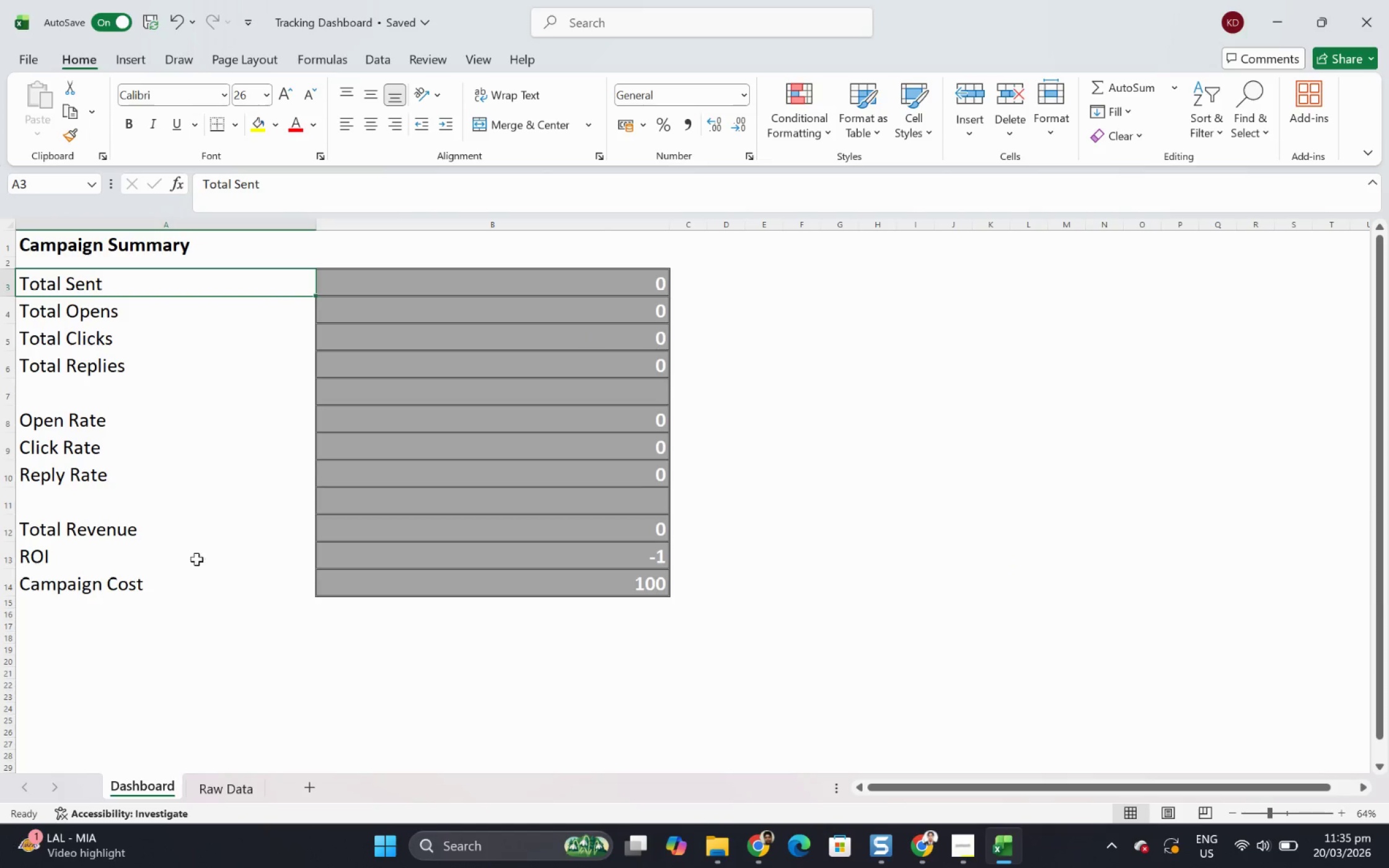 
hold_key(key=ShiftLeft, duration=0.59)
 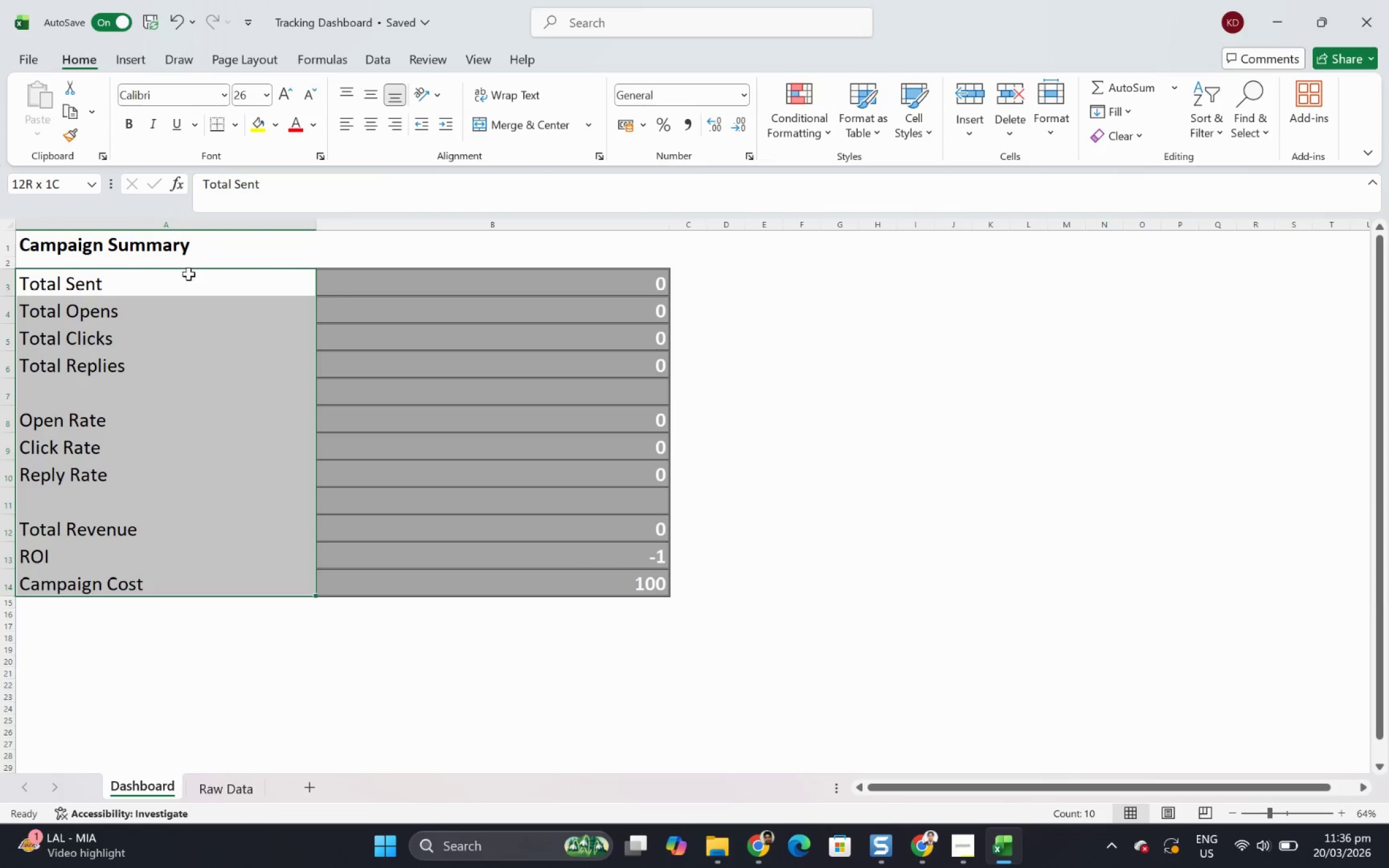 
left_click([191, 287])
 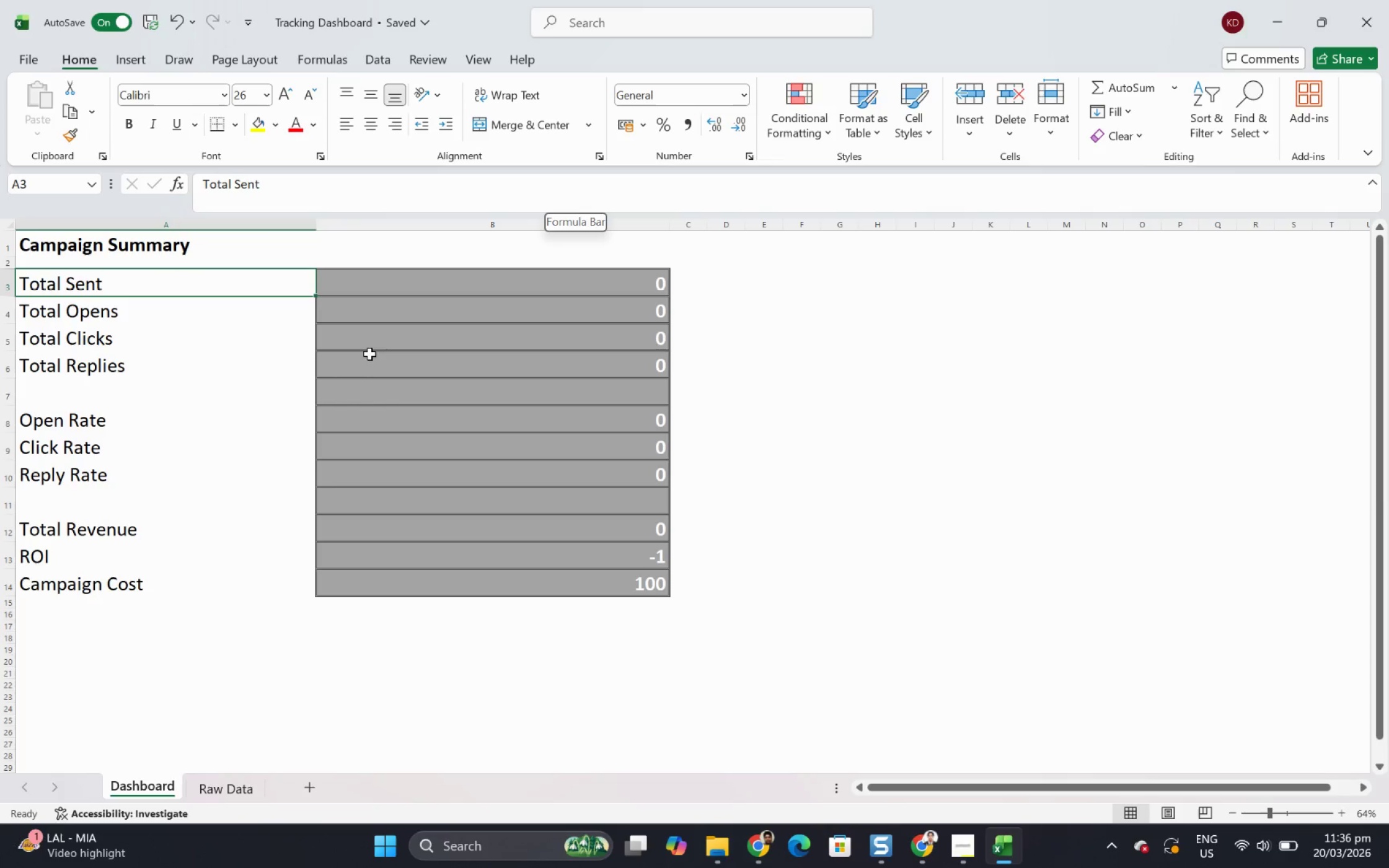 
hold_key(key=ShiftLeft, duration=0.64)
left_click([277, 584])
 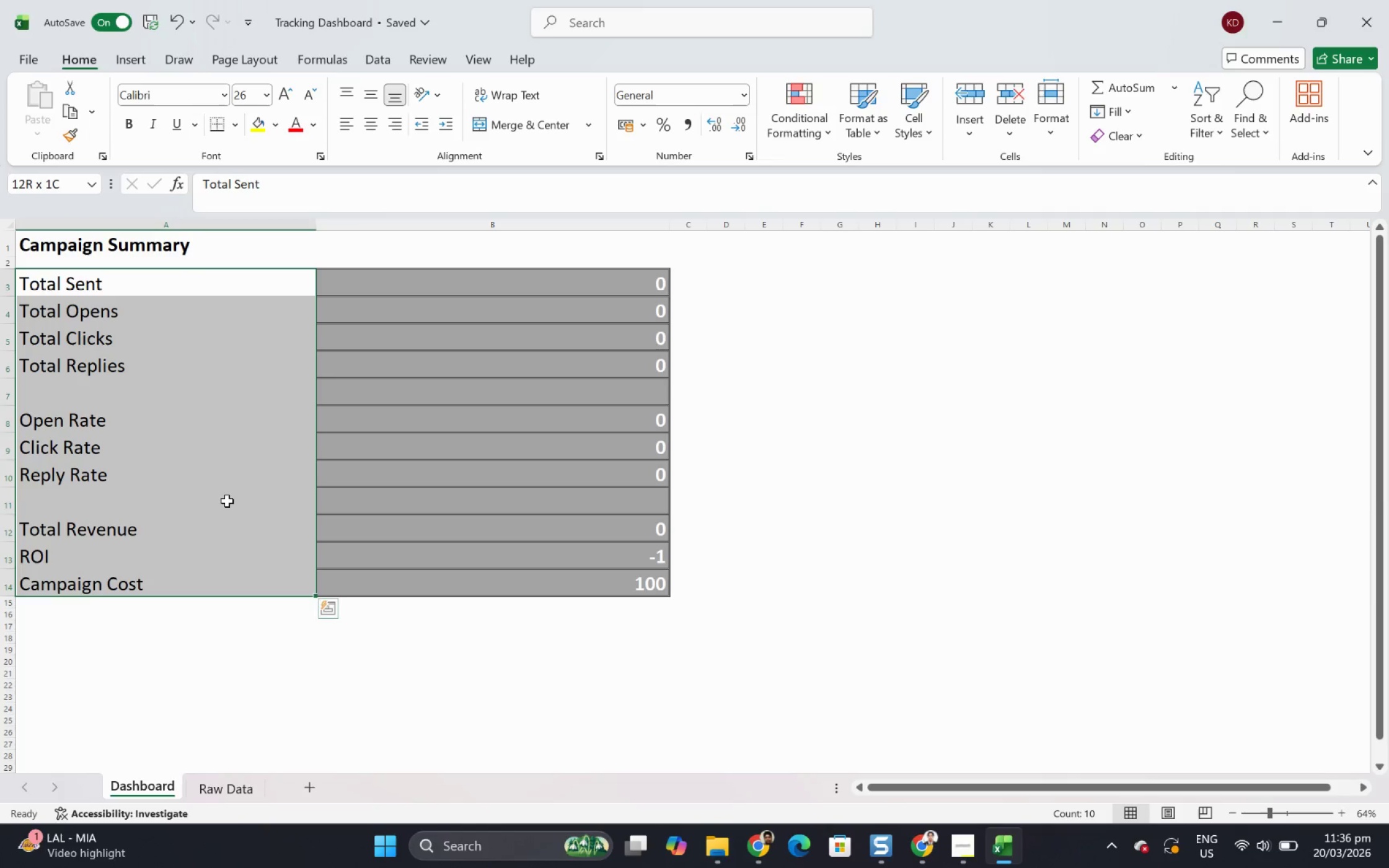 
hold_key(key=ShiftLeft, duration=0.44)
left_click([138, 364])
 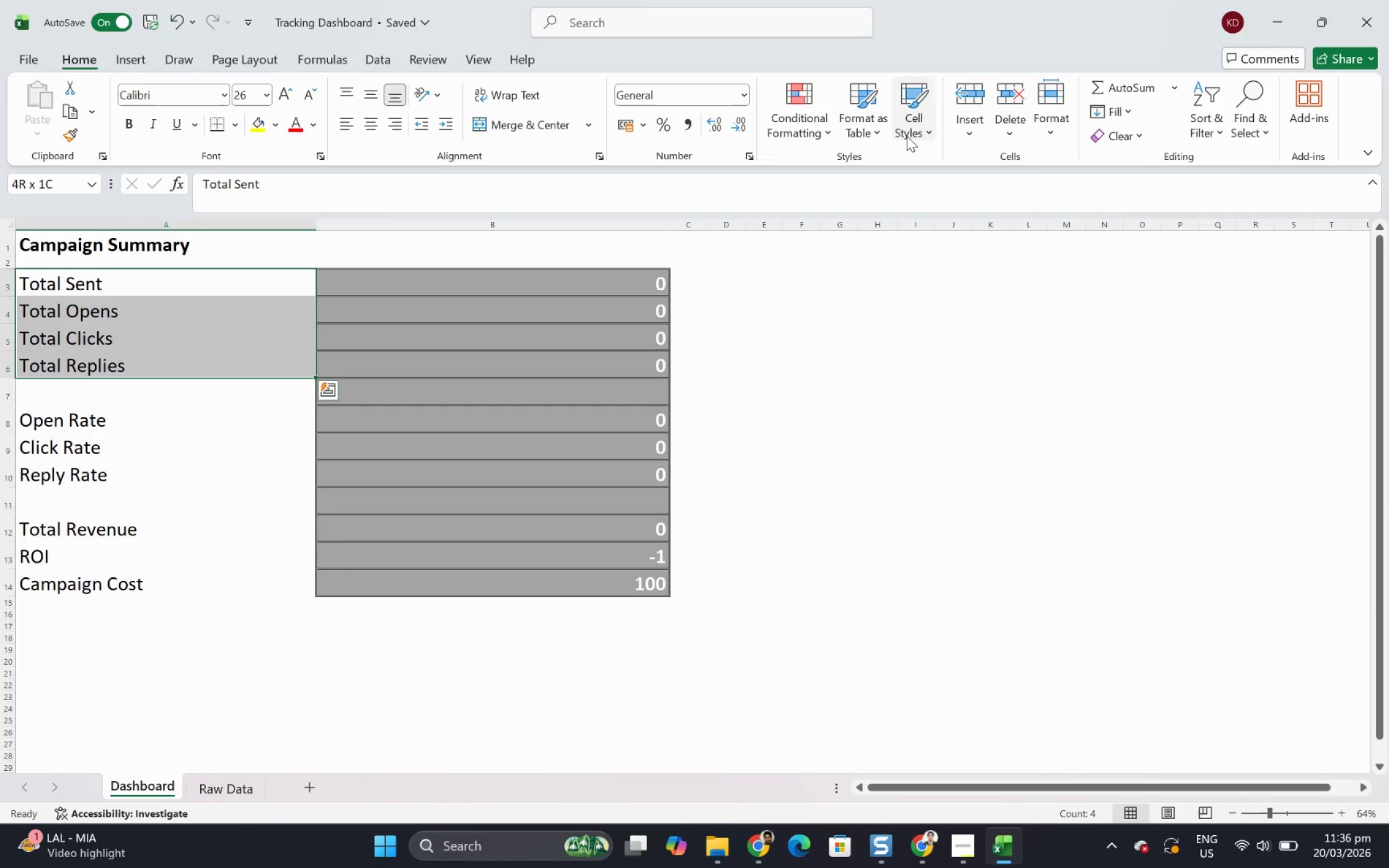 
left_click([865, 134])
 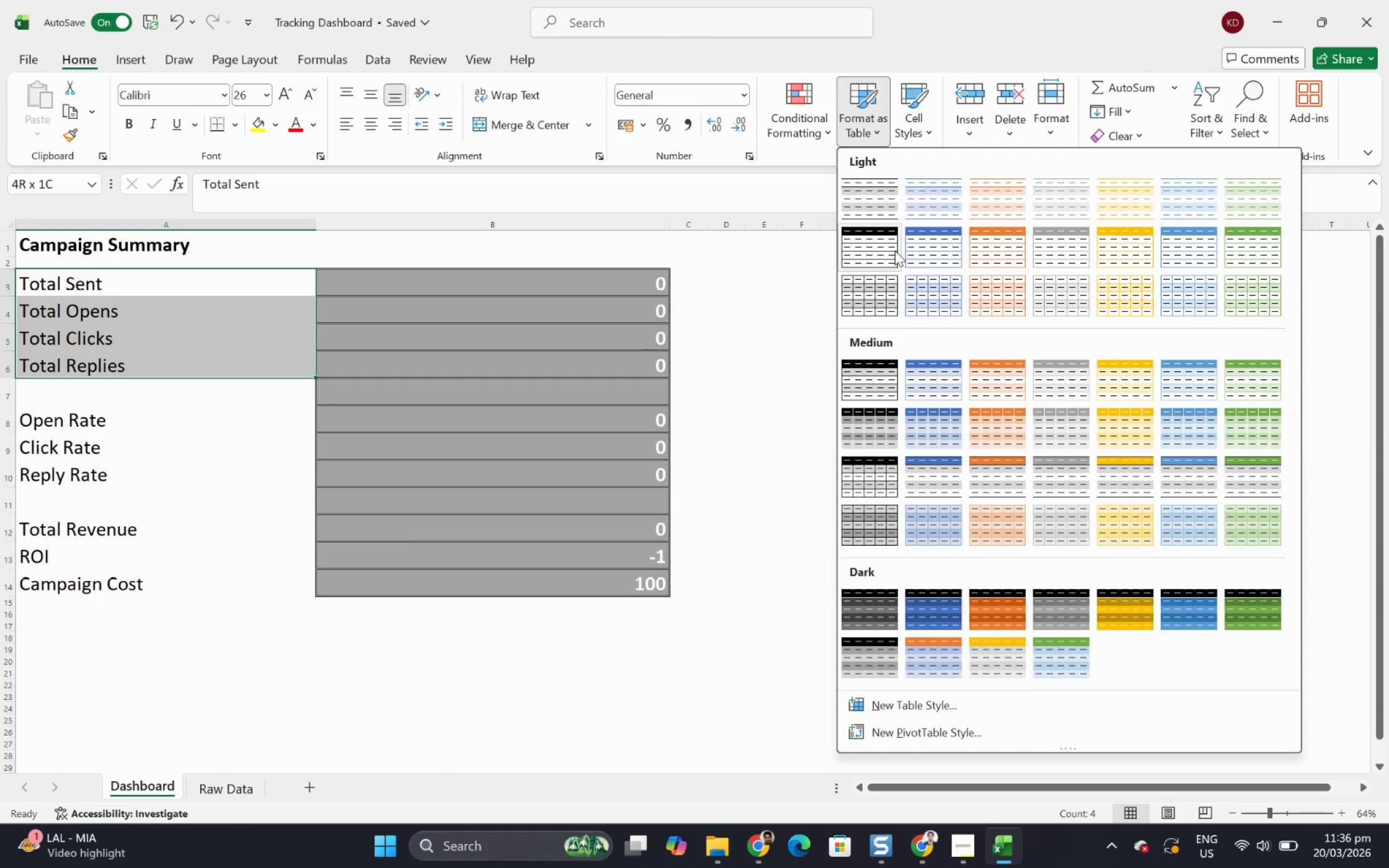 
left_click([918, 126])
 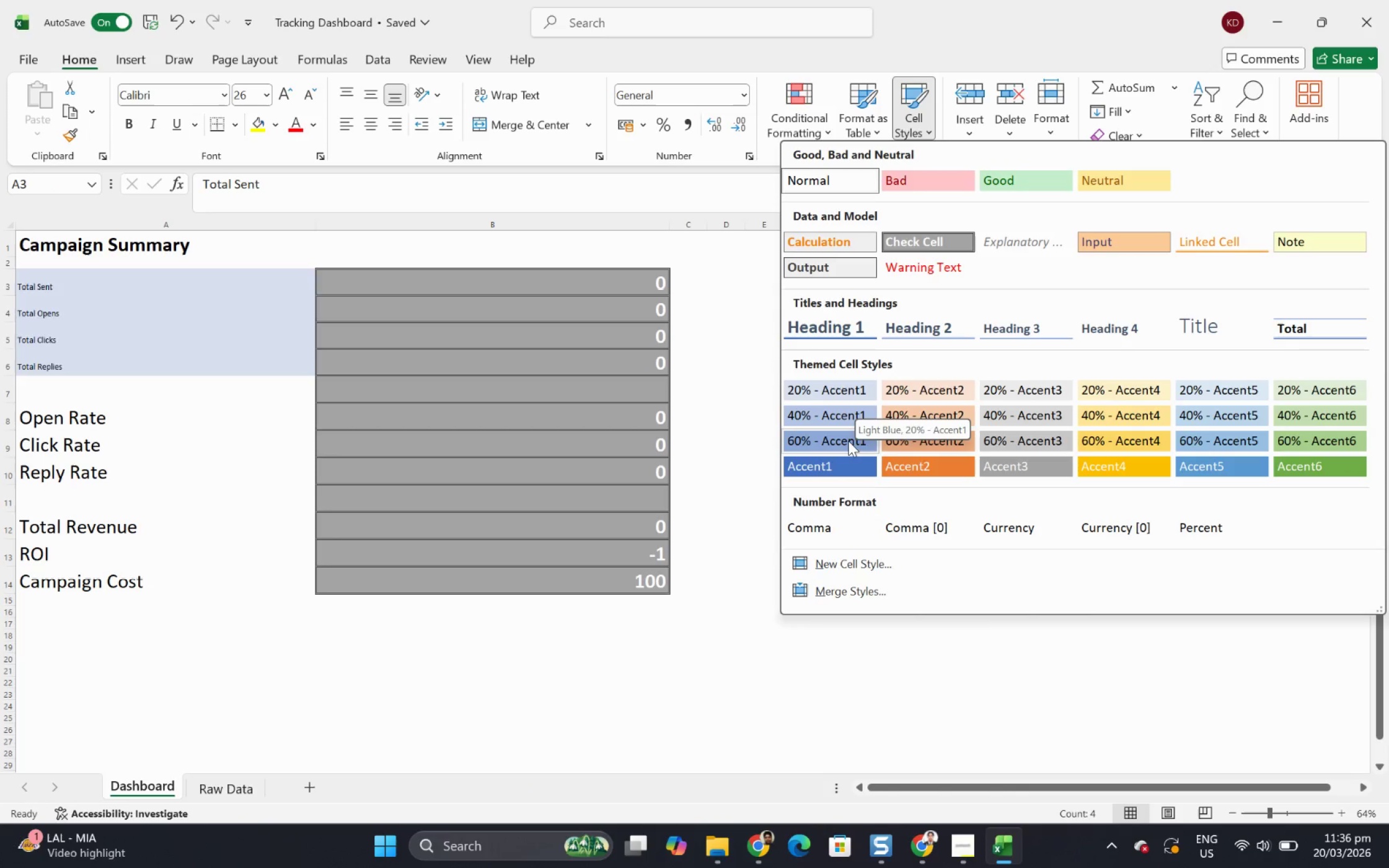 
wait(5.49)
 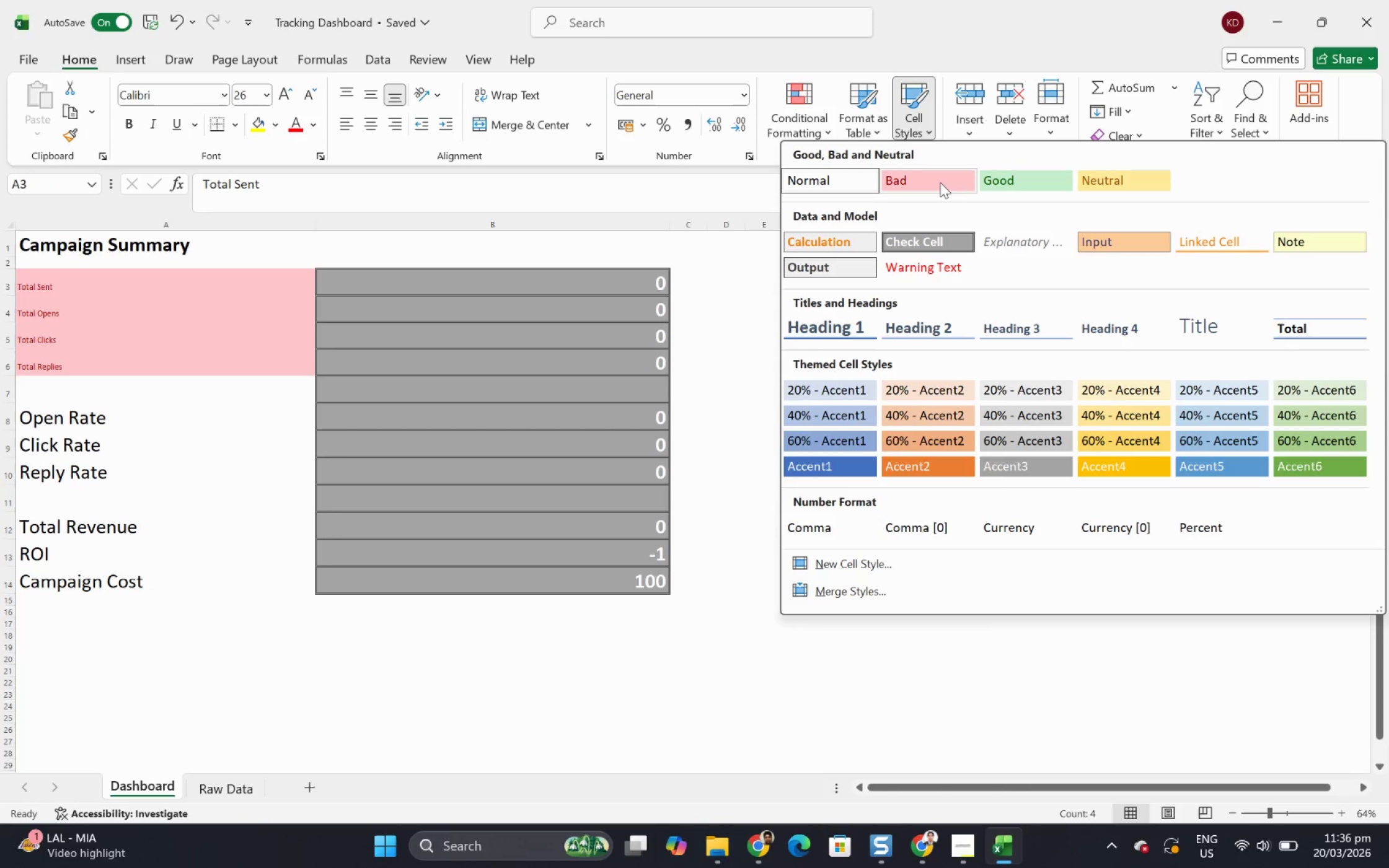 
mouse_move([856, 467])
 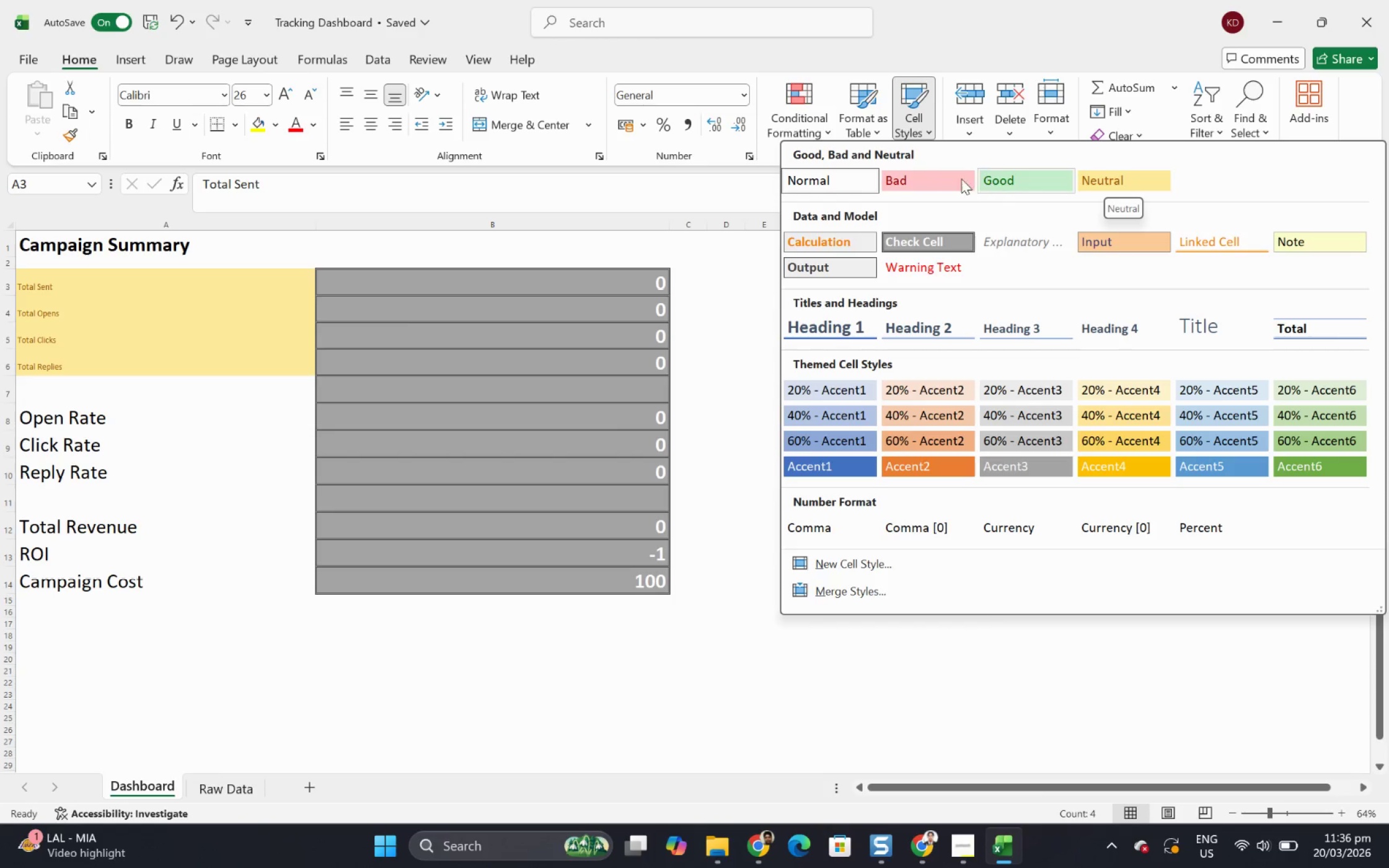 
wait(7.77)
 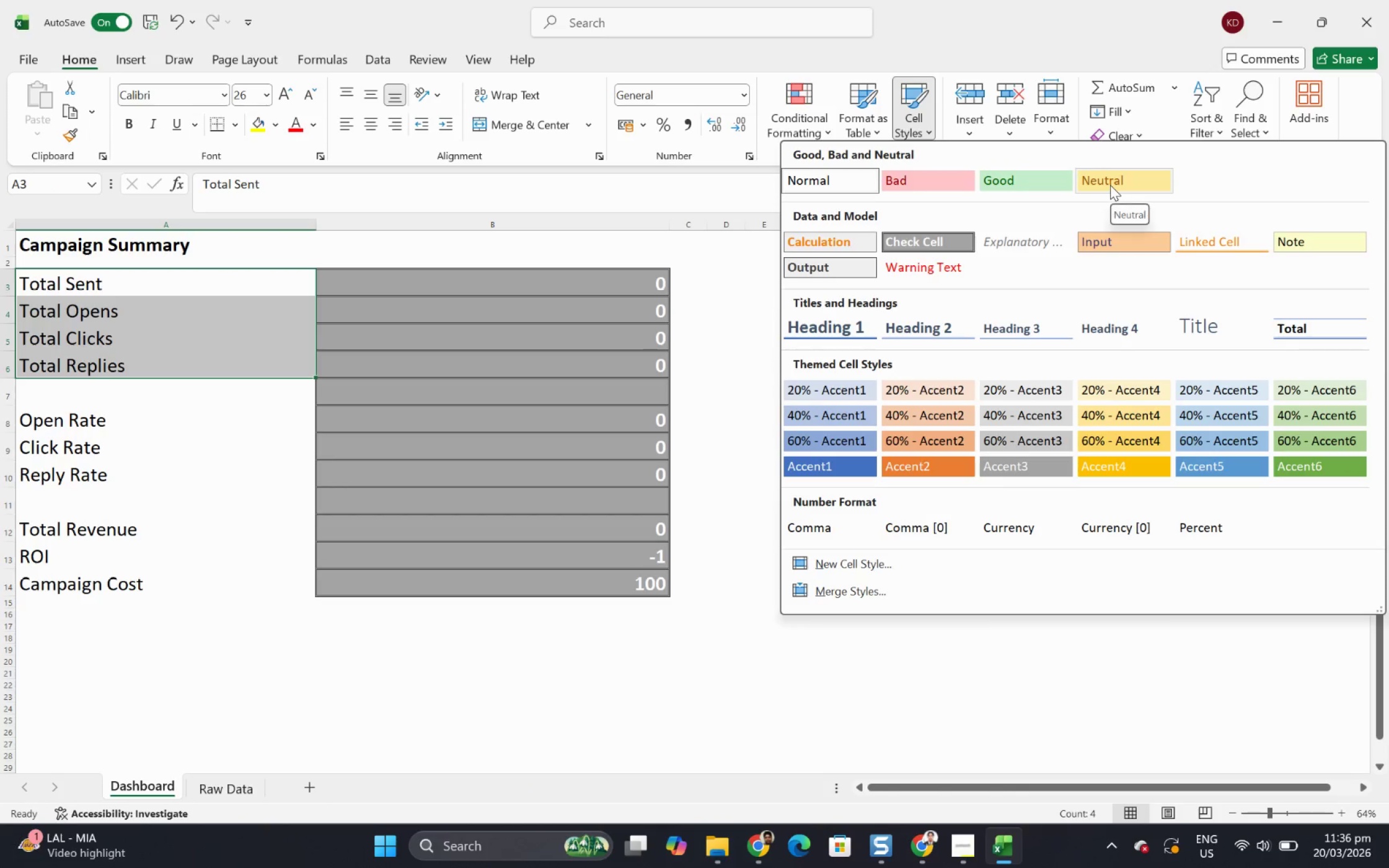 
left_click([166, 438])
 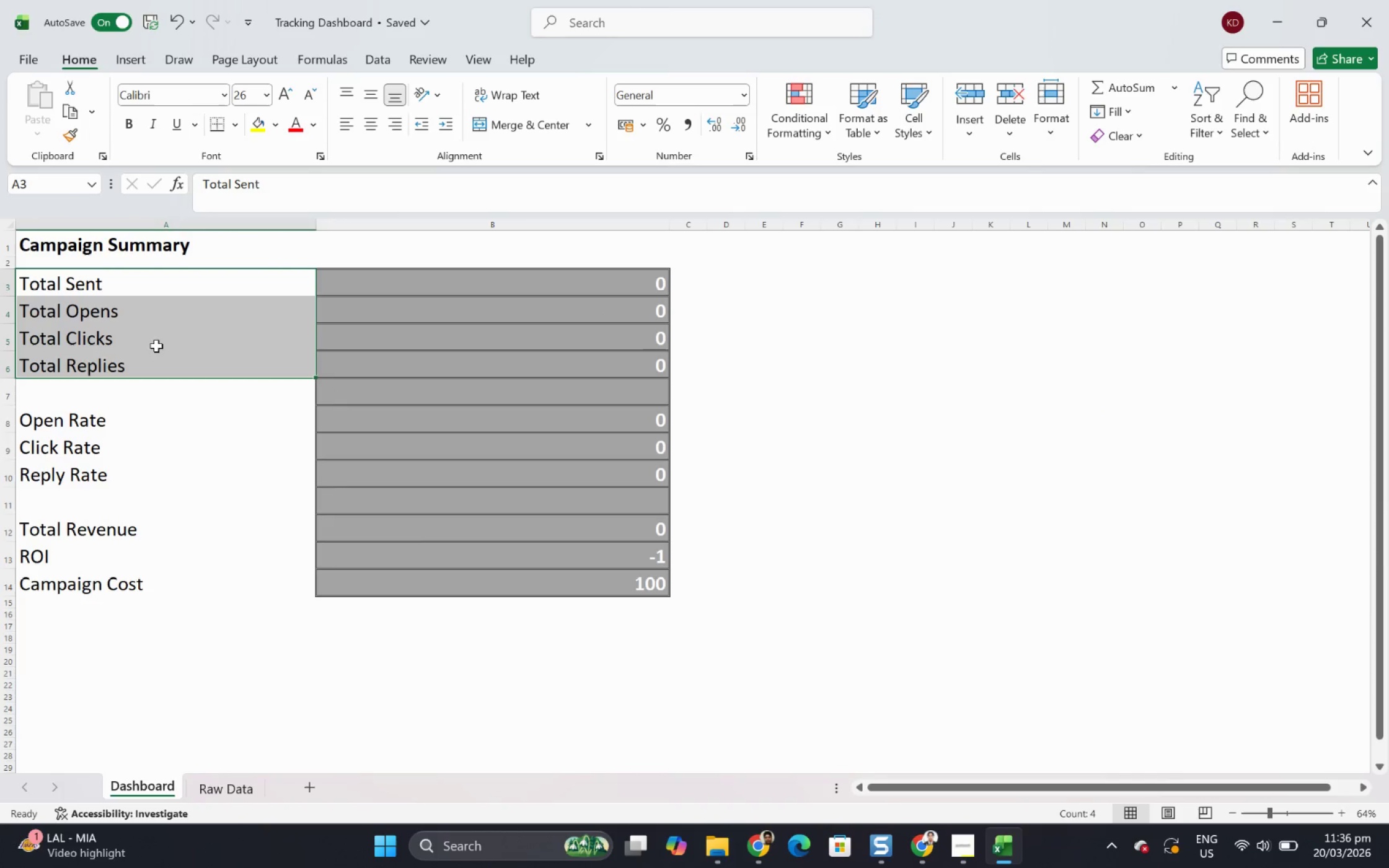 
left_click([172, 296])
 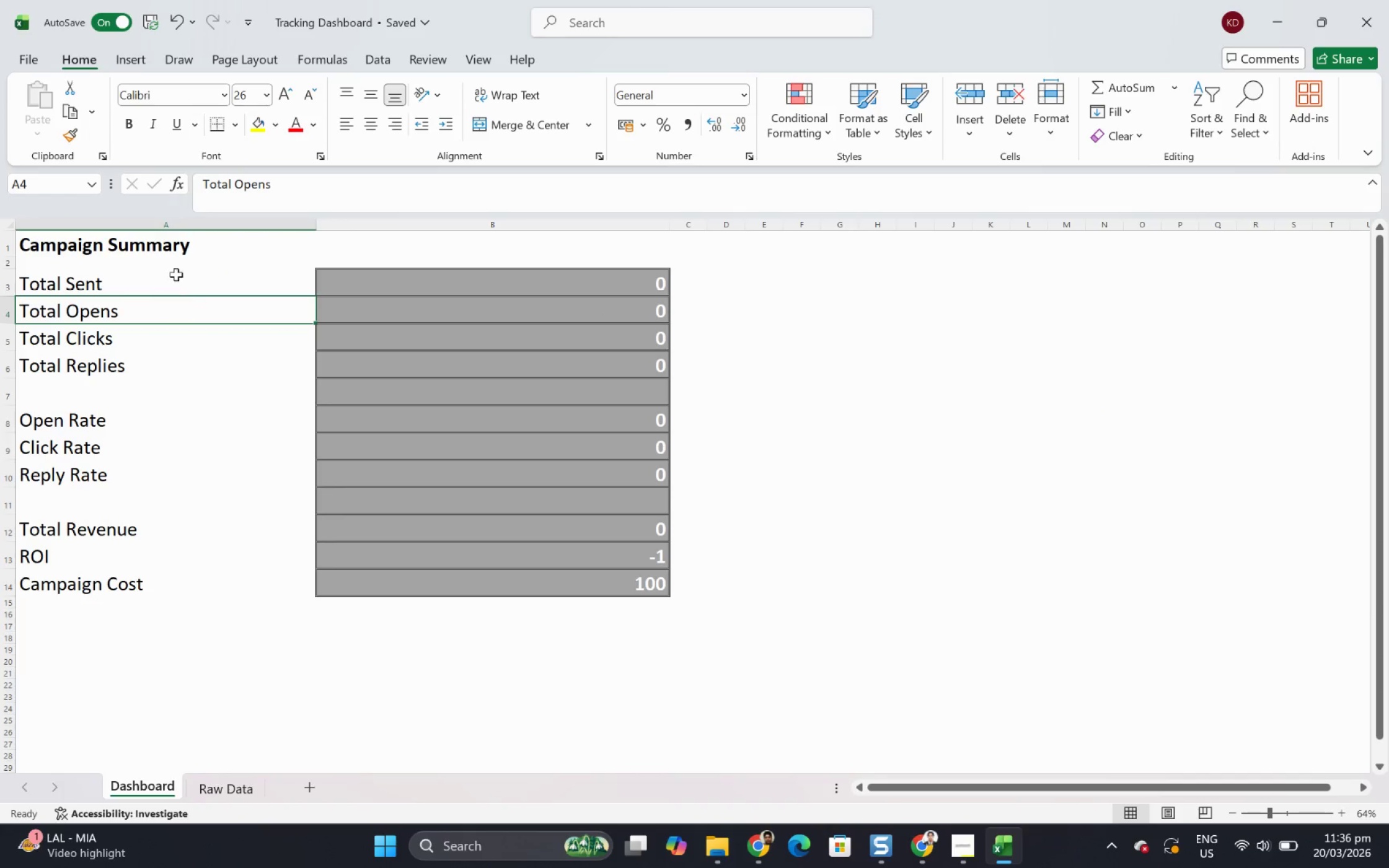 
left_click([176, 274])
 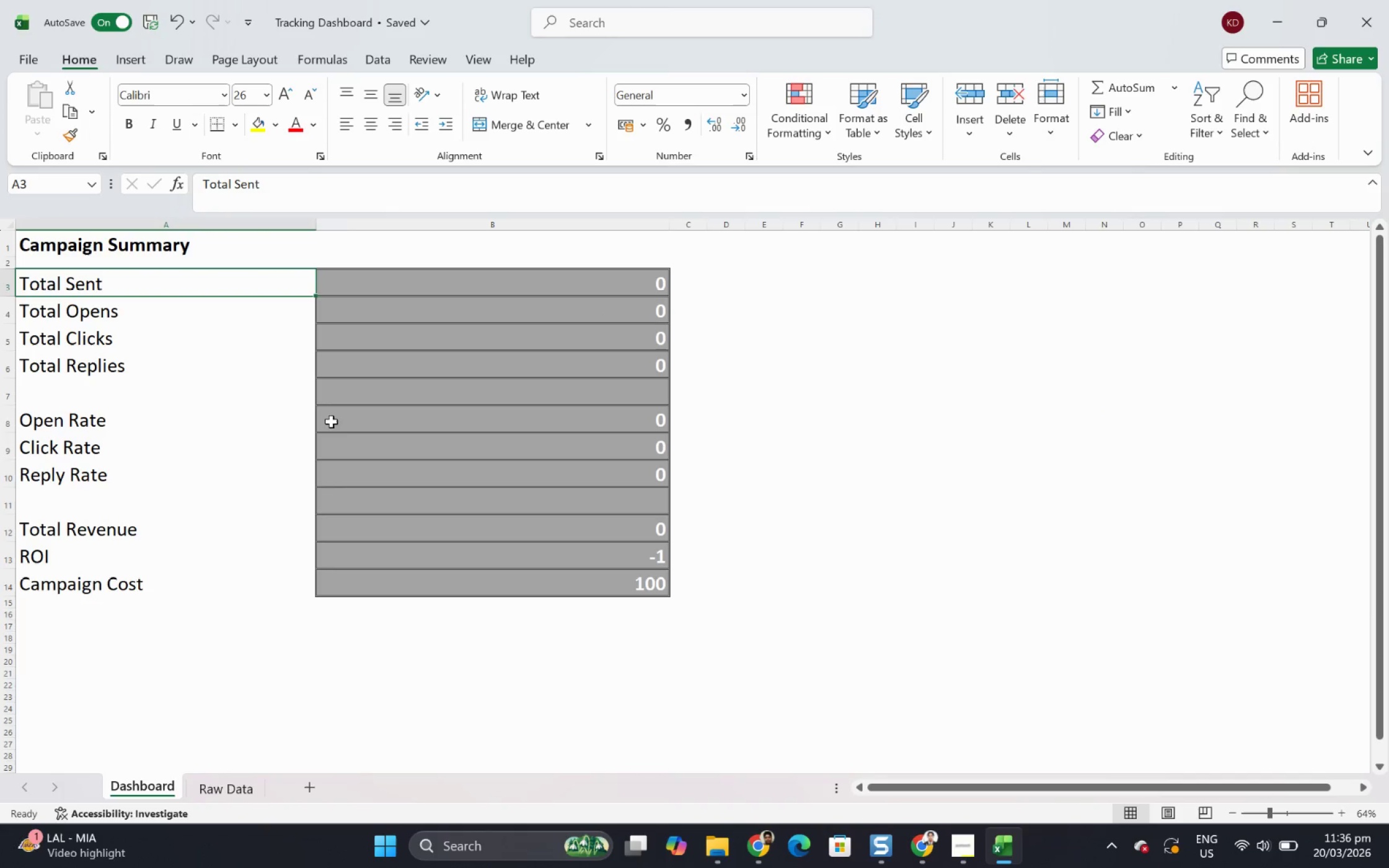 
left_click([787, 498])
 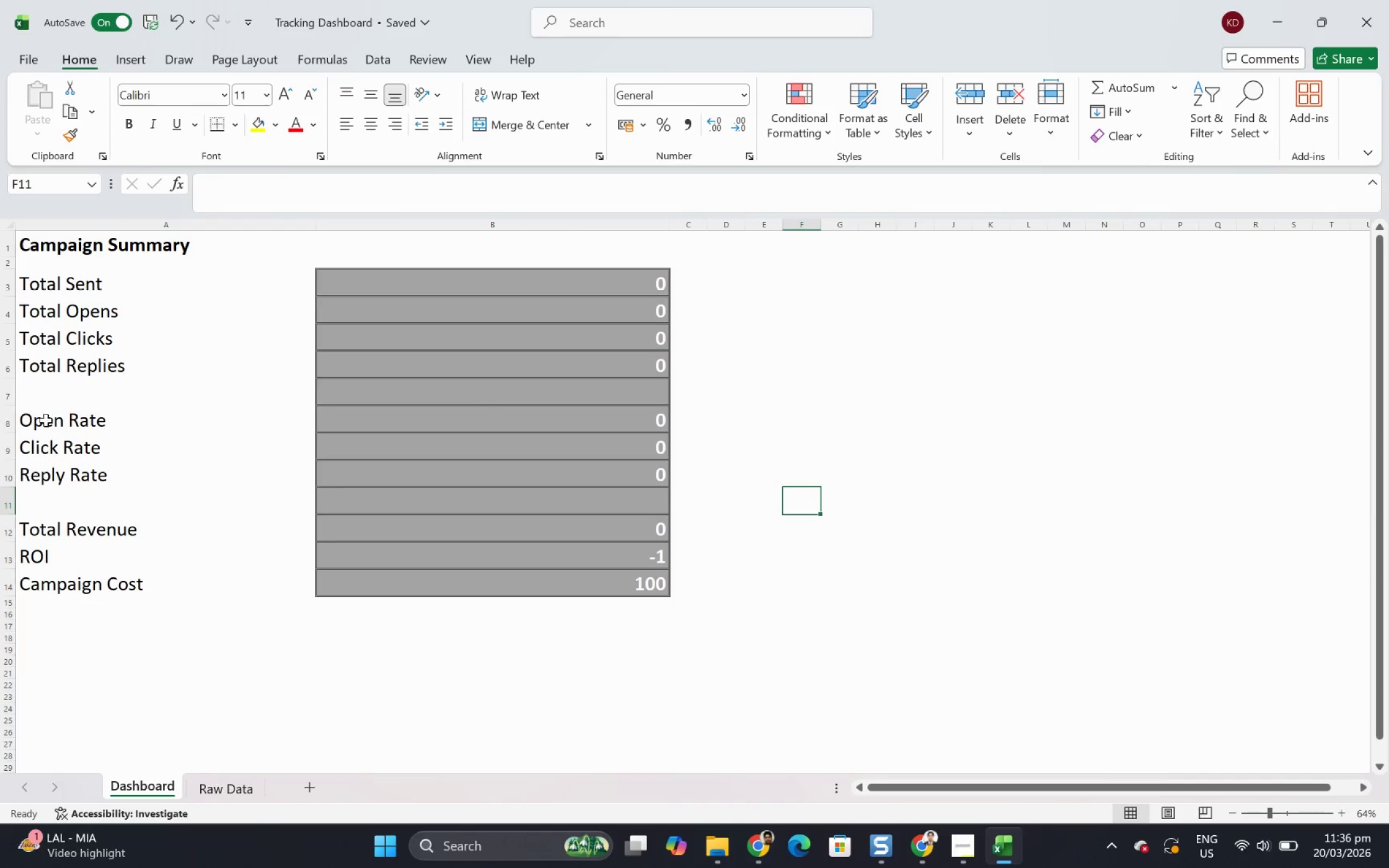 
left_click([15, 388])
 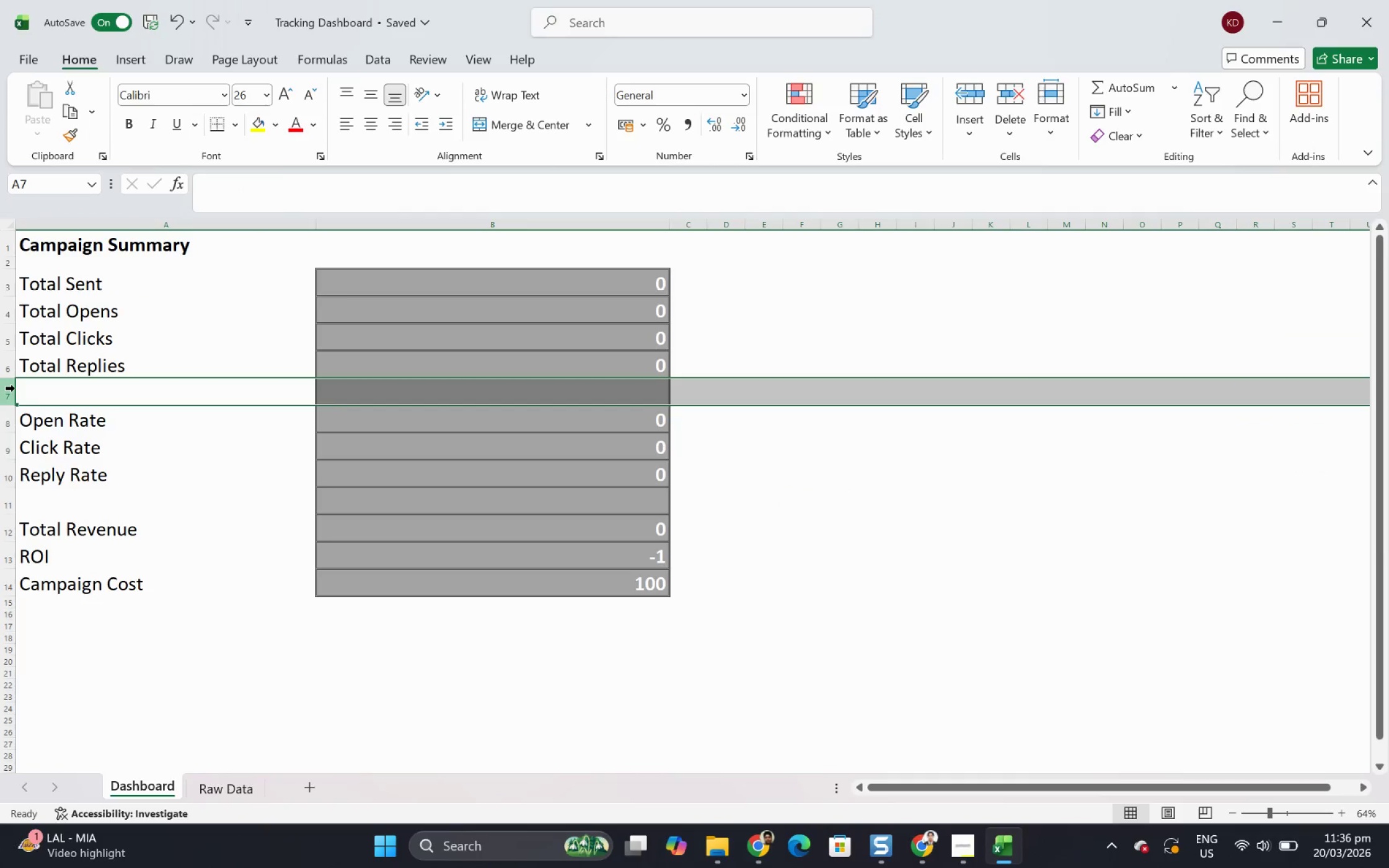 
right_click([15, 388])
 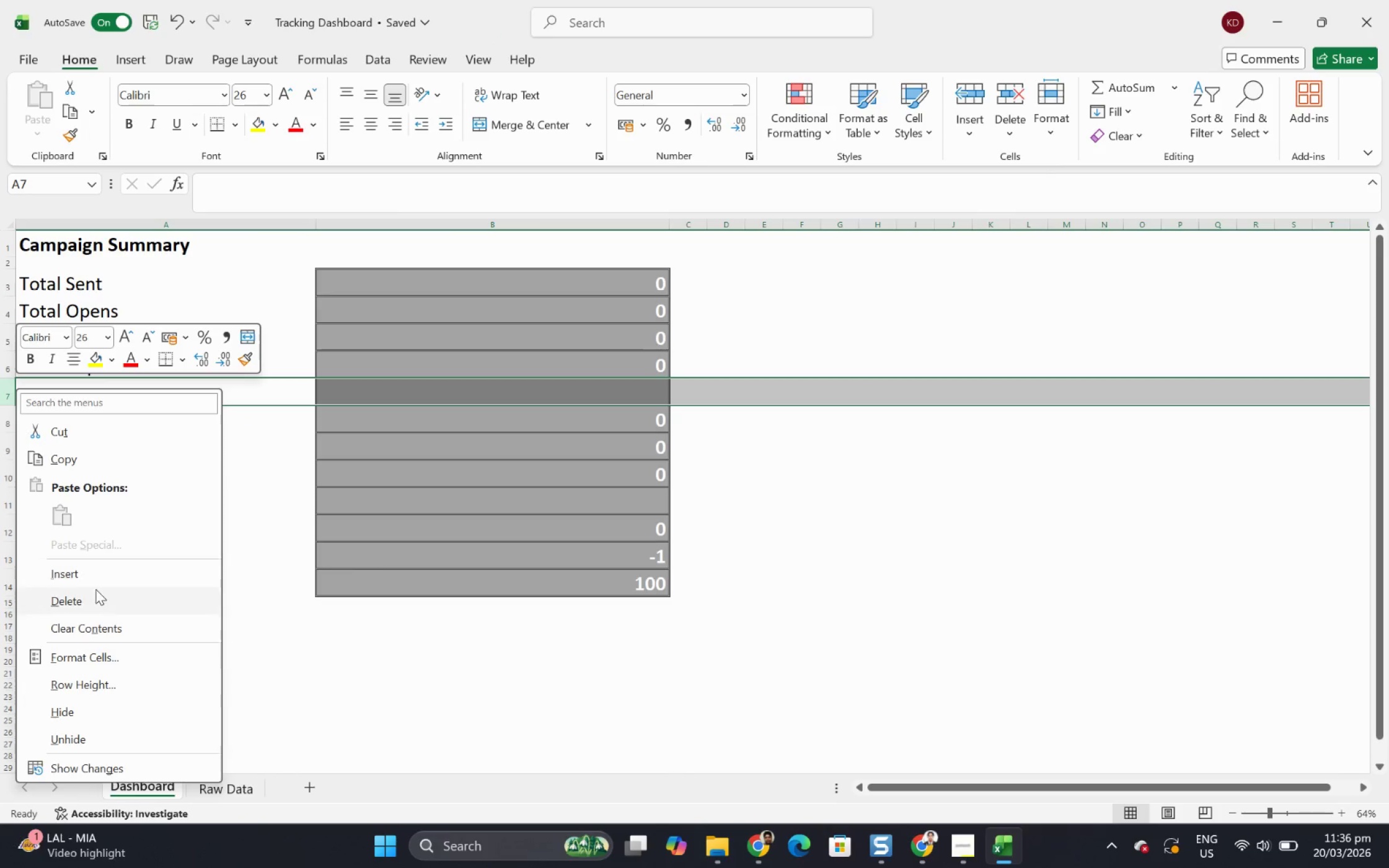 
left_click([99, 594])
 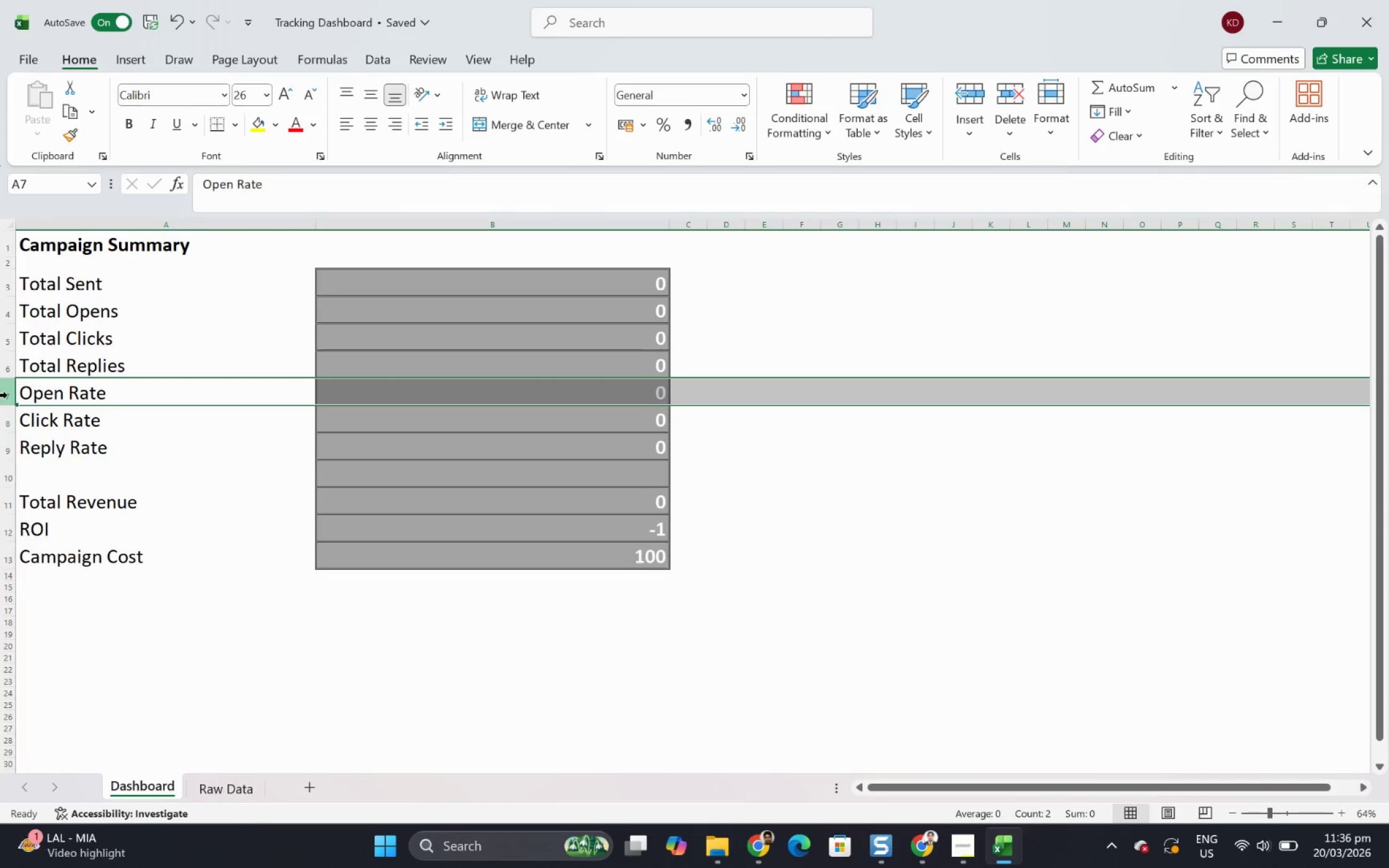 
key(Control+Z)
 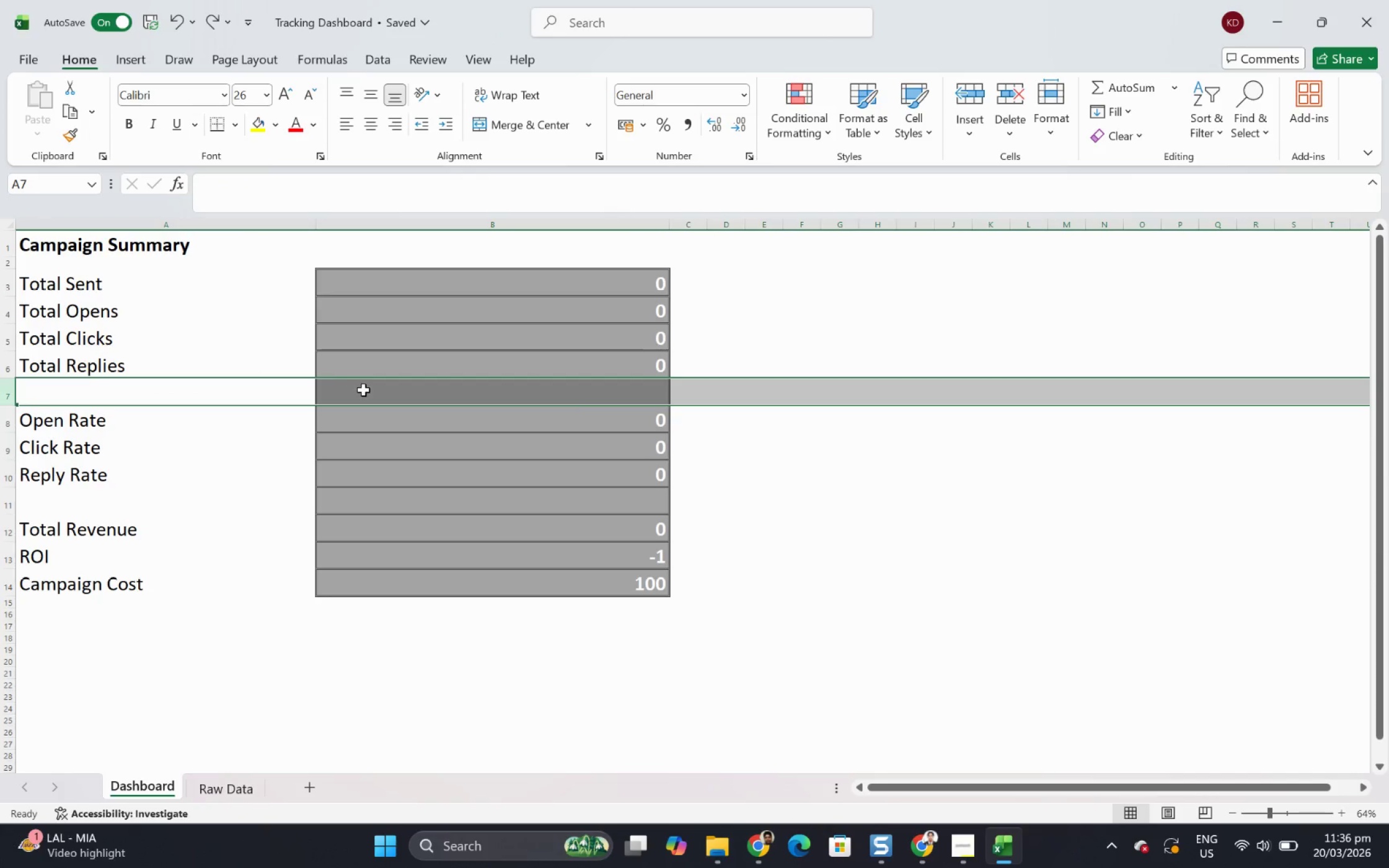 
left_click([364, 390])
 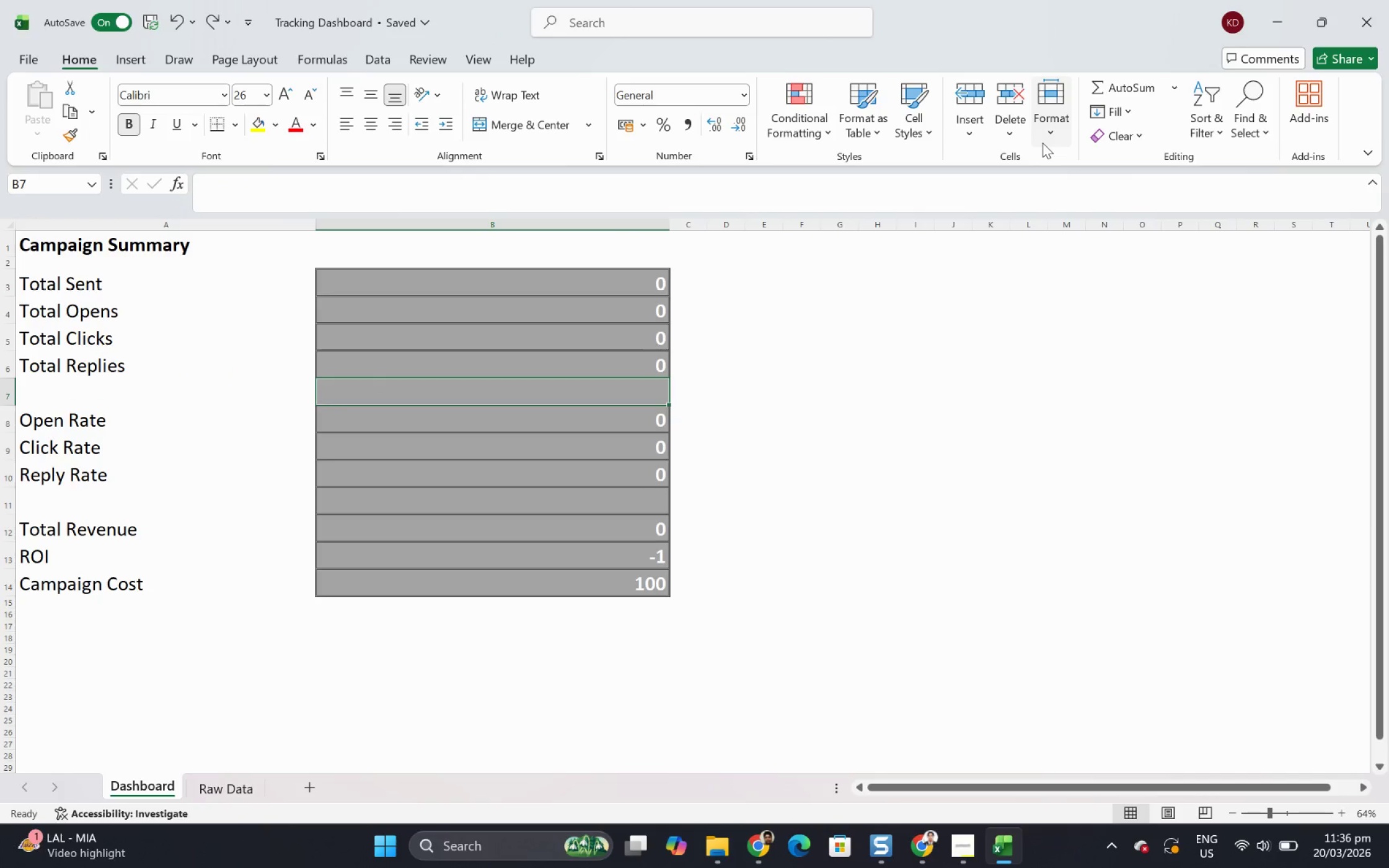 
left_click([1049, 139])
 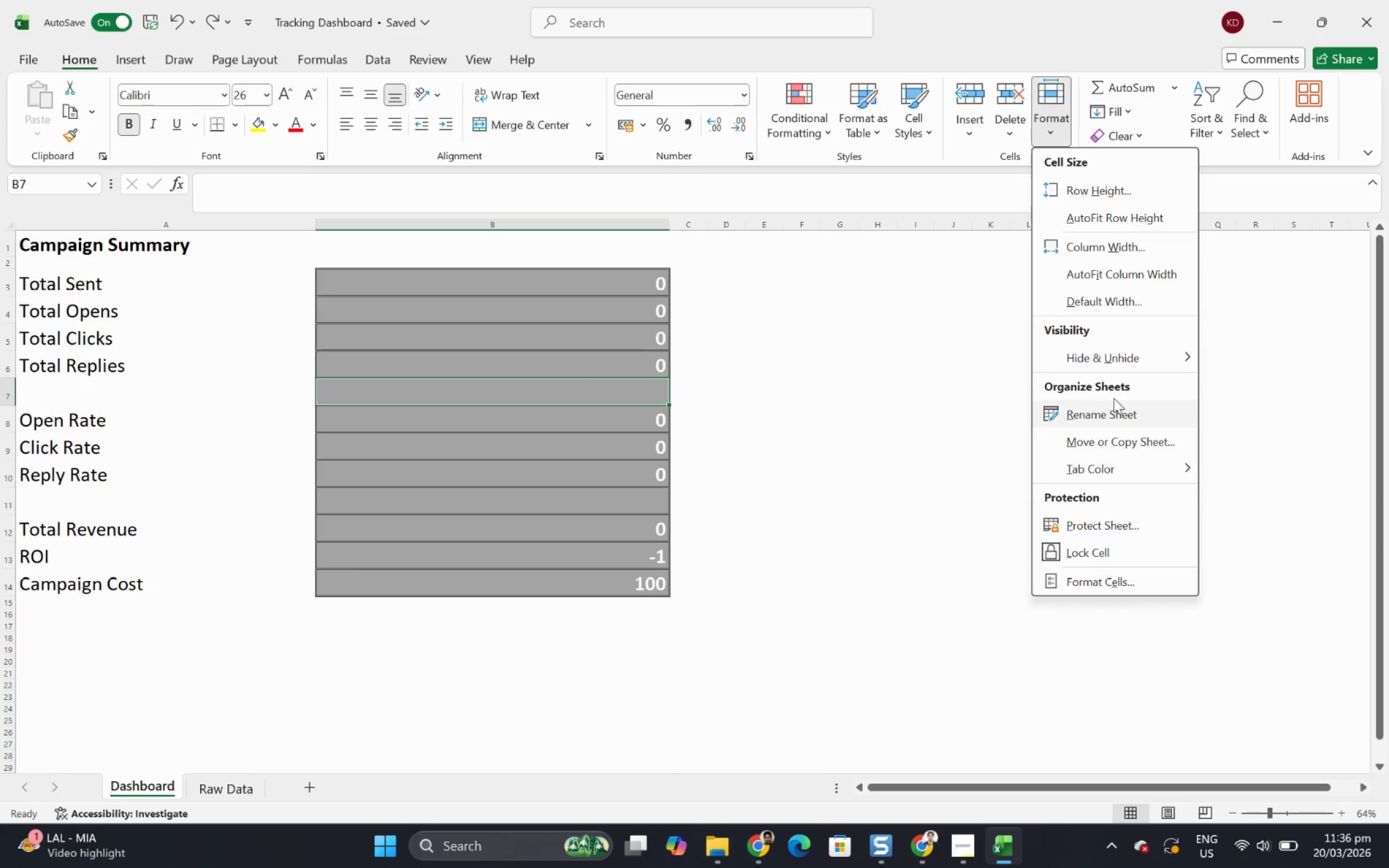 
mouse_move([914, 155])
 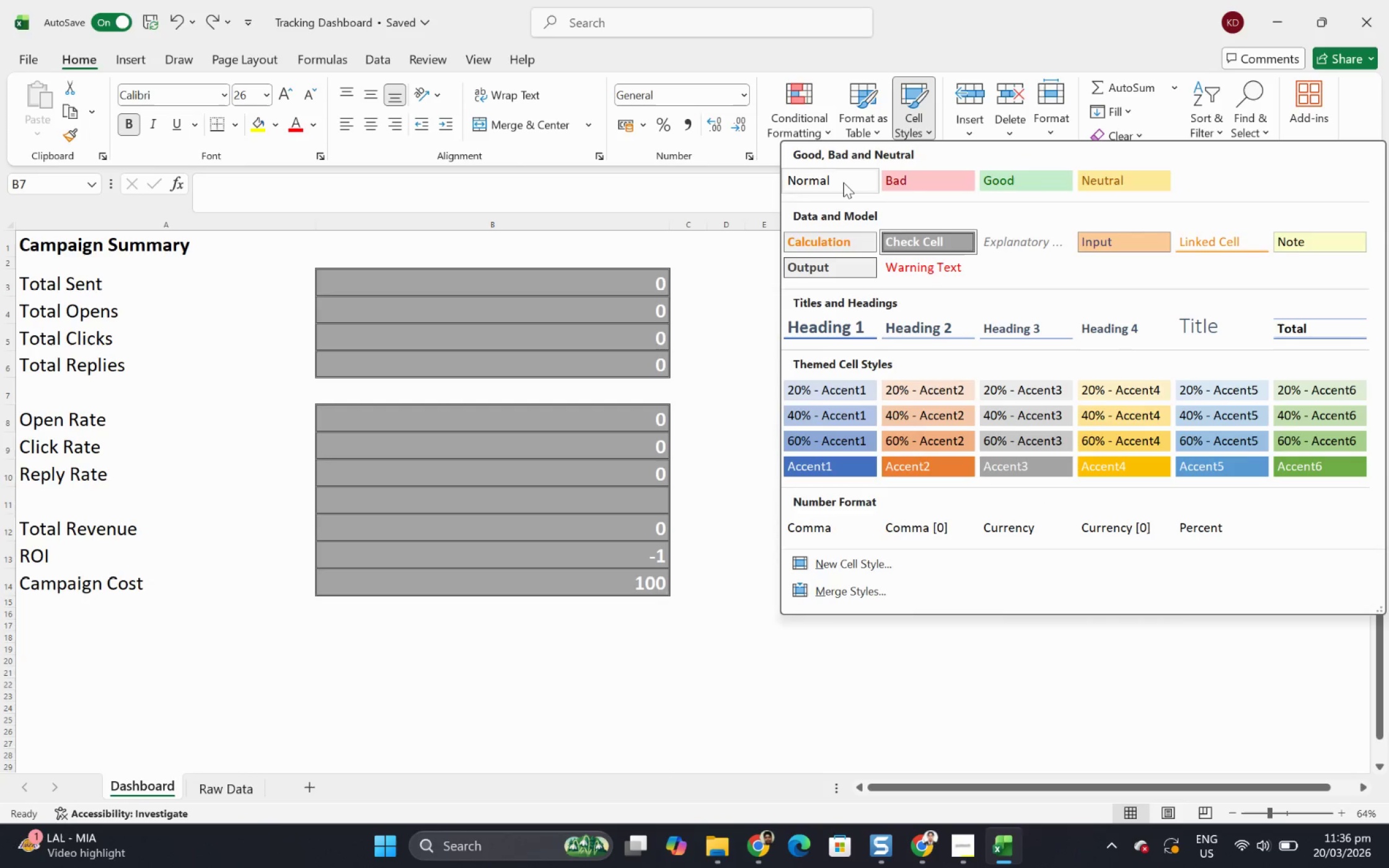 
left_click([843, 182])
 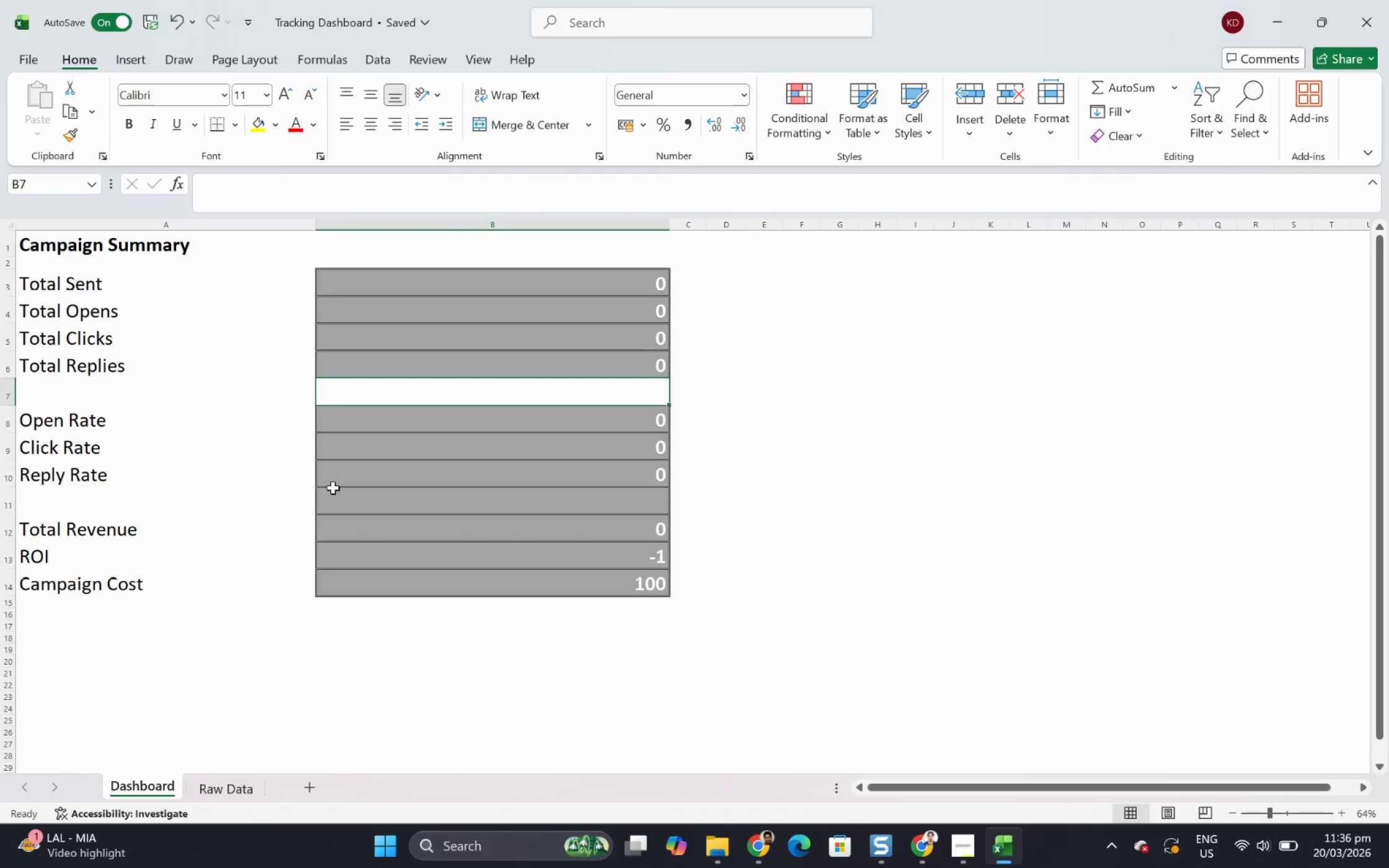 
left_click([348, 501])
 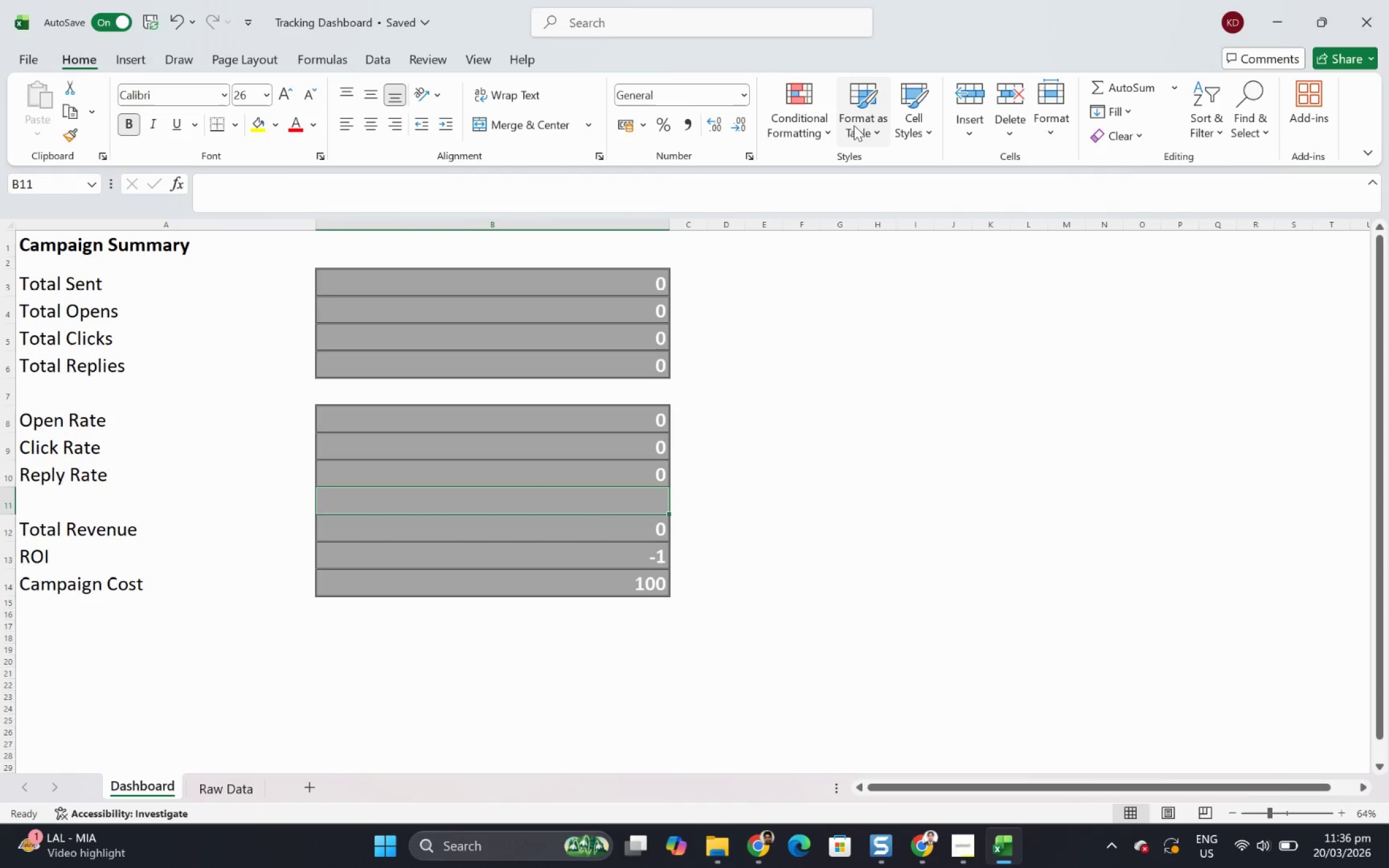 
left_click([863, 126])
 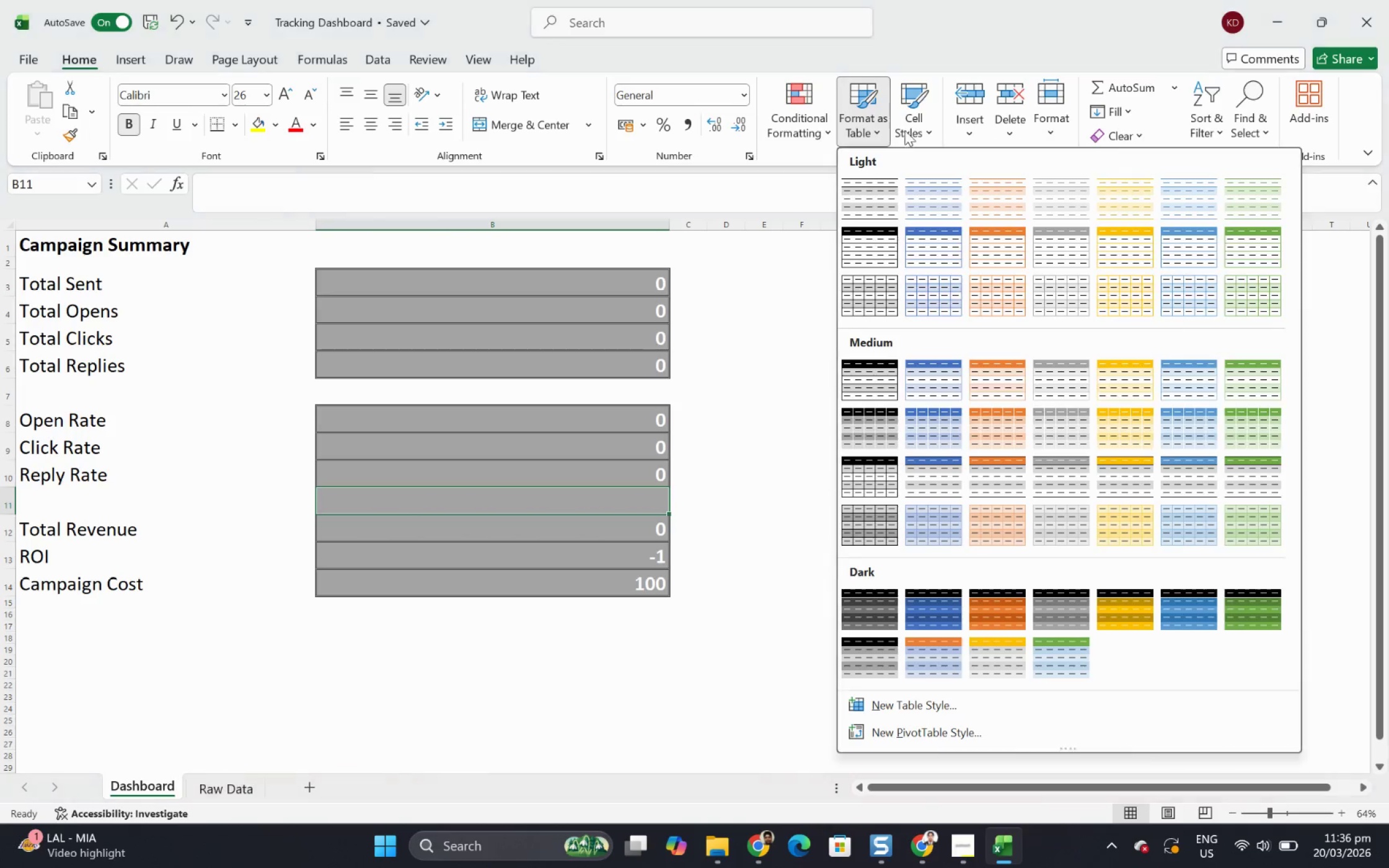 
left_click([905, 130])
 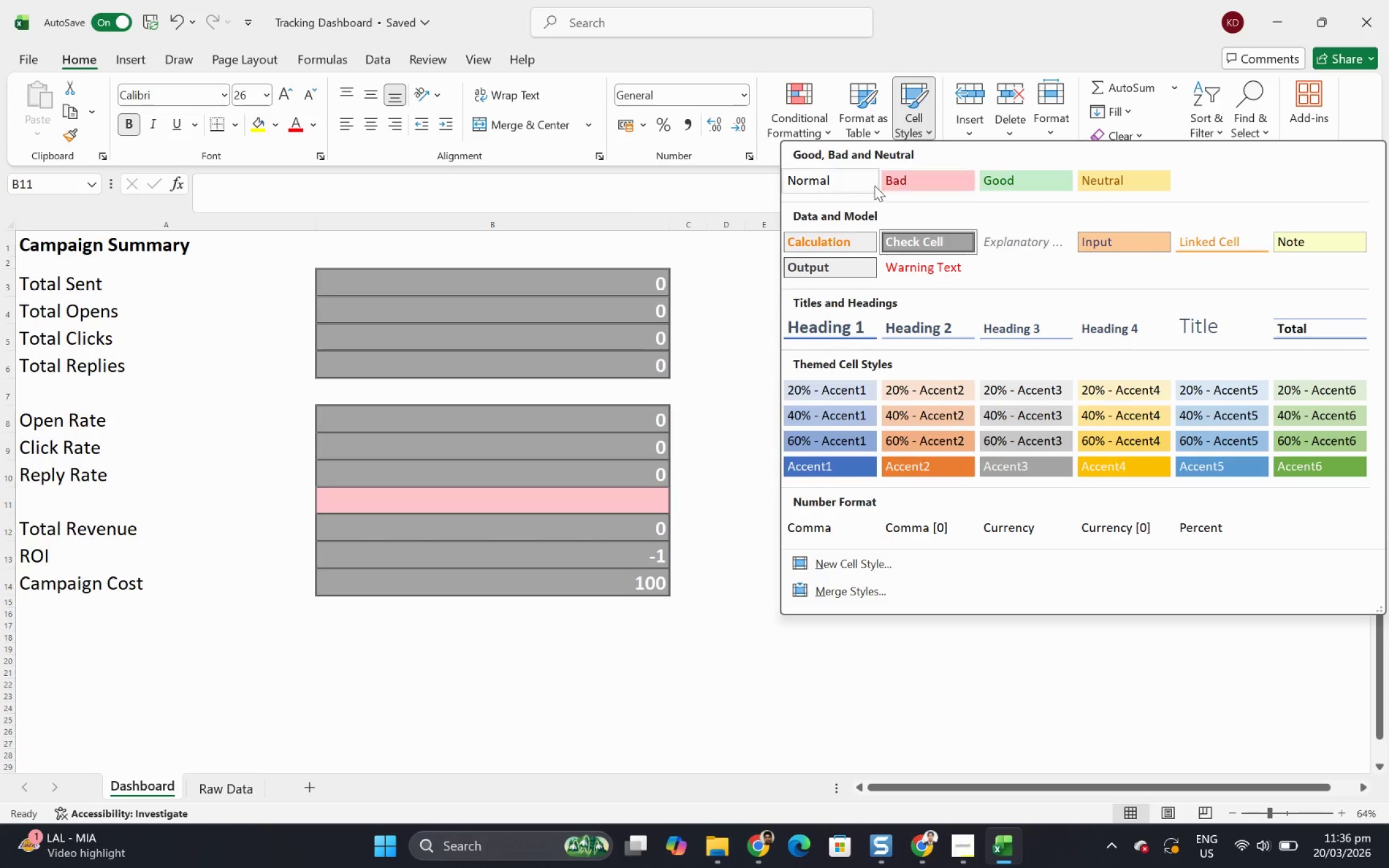 
left_click([855, 185])
 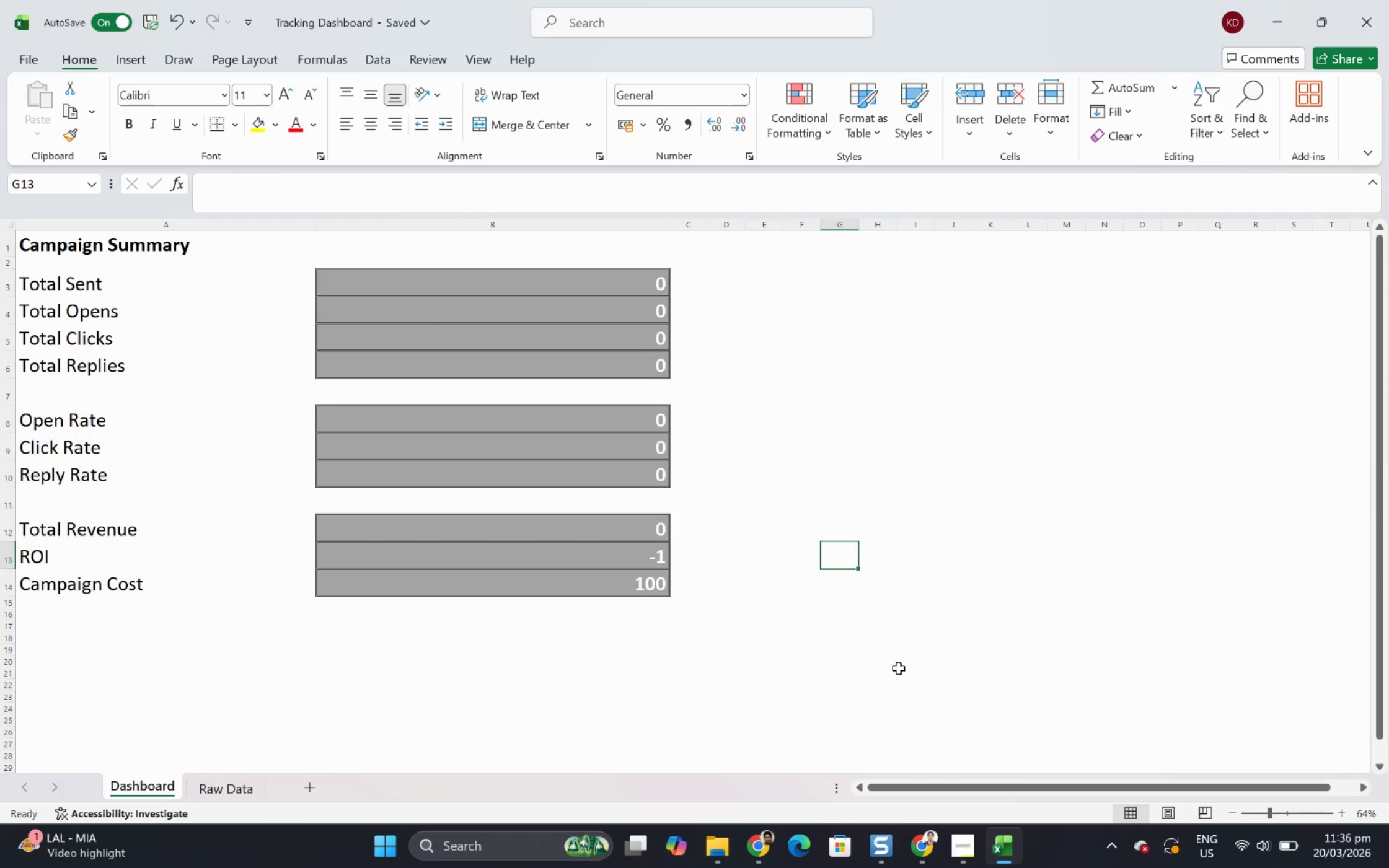 
double_click([898, 670])
 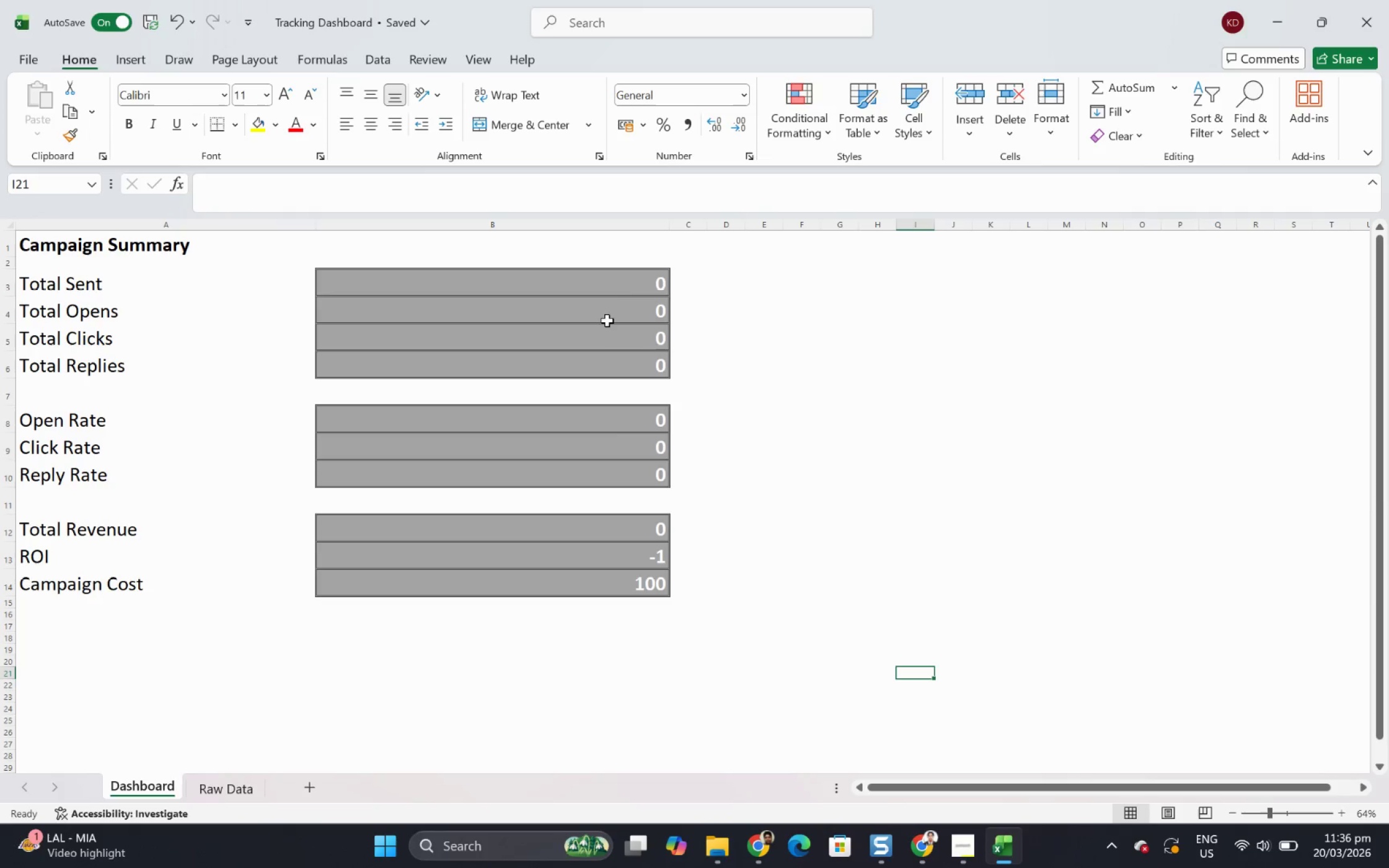 
left_click([627, 287])
 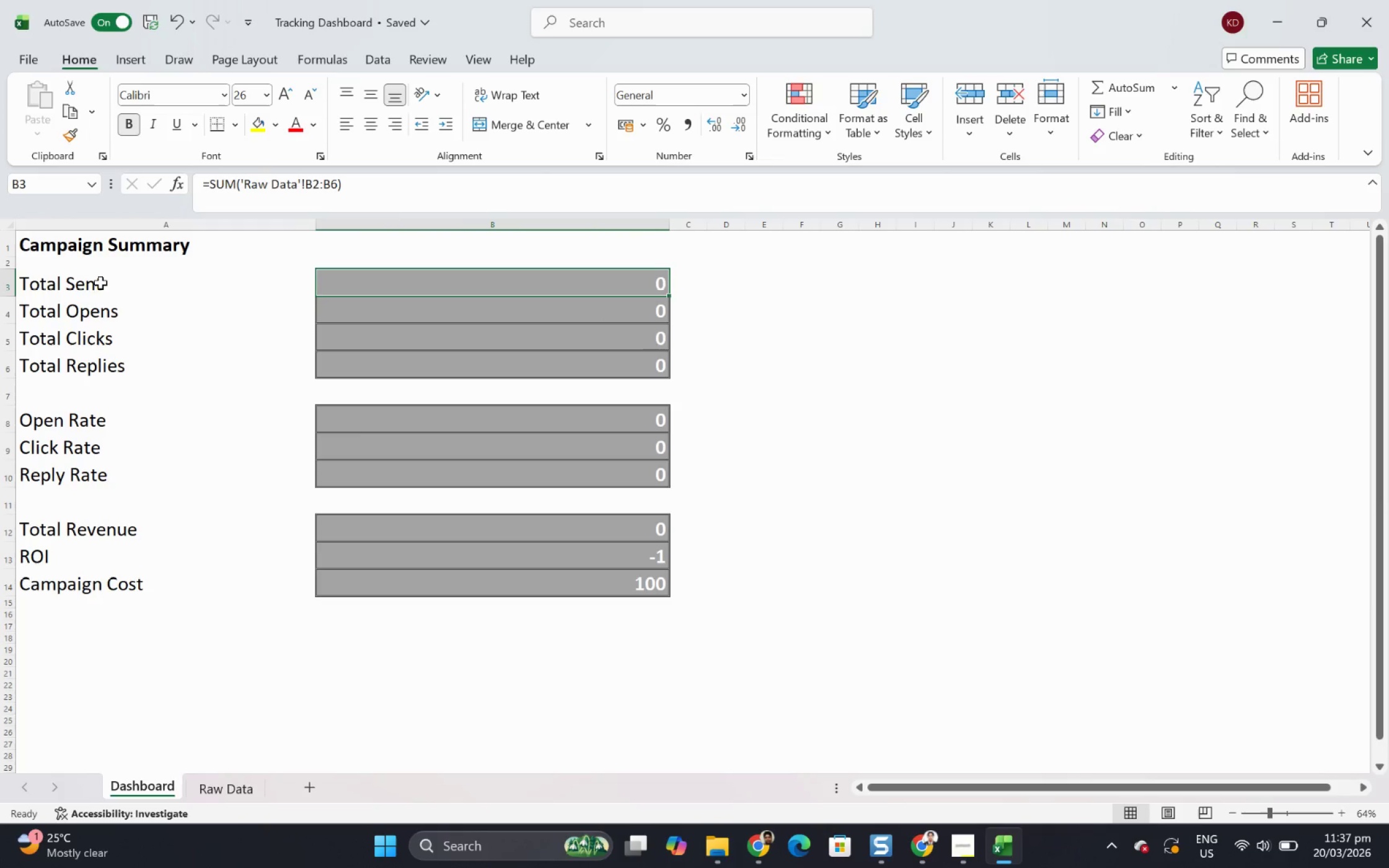 
wait(5.09)
 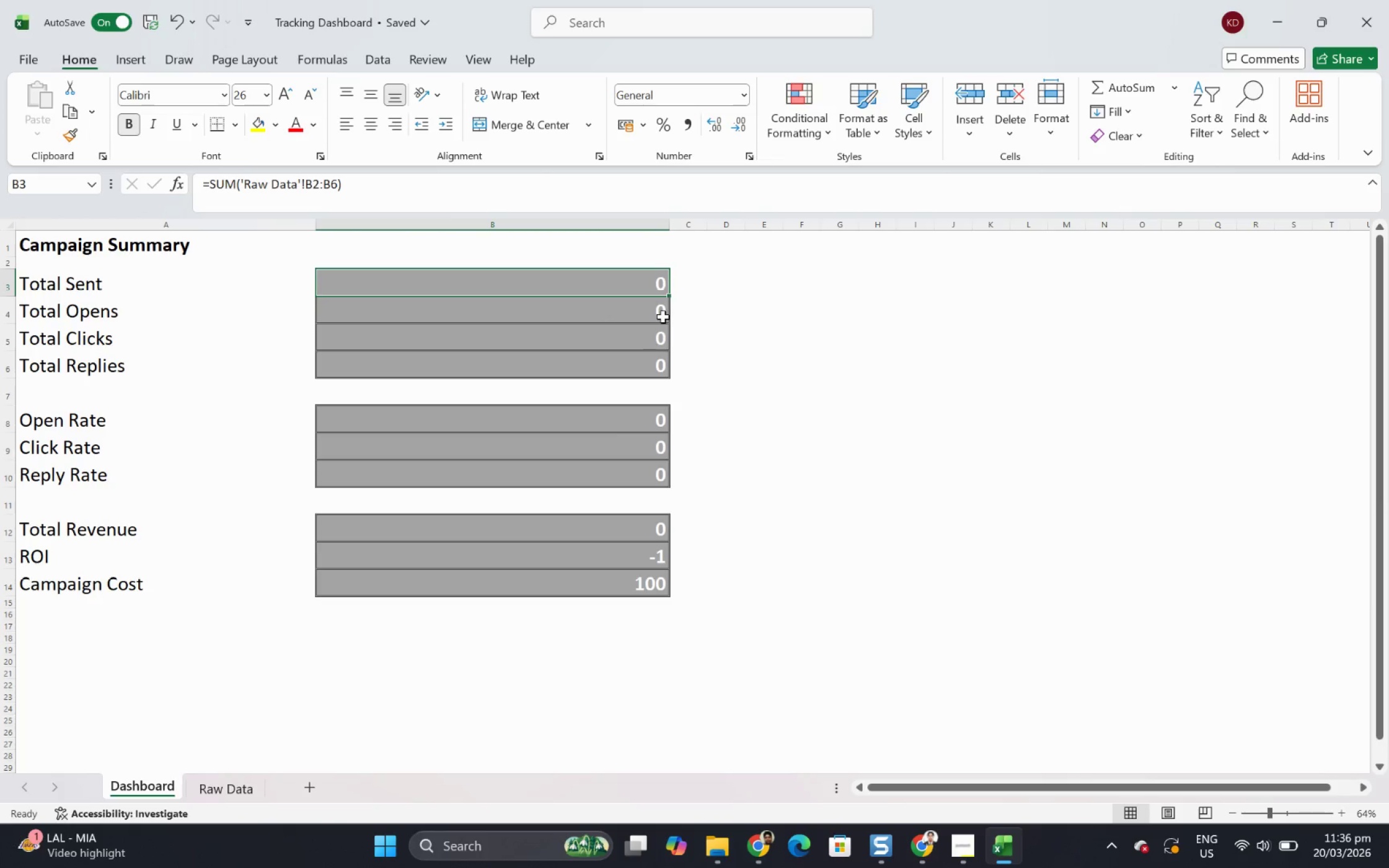 
left_click([242, 794])
 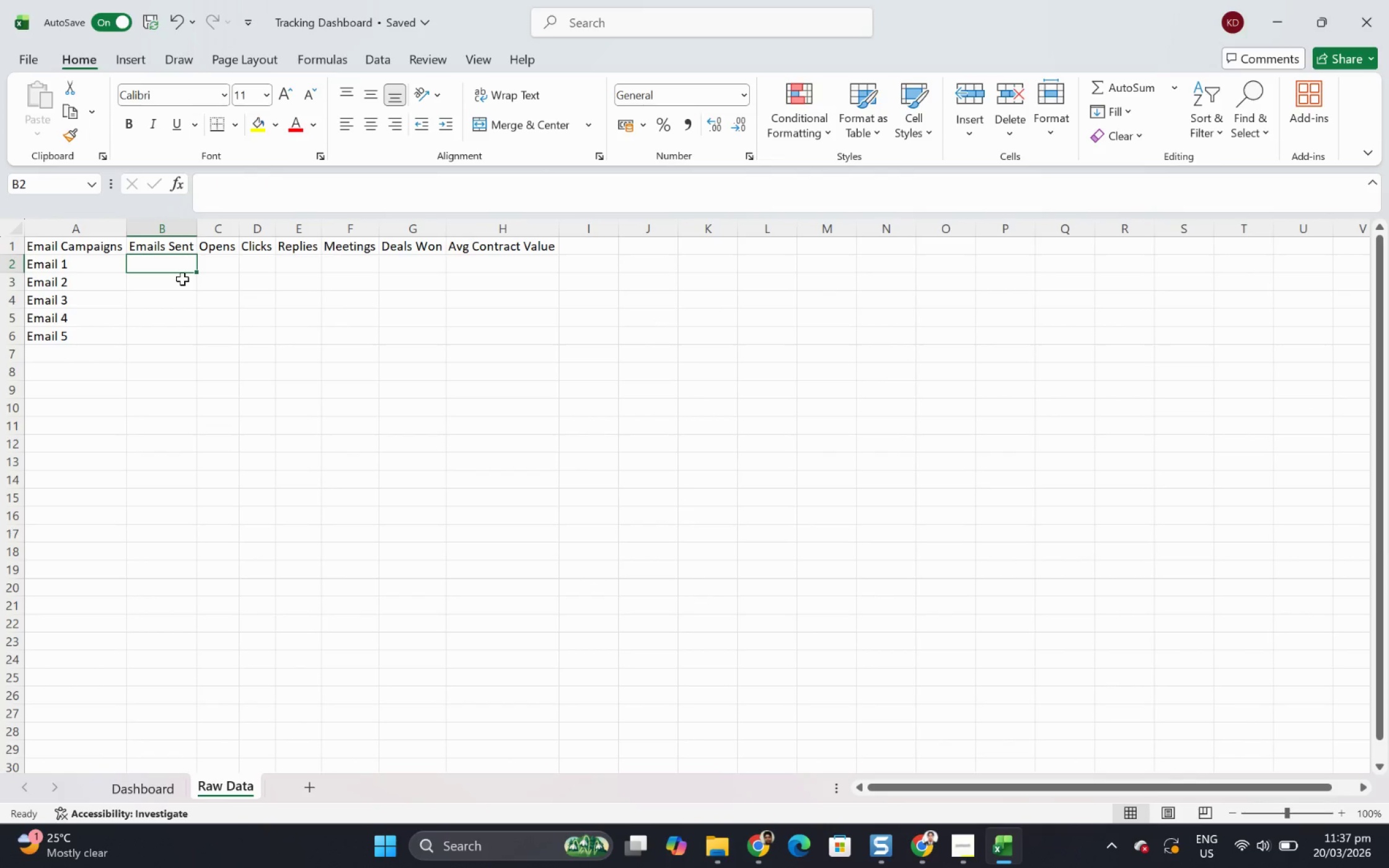 
key(Numpad5)
 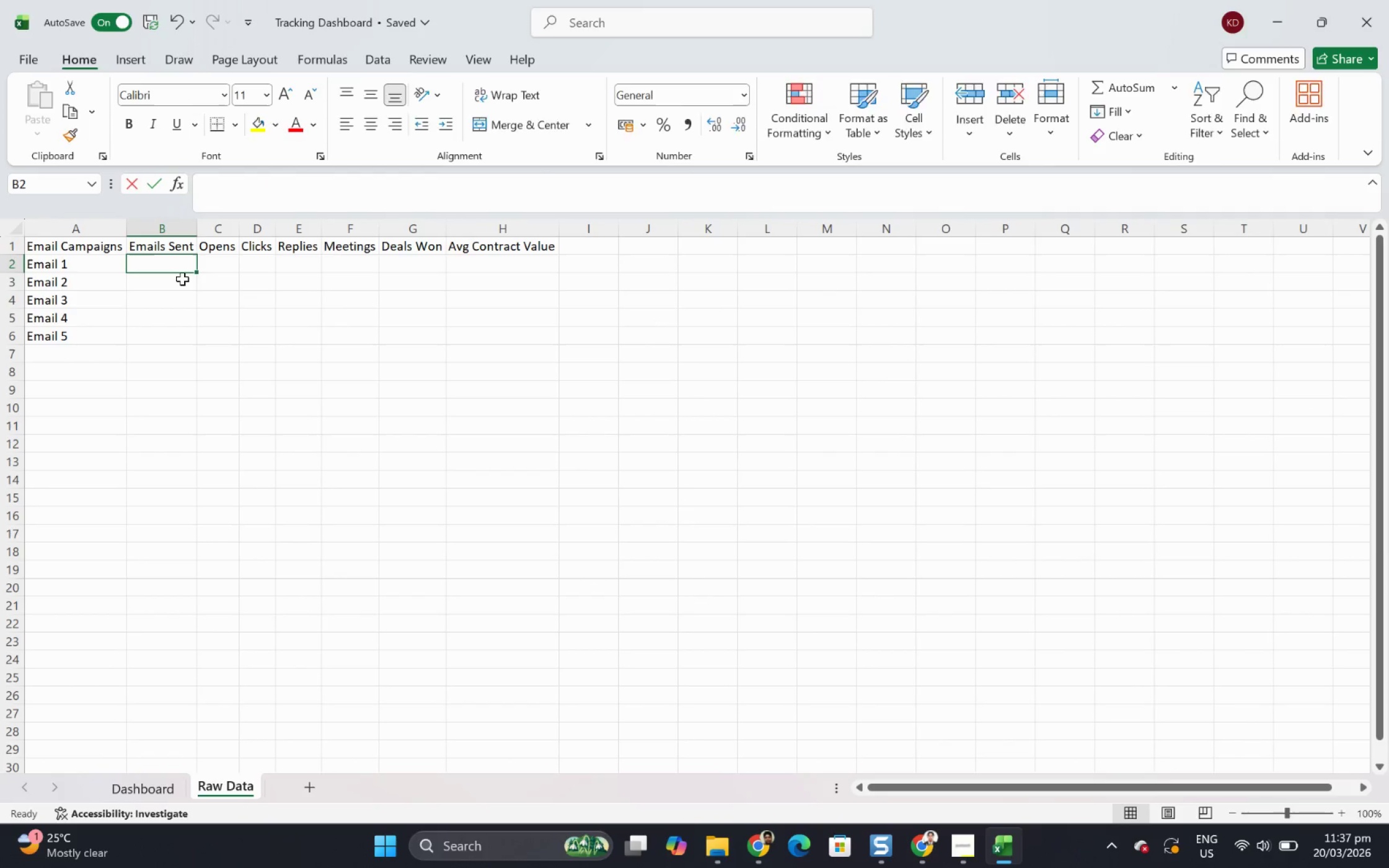 
key(Numpad0)
 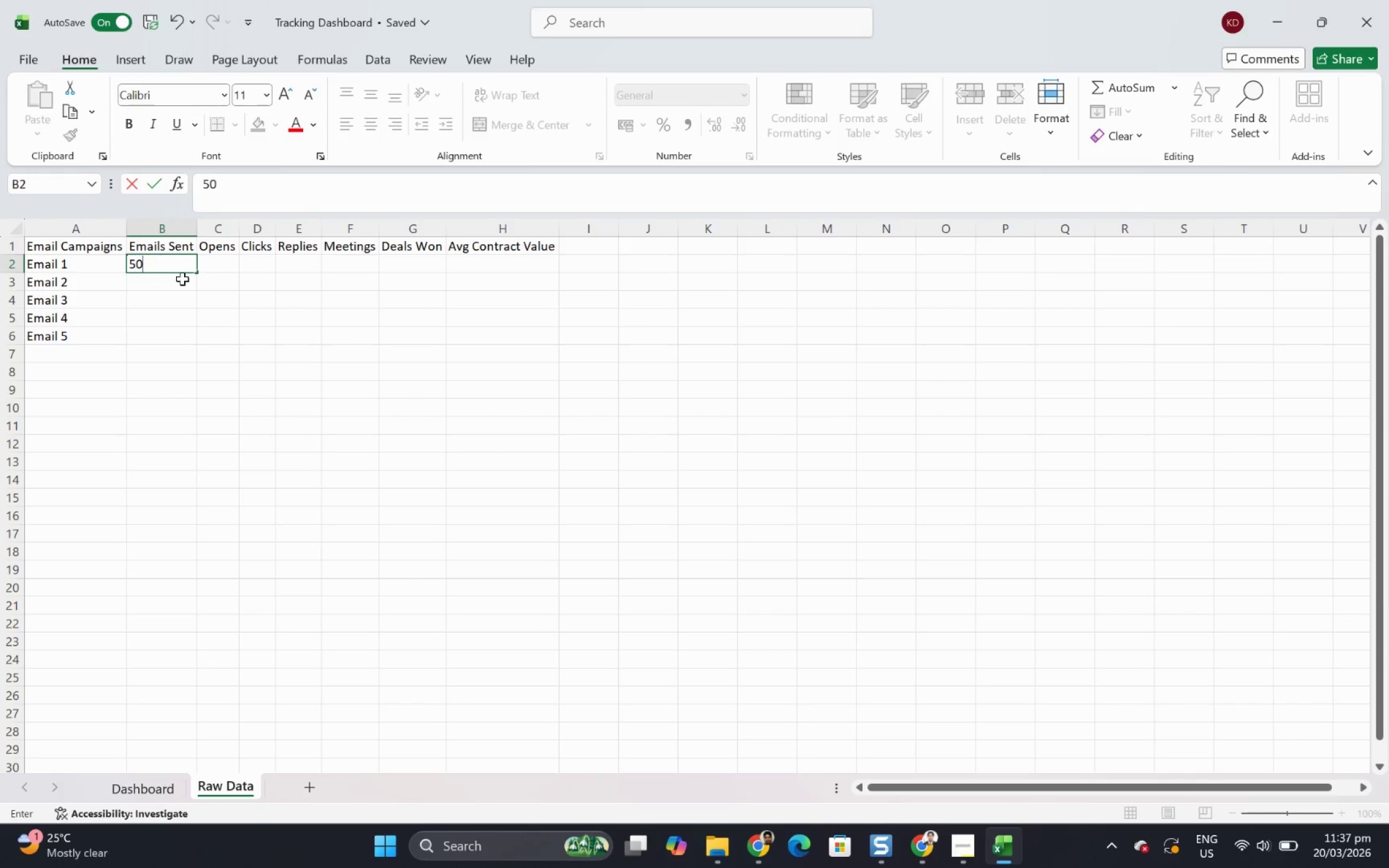 
key(ArrowDown)
 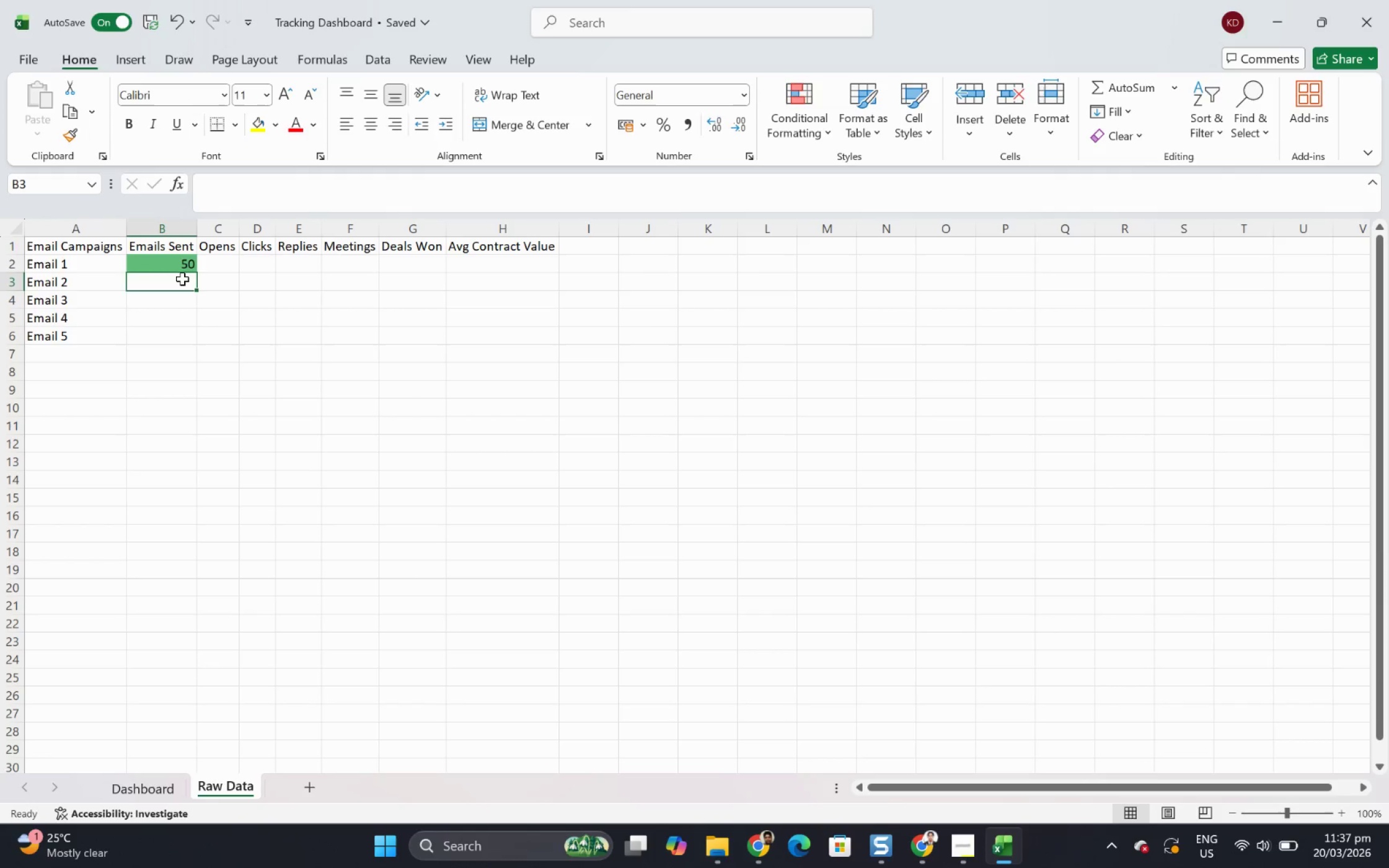 
key(Numpad3)
 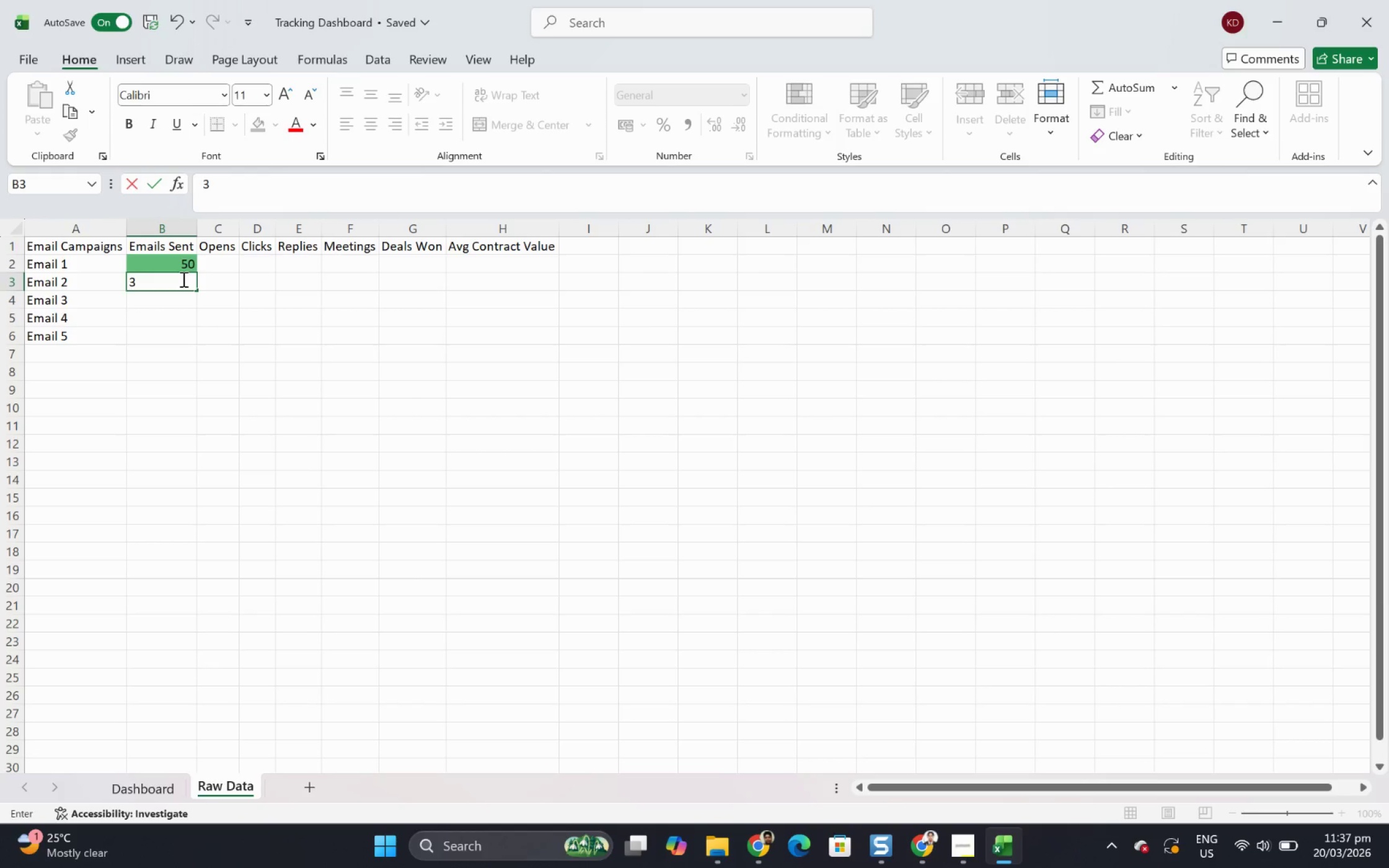 
key(Numpad0)
 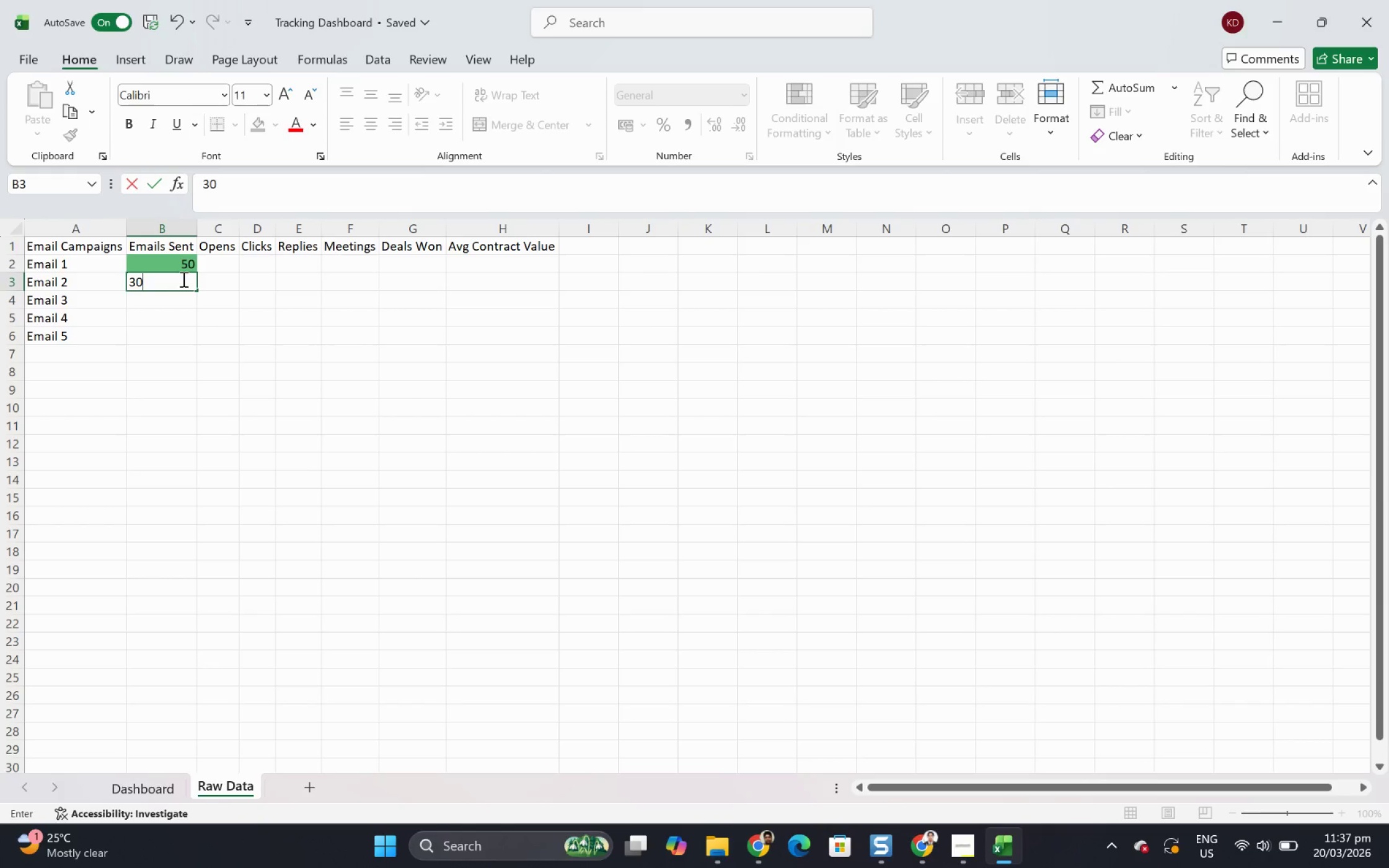 
key(Backspace)
 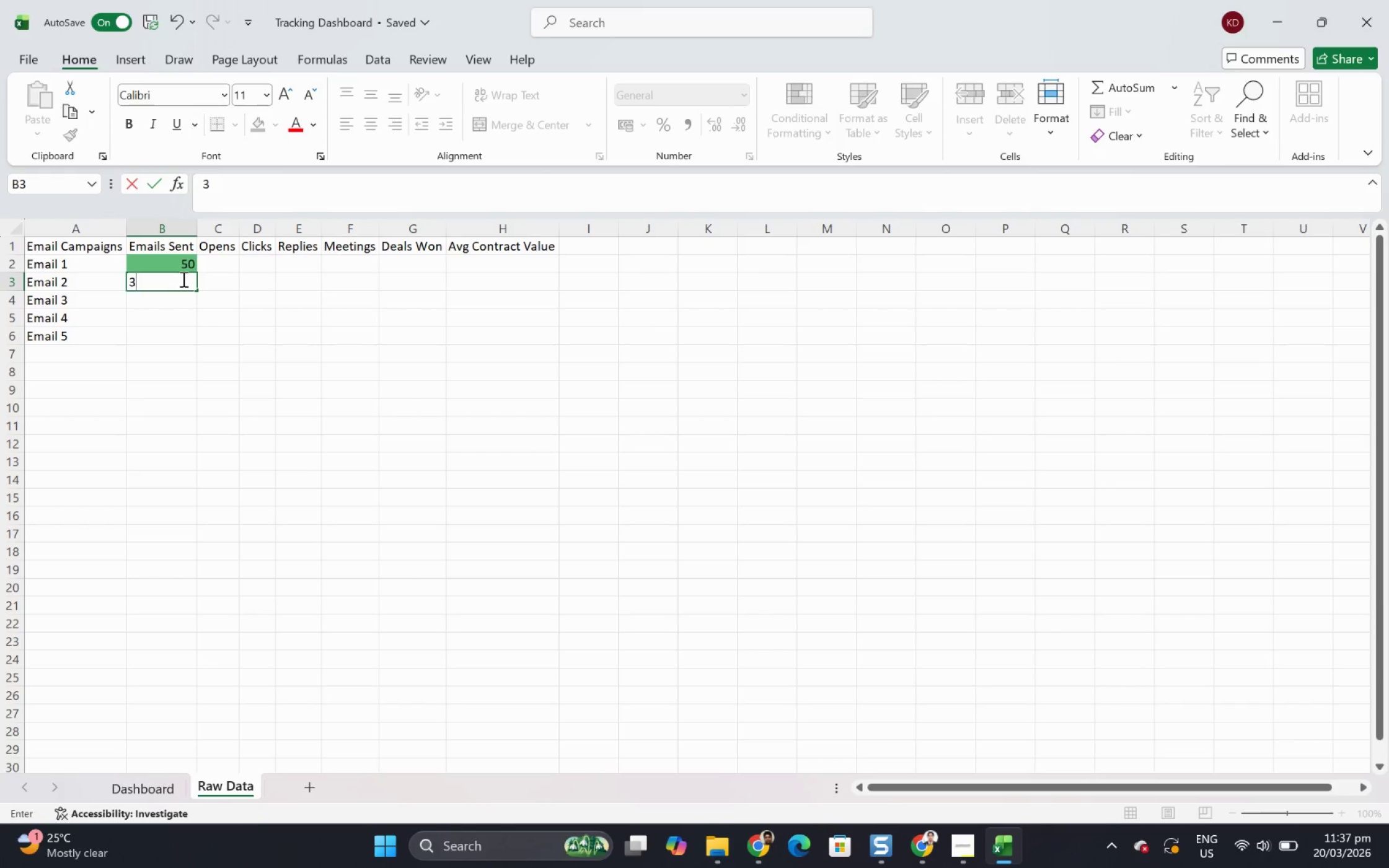 
key(Backspace)
 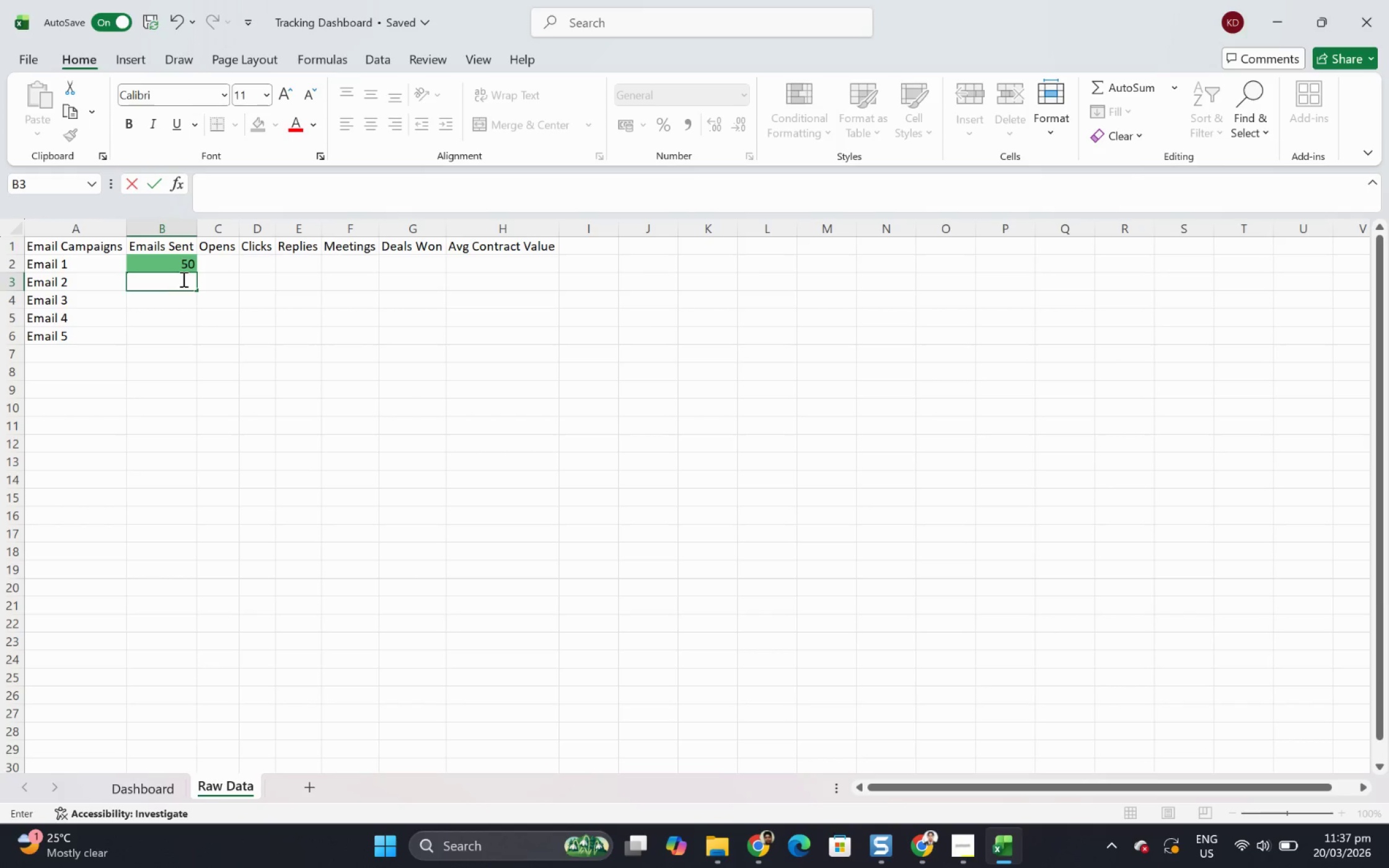 
key(Numpad5)
 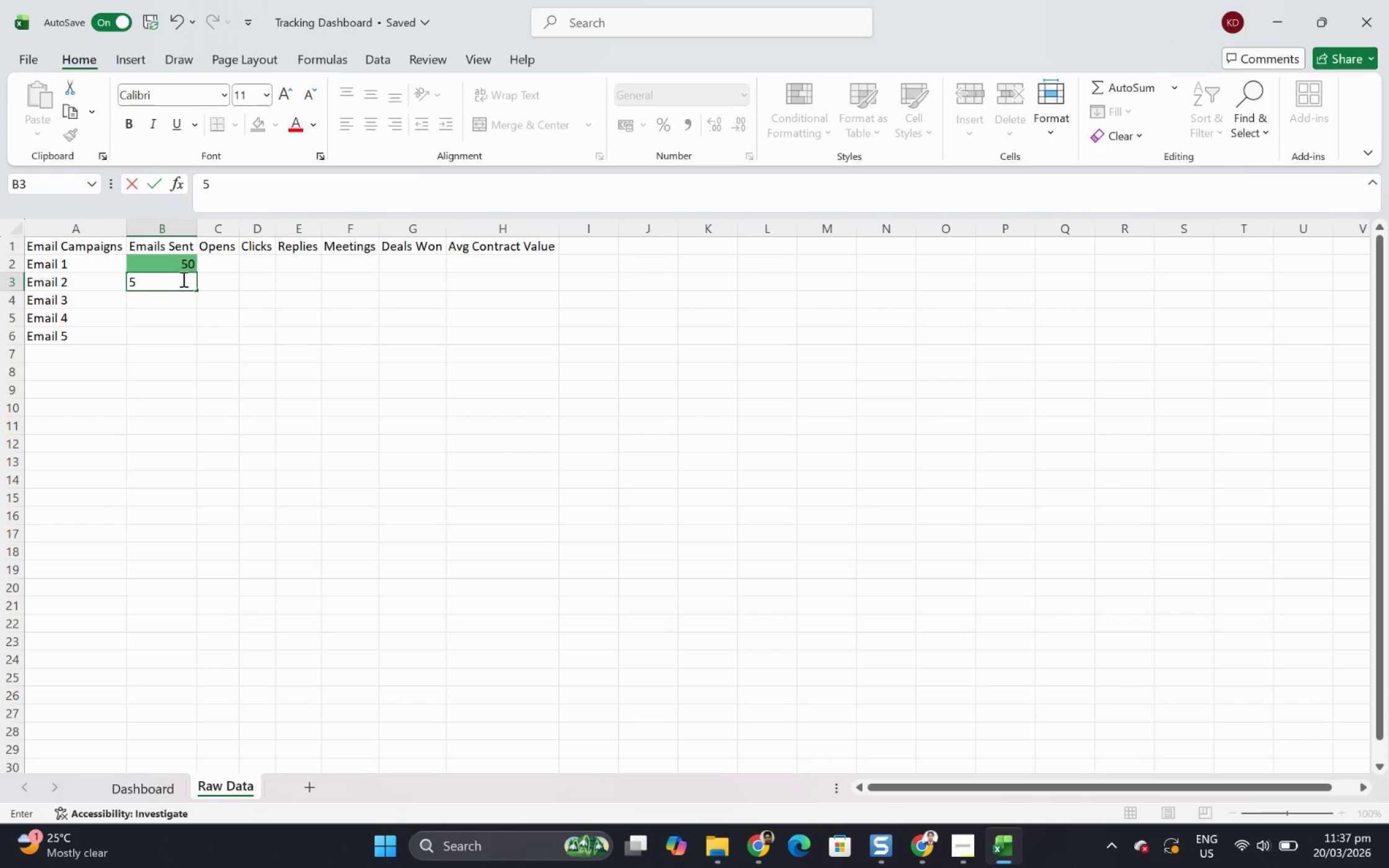 
key(Numpad0)
 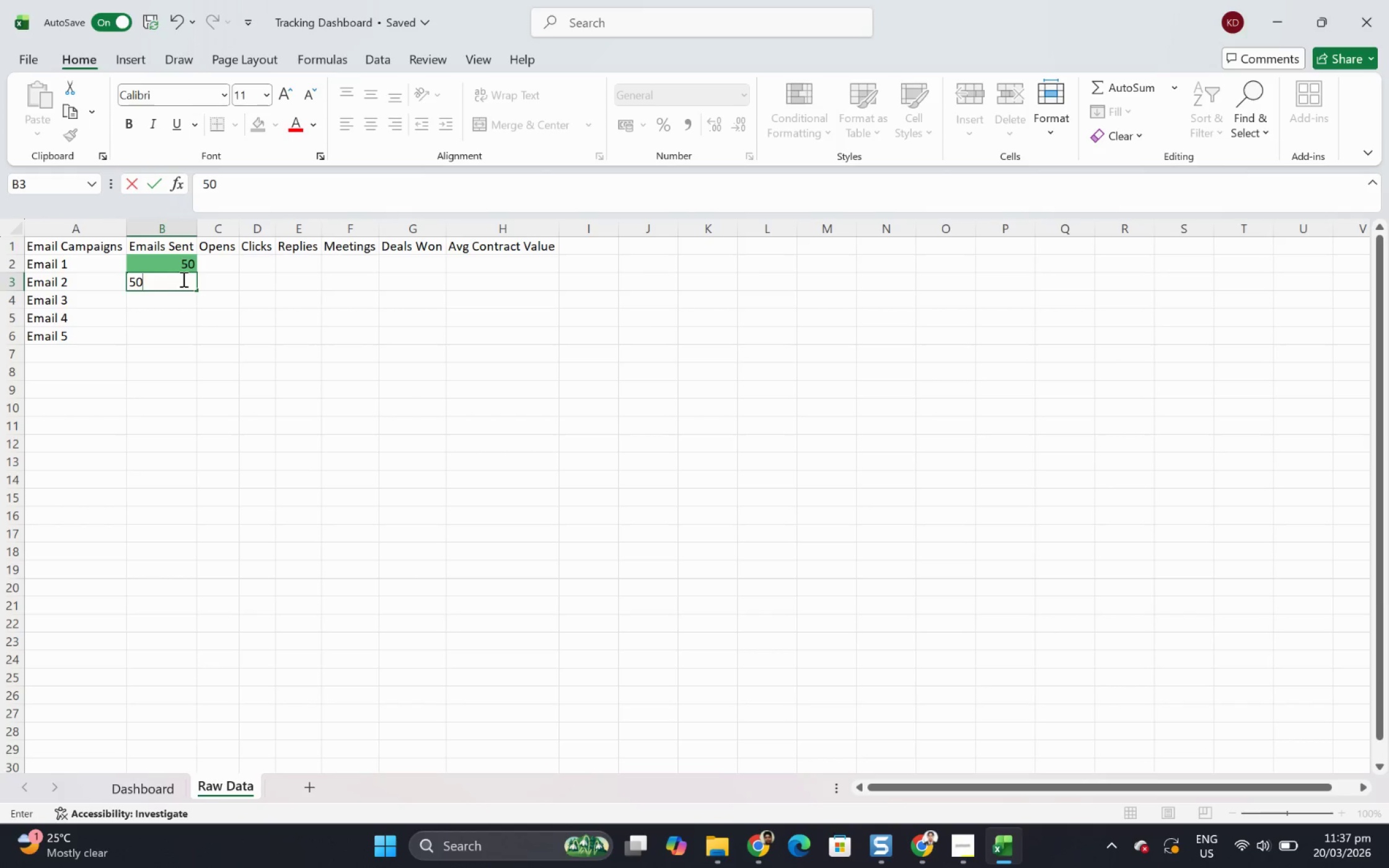 
key(ArrowDown)
 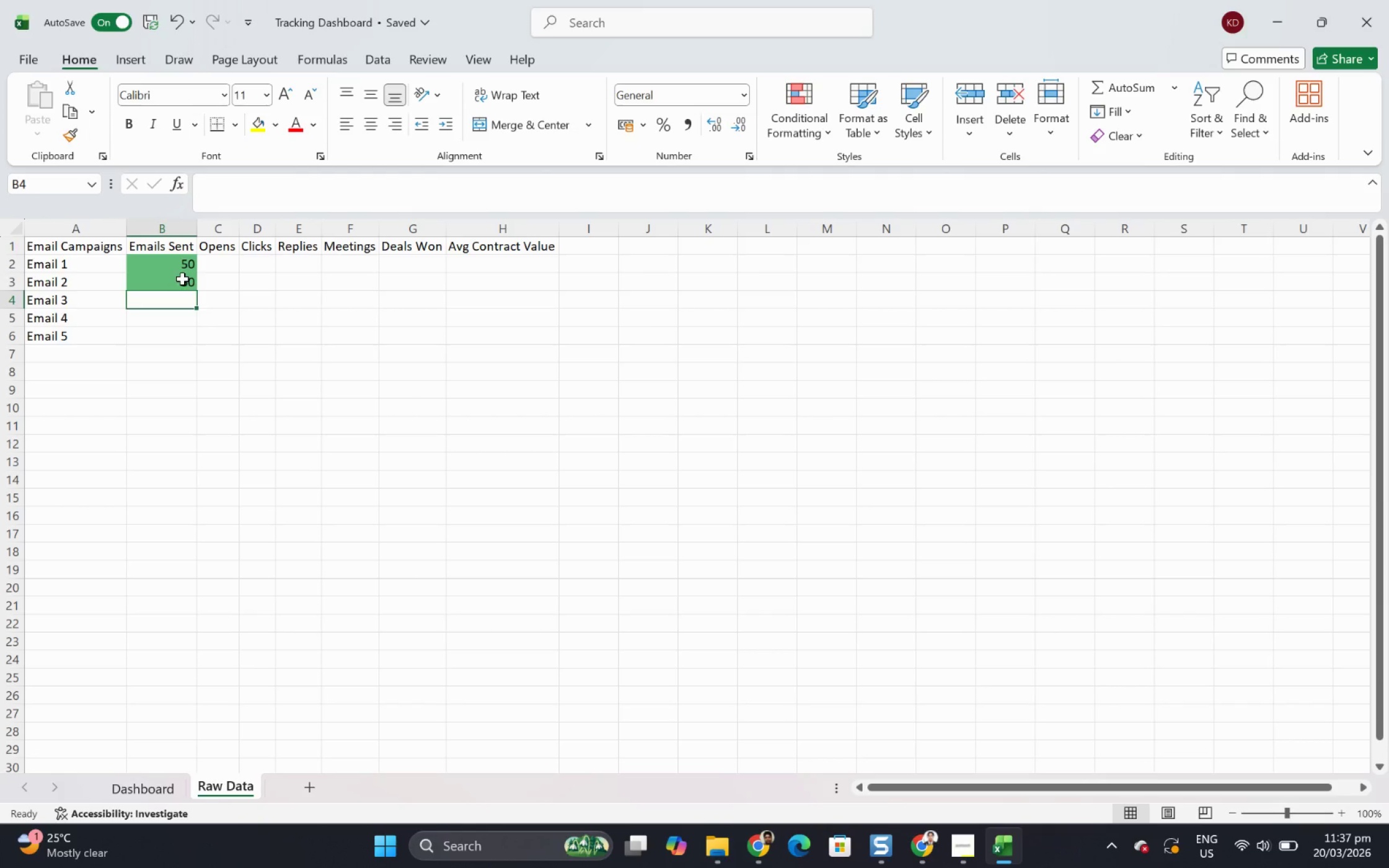 
key(Numpad5)
 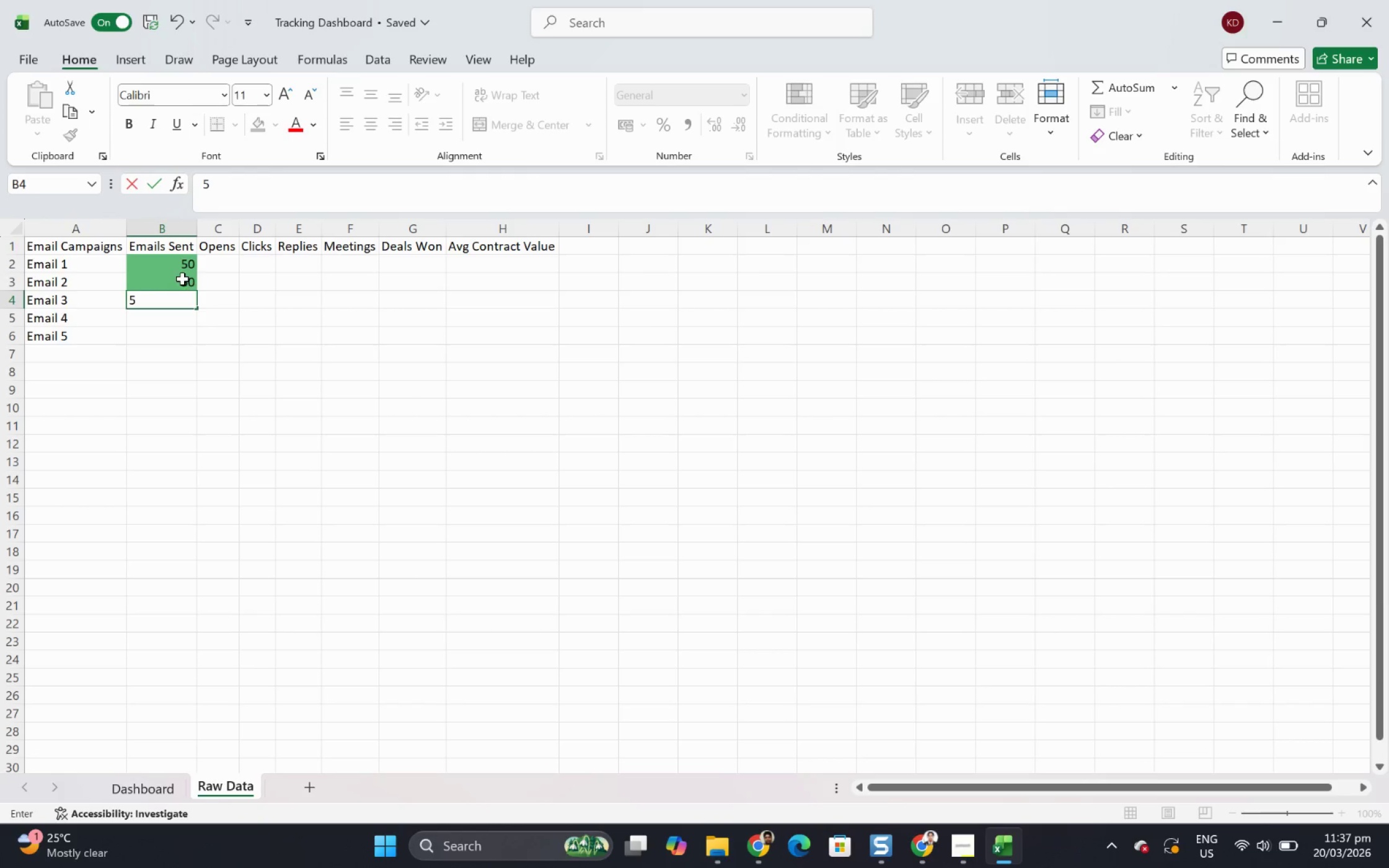 
key(Numpad0)
 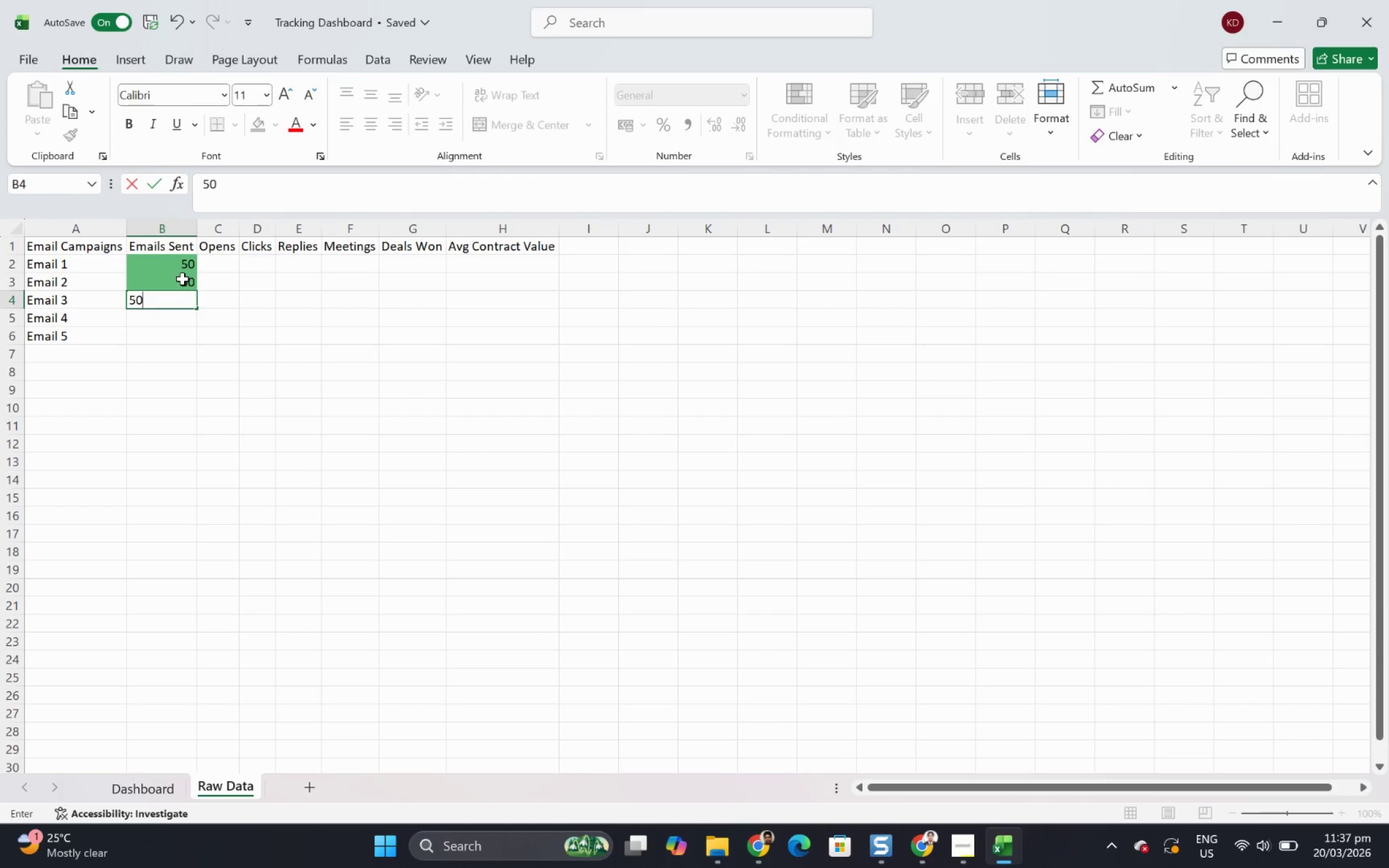 
key(ArrowDown)
 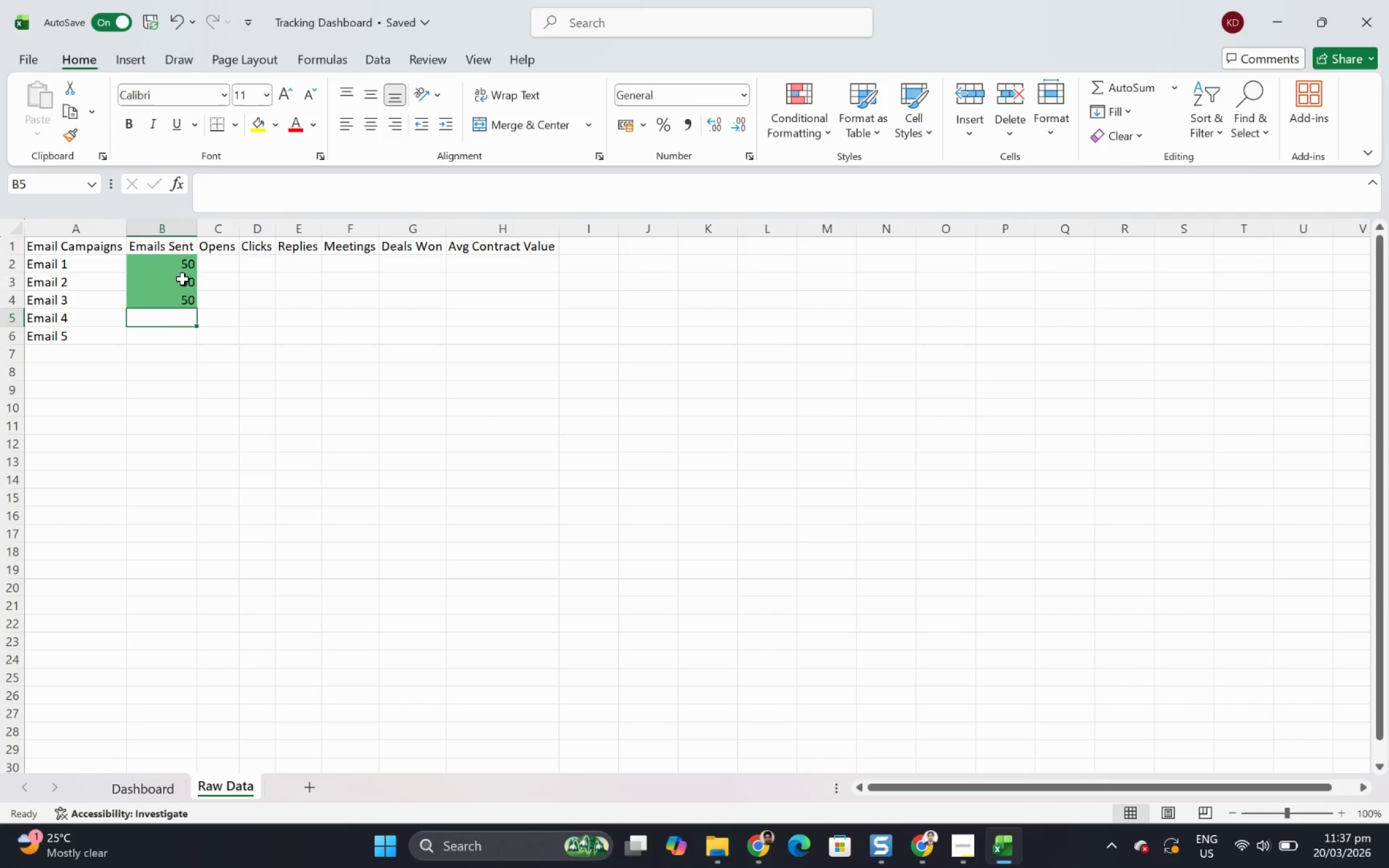 
key(Numpad5)
 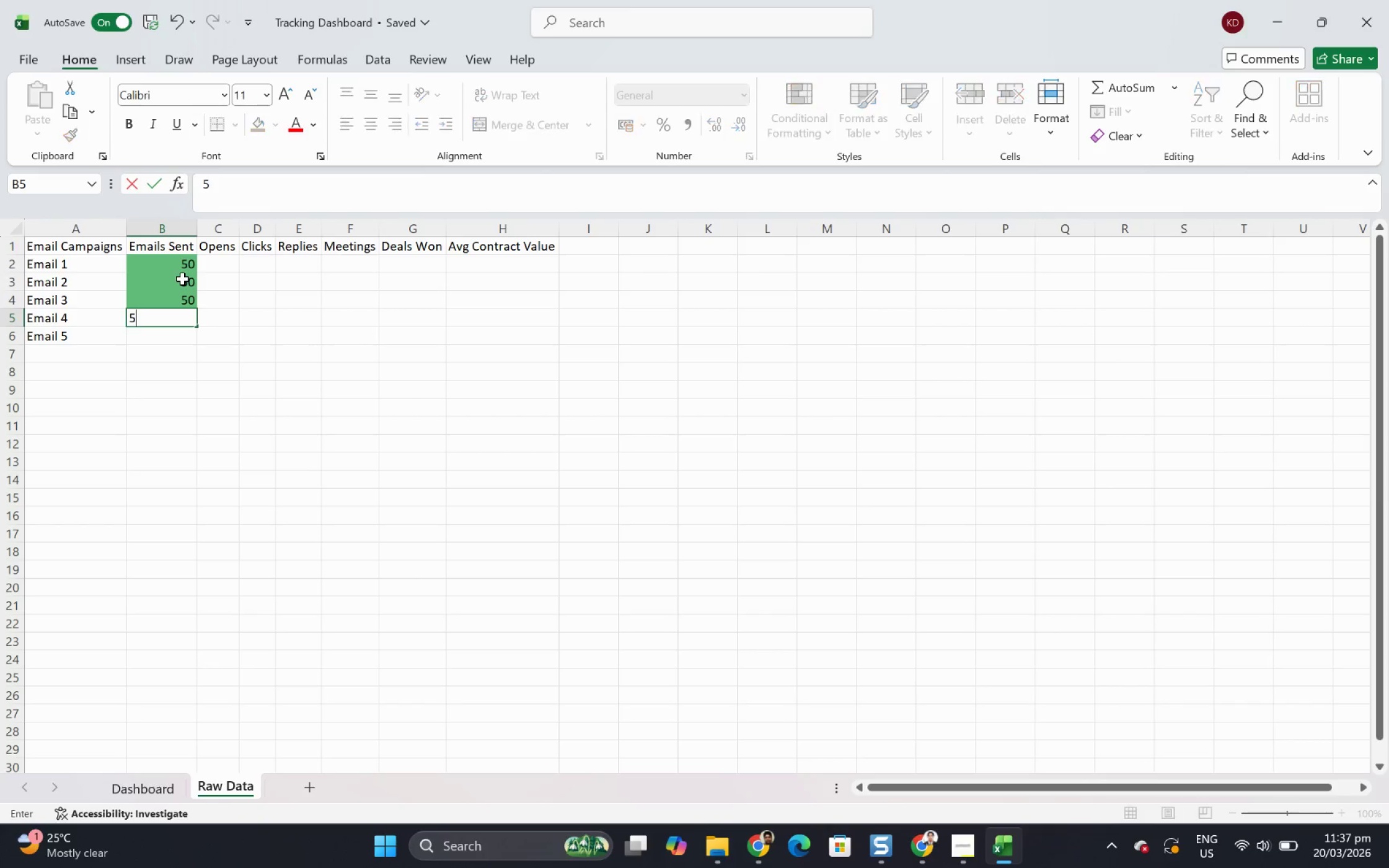 
key(Numpad0)
 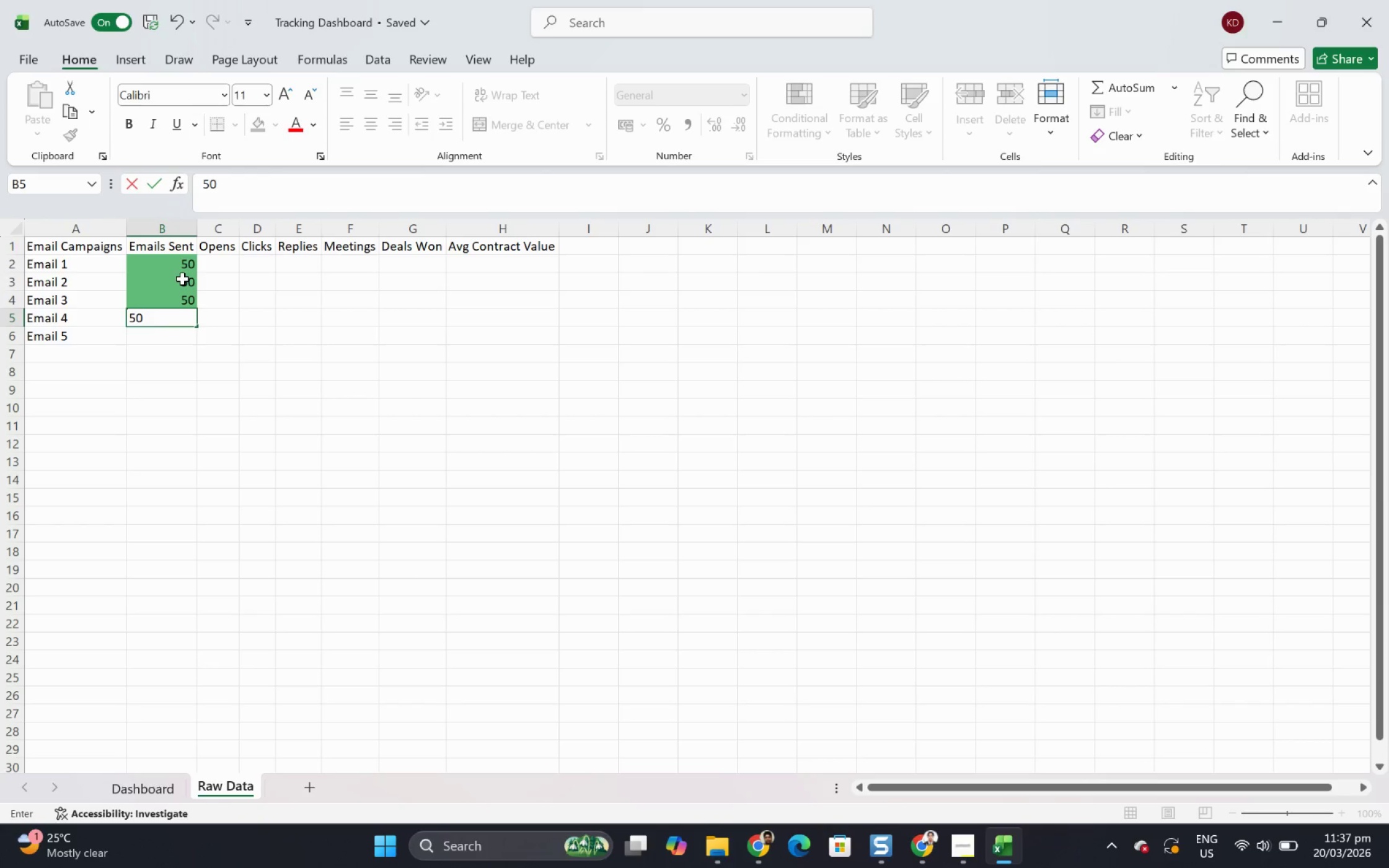 
key(ArrowDown)
 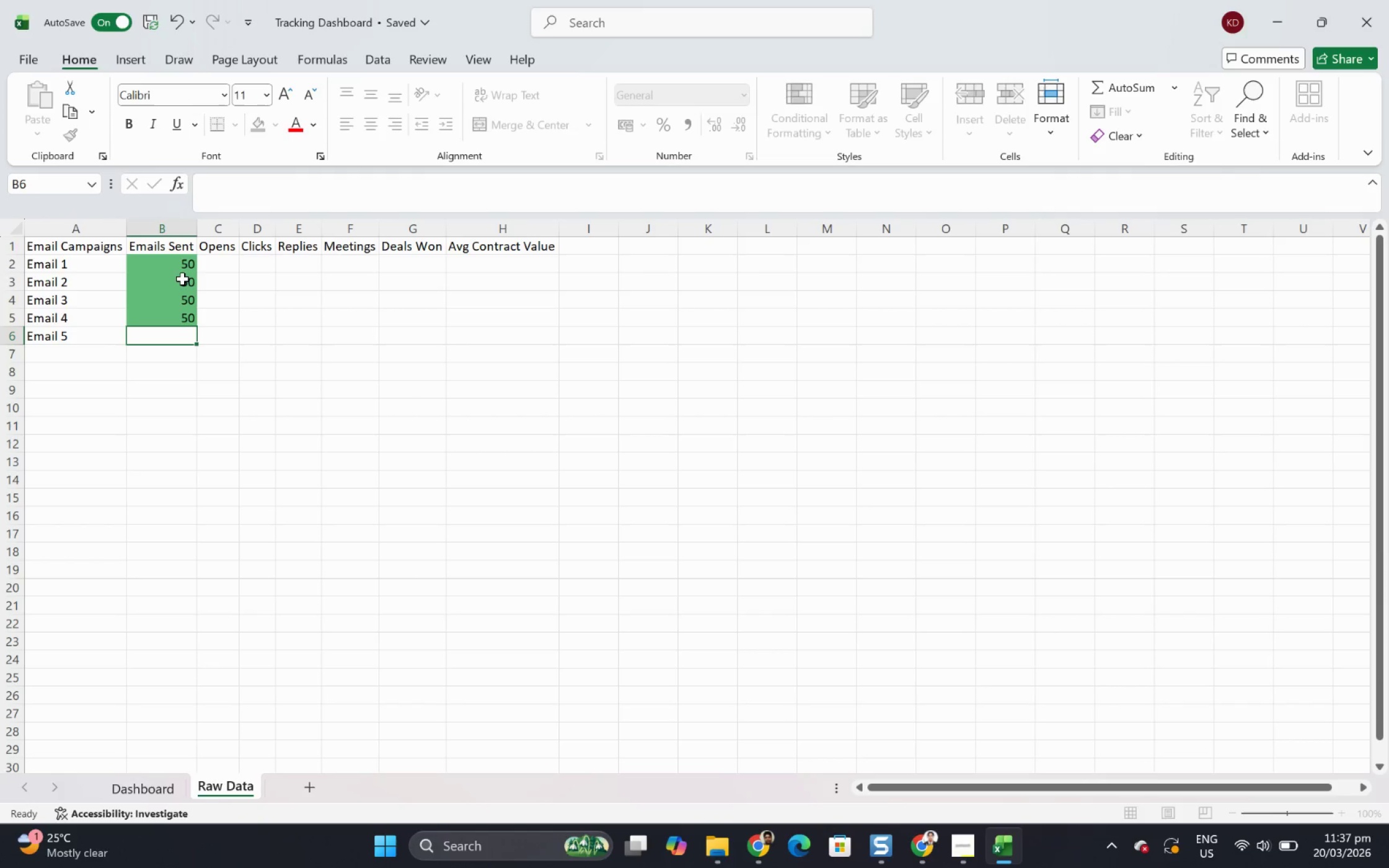 
key(Numpad5)
 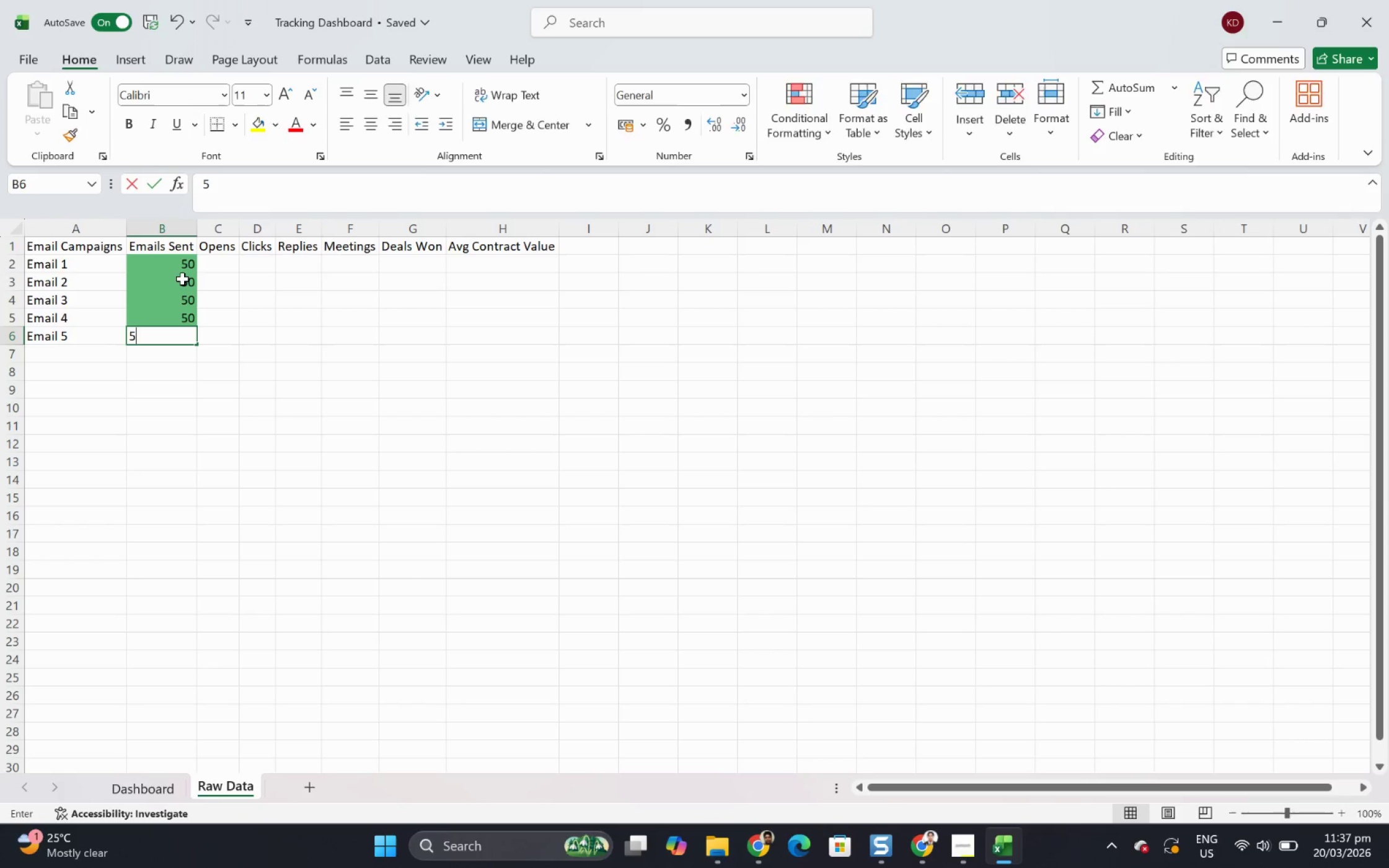 
key(Numpad0)
 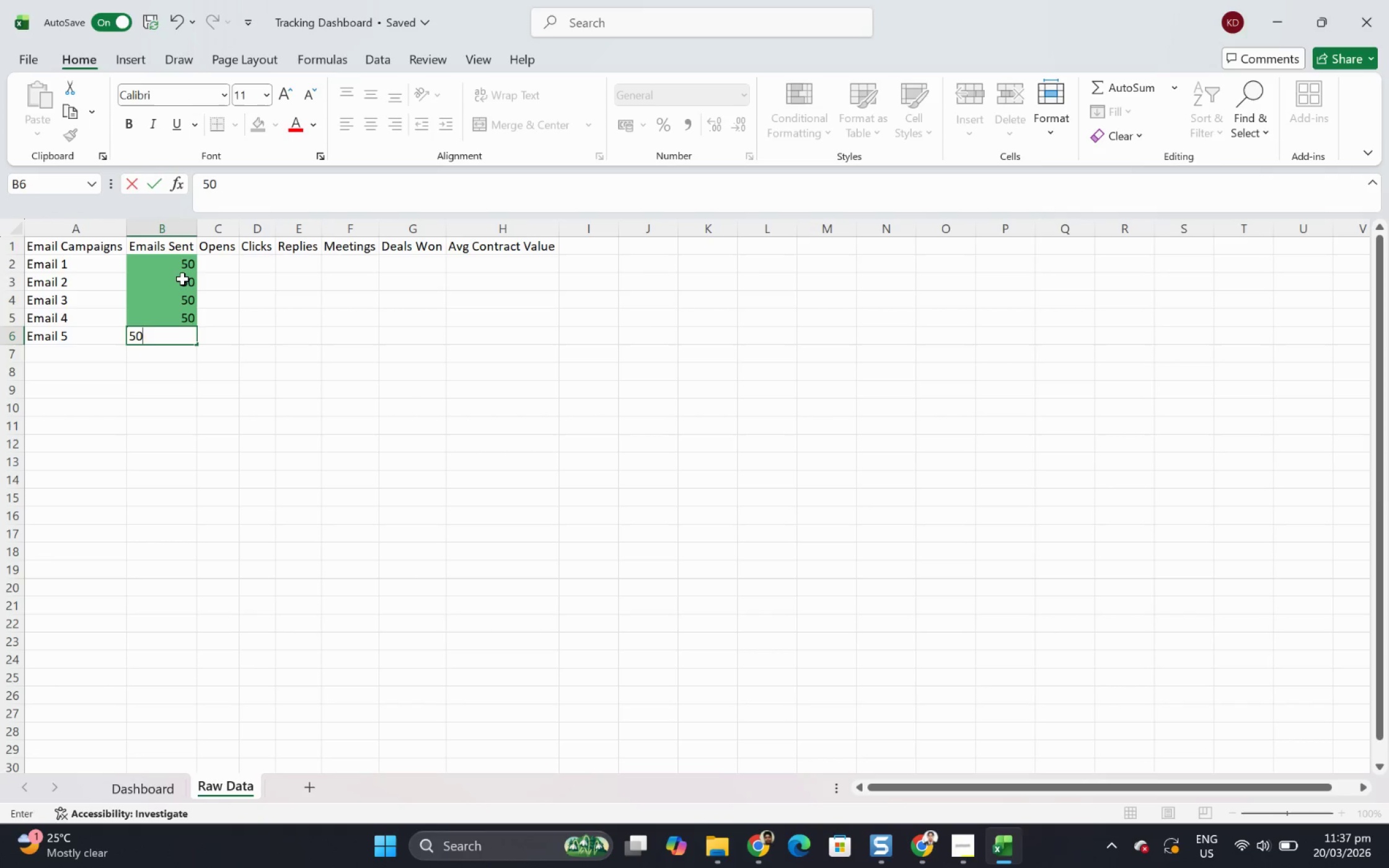 
key(ArrowDown)
 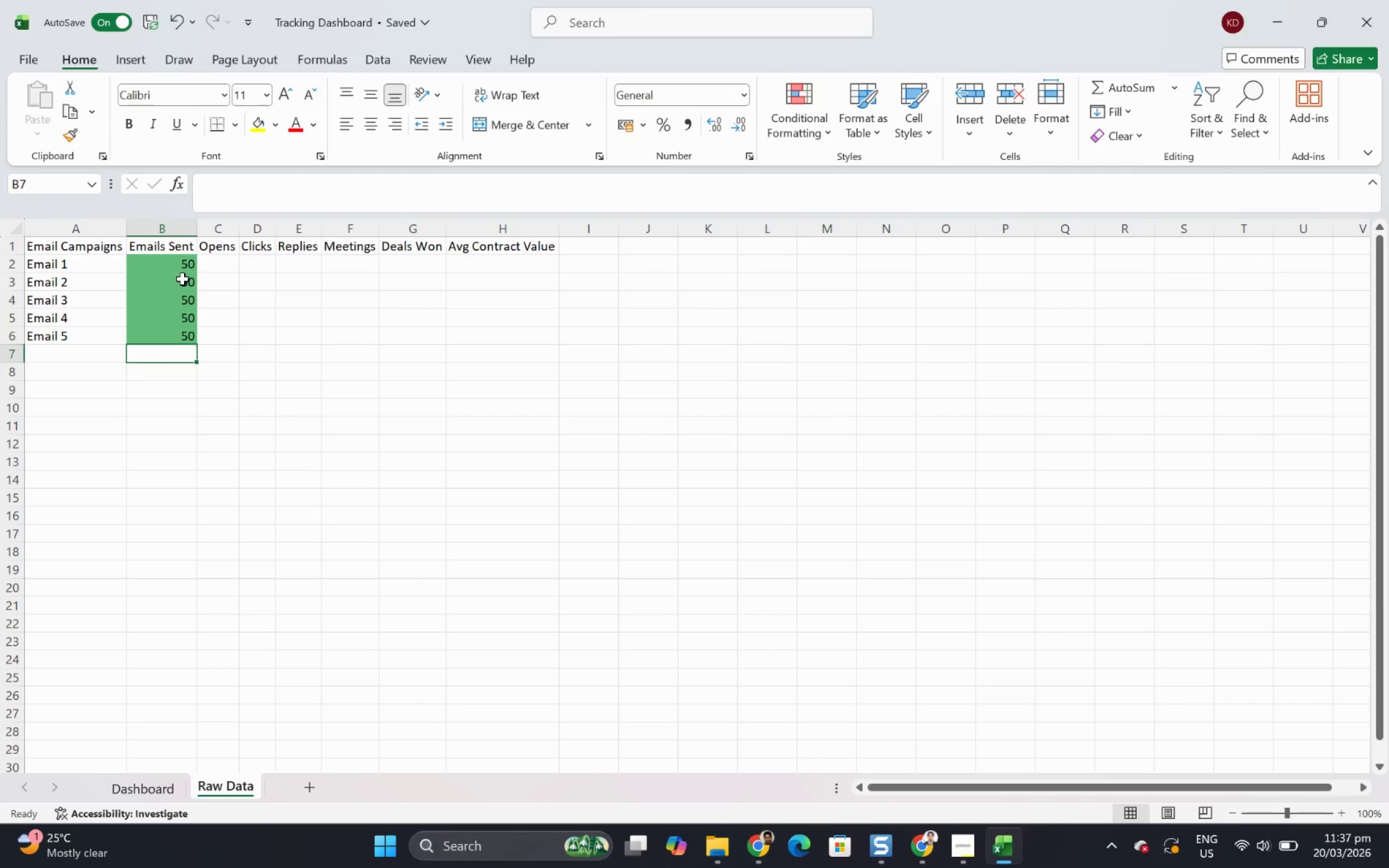 
key(ArrowUp)
 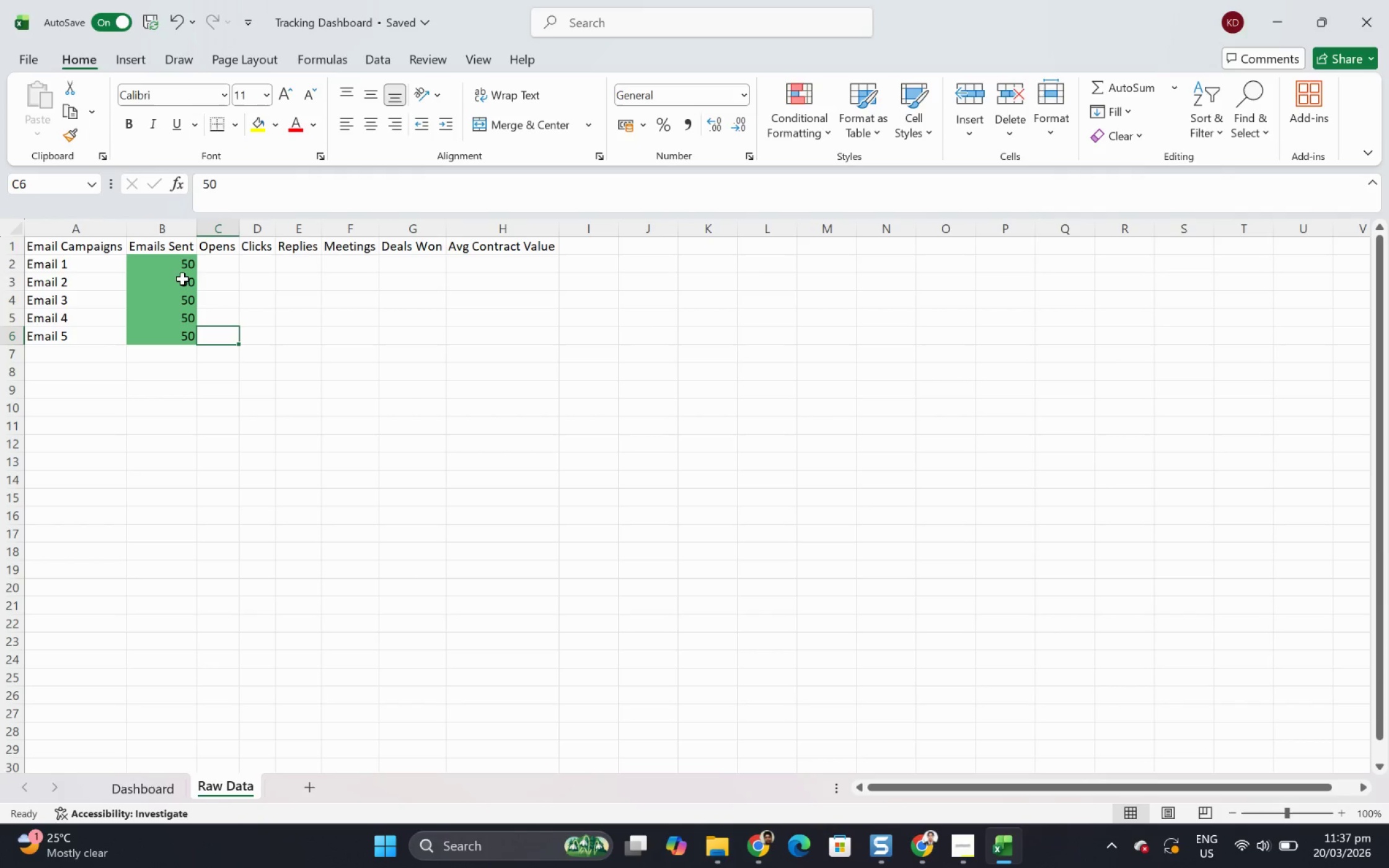 
key(ArrowRight)
 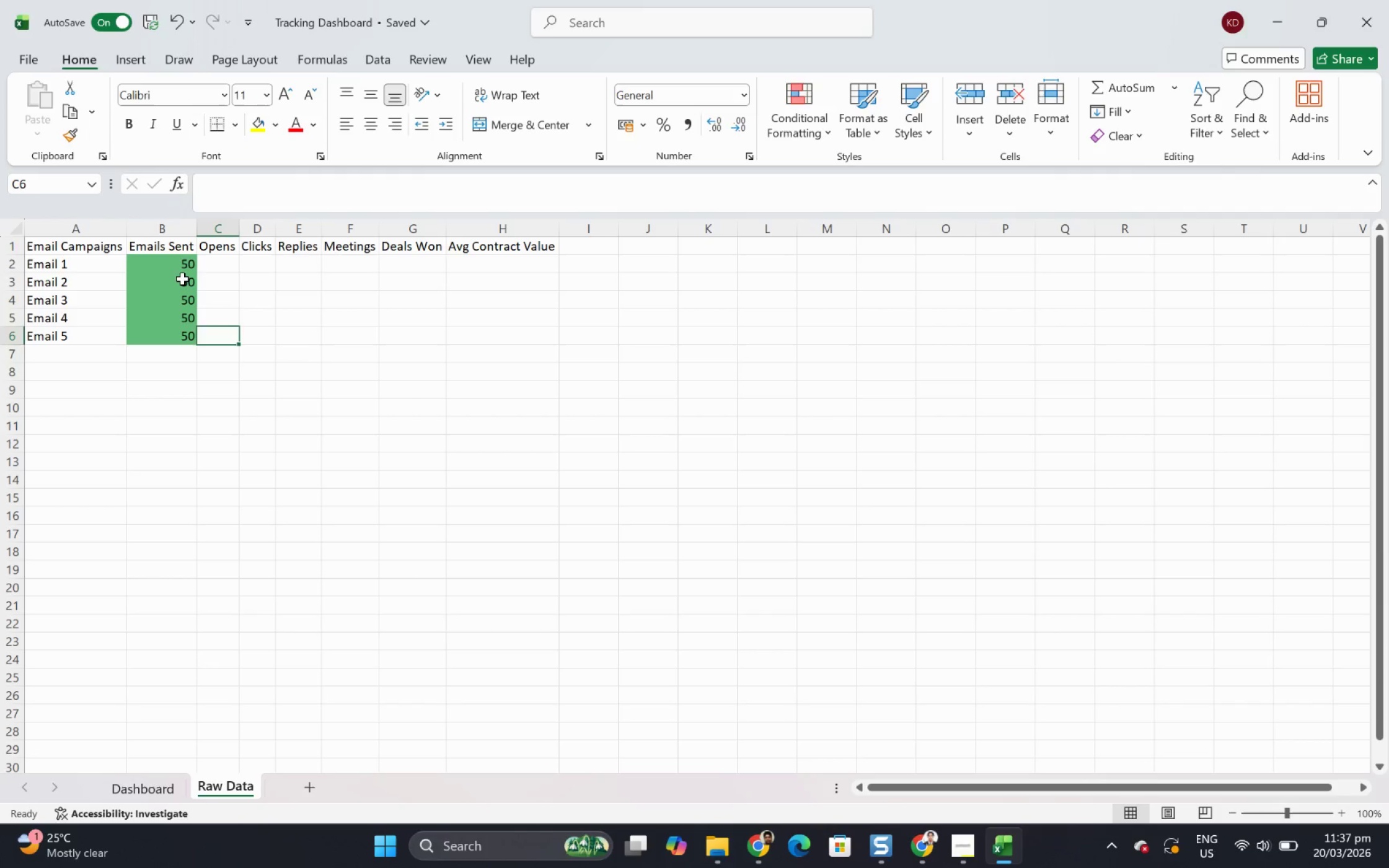 
key(ArrowUp)
 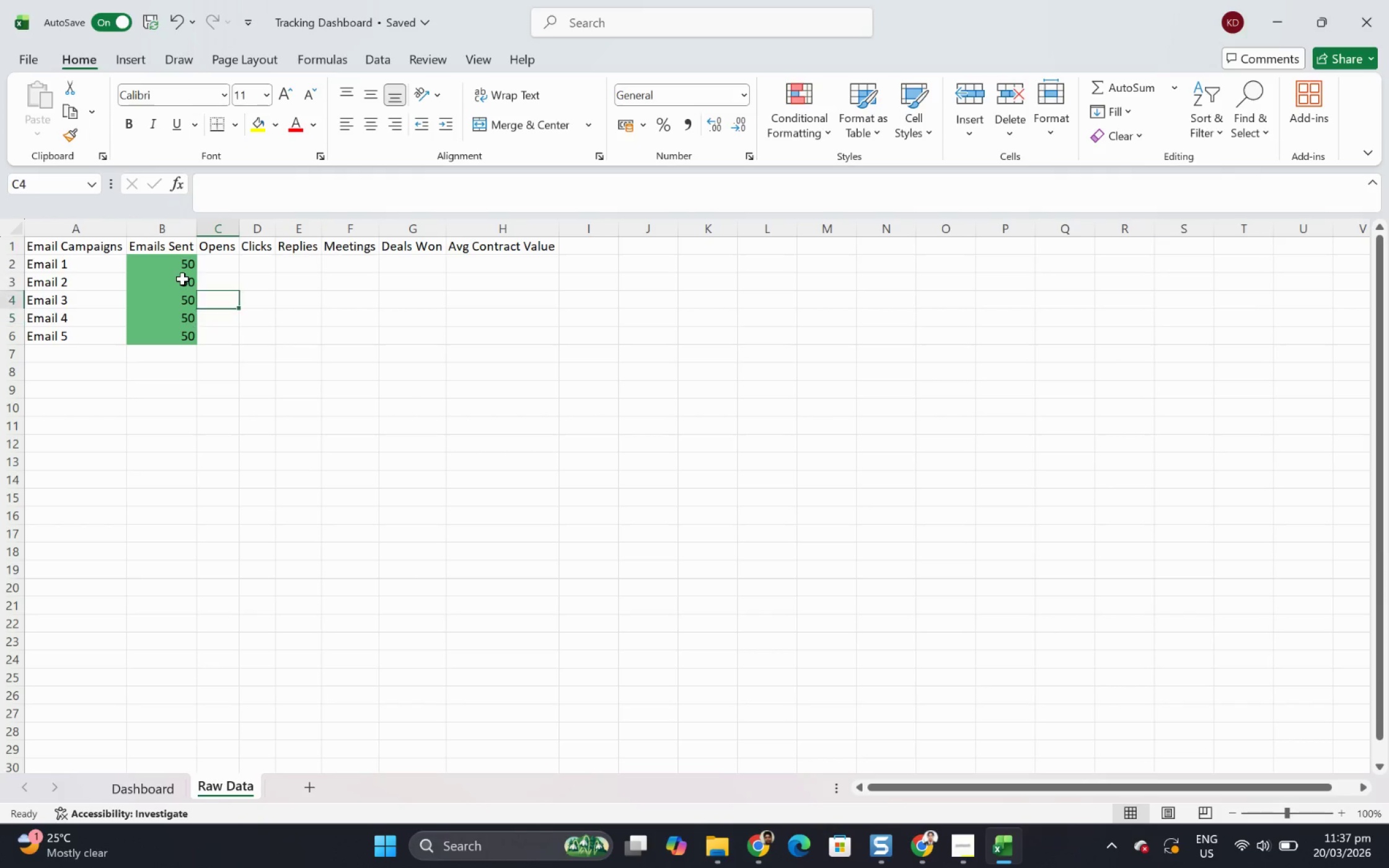 
key(ArrowUp)
 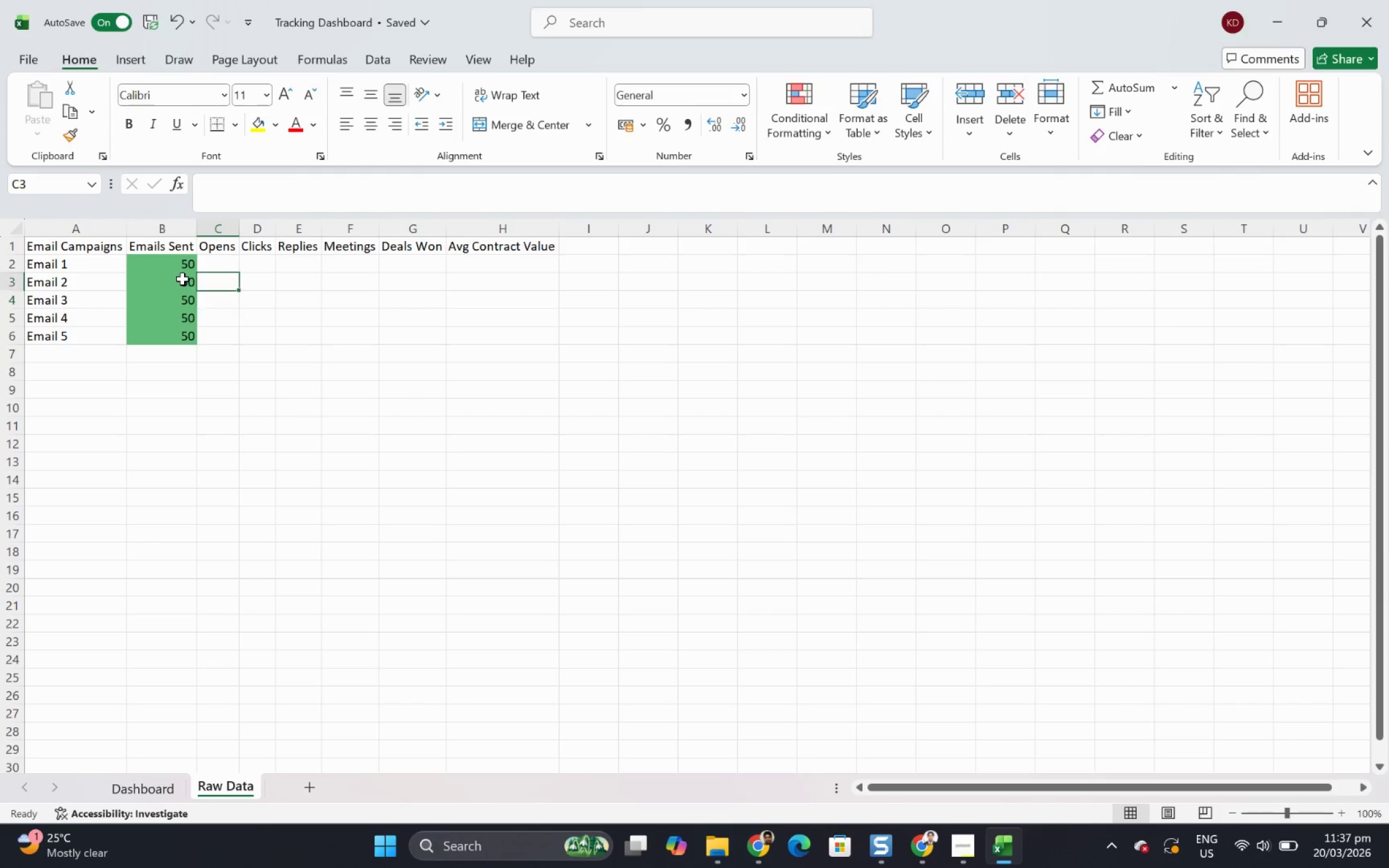 
key(ArrowUp)
 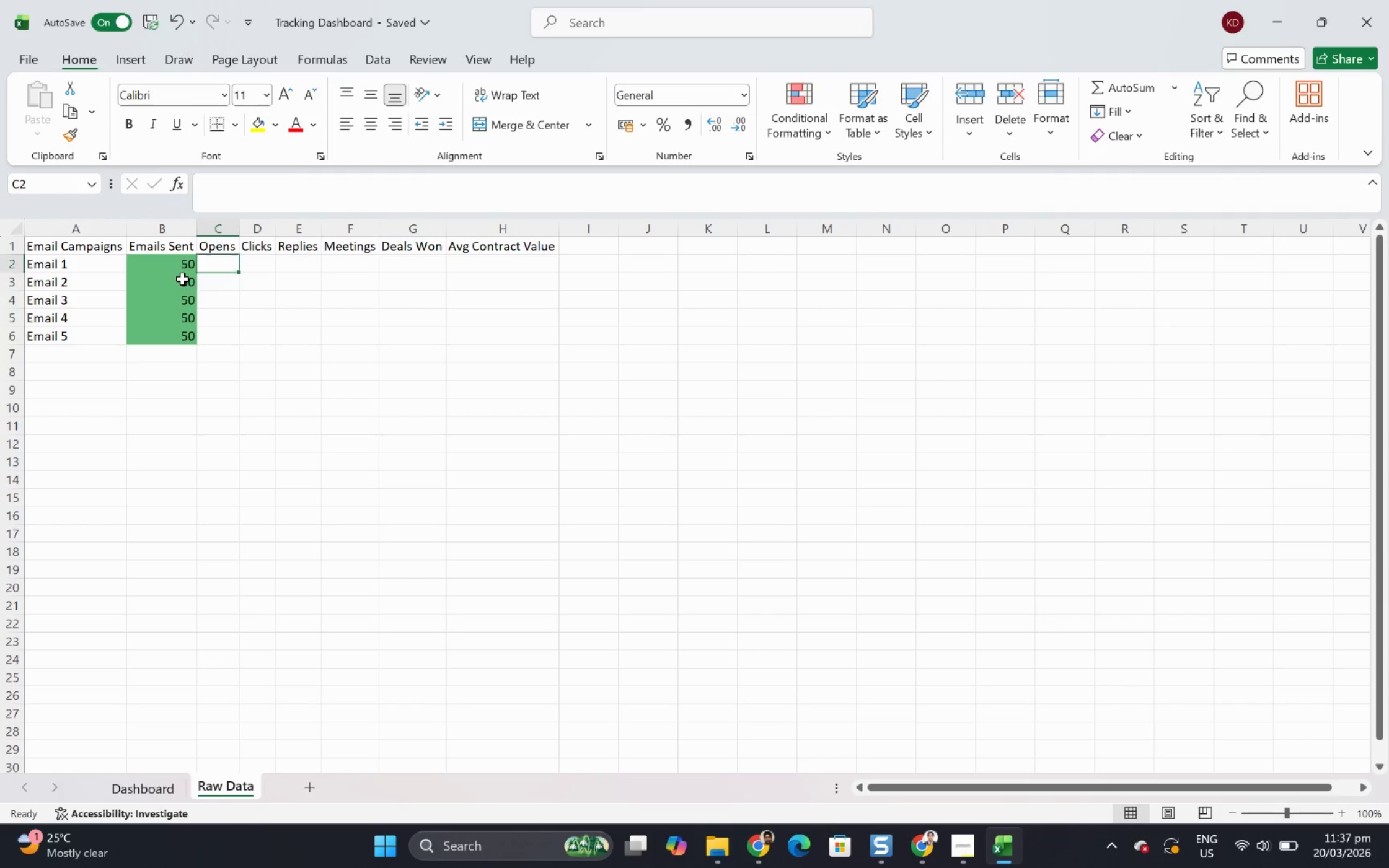 
key(ArrowUp)
 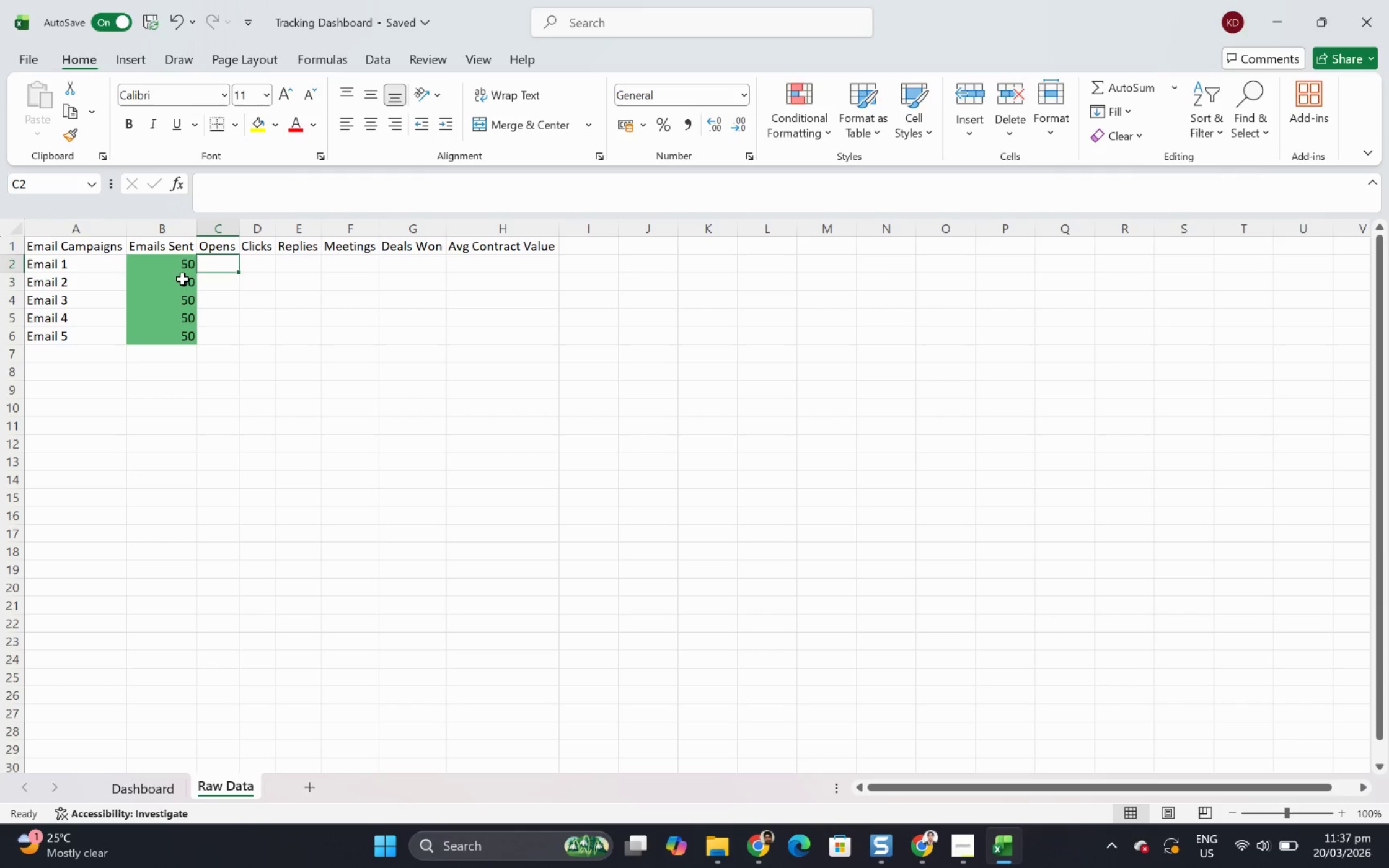 
wait(5.95)
 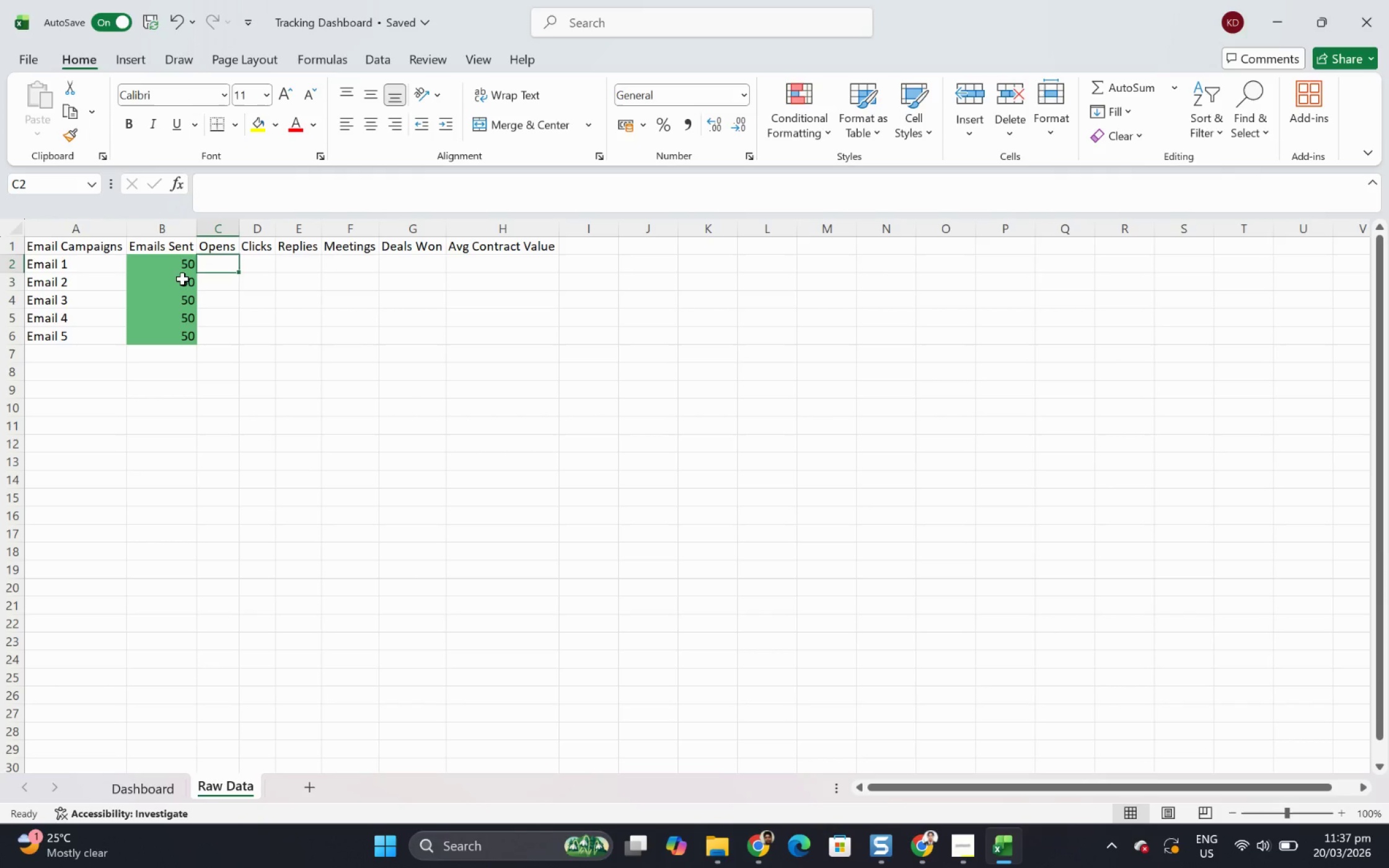 
key(Numpad3)
 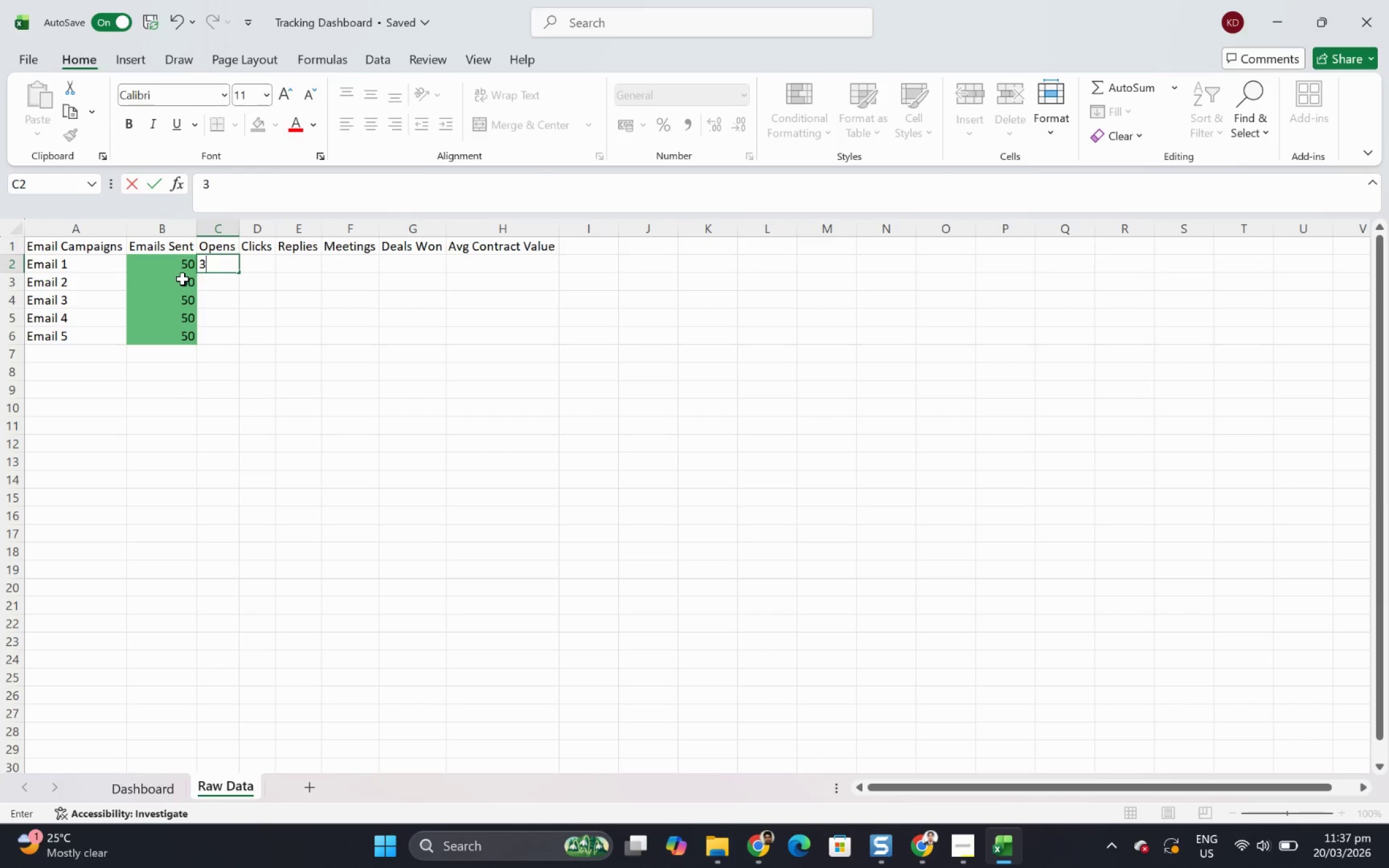 
key(Numpad0)
 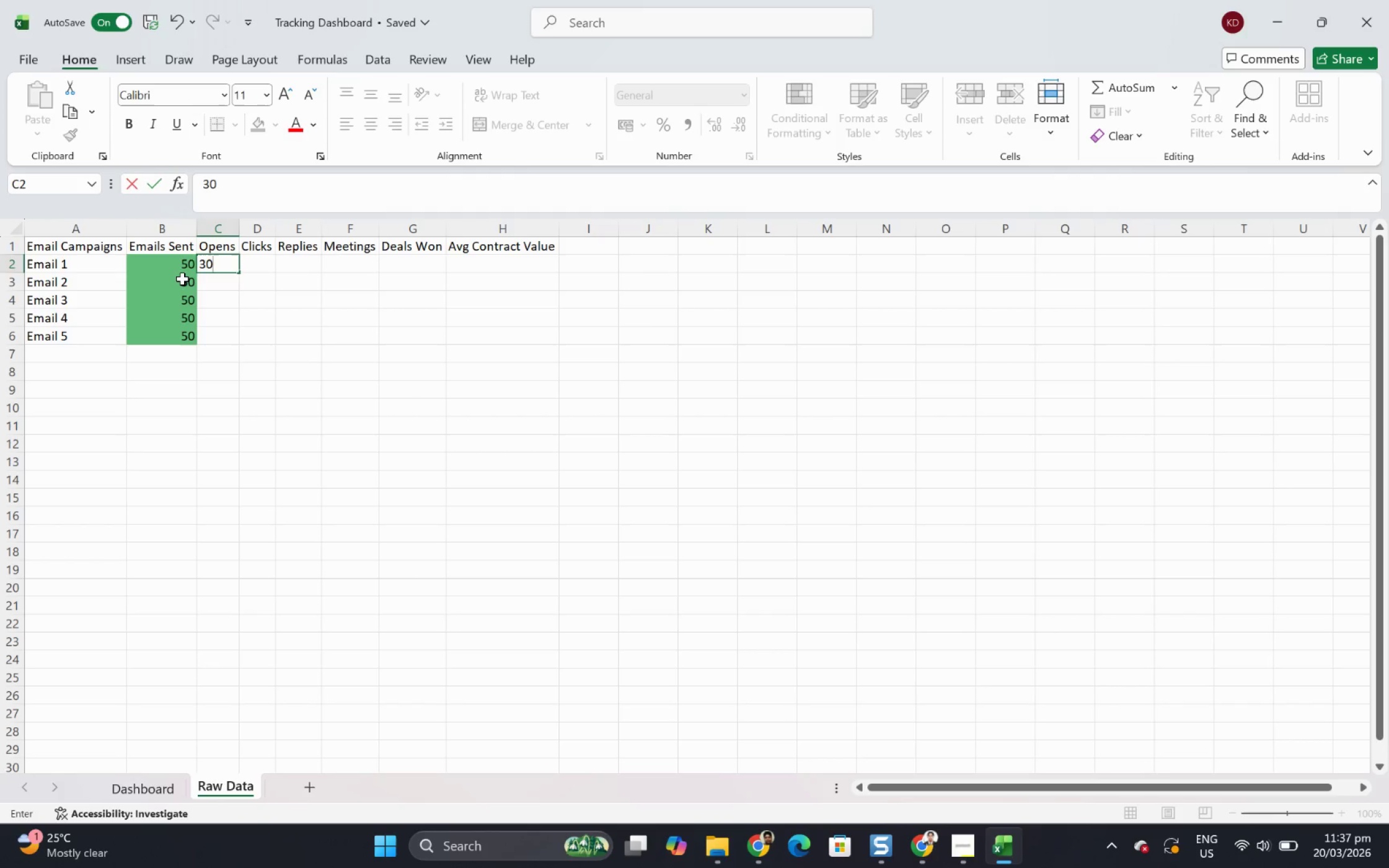 
key(ArrowDown)
 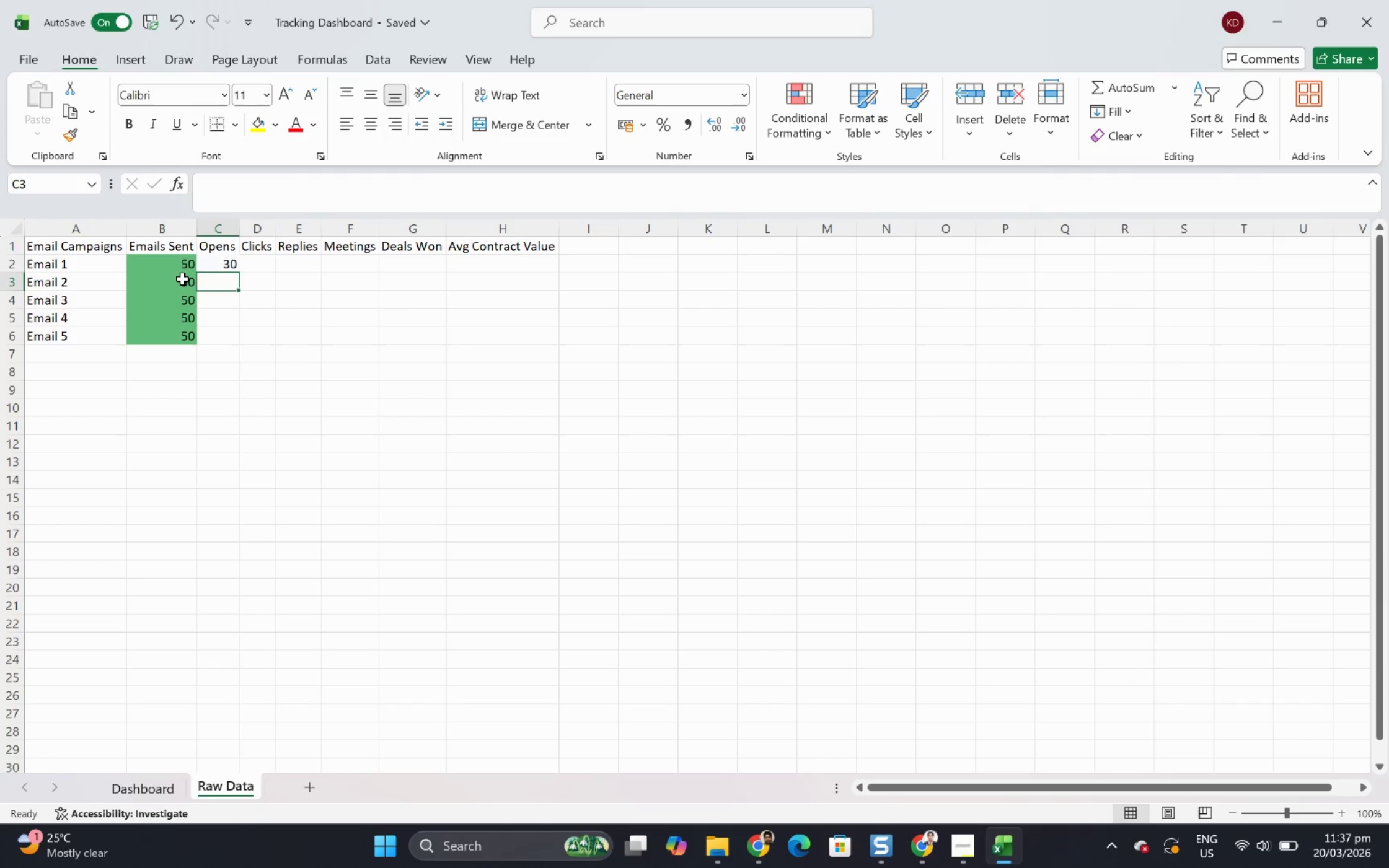 
key(Numpad2)
 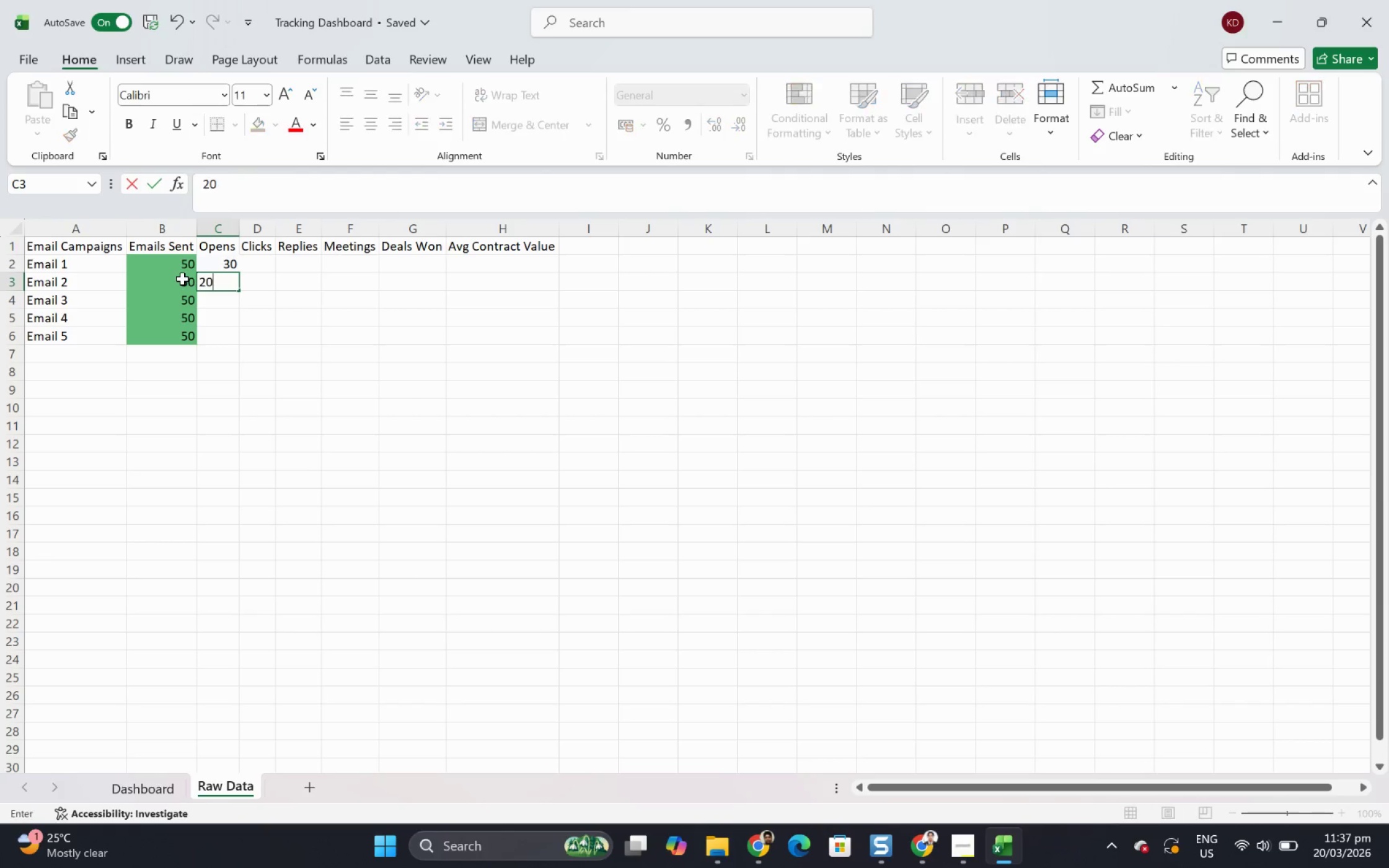 
key(Numpad0)
 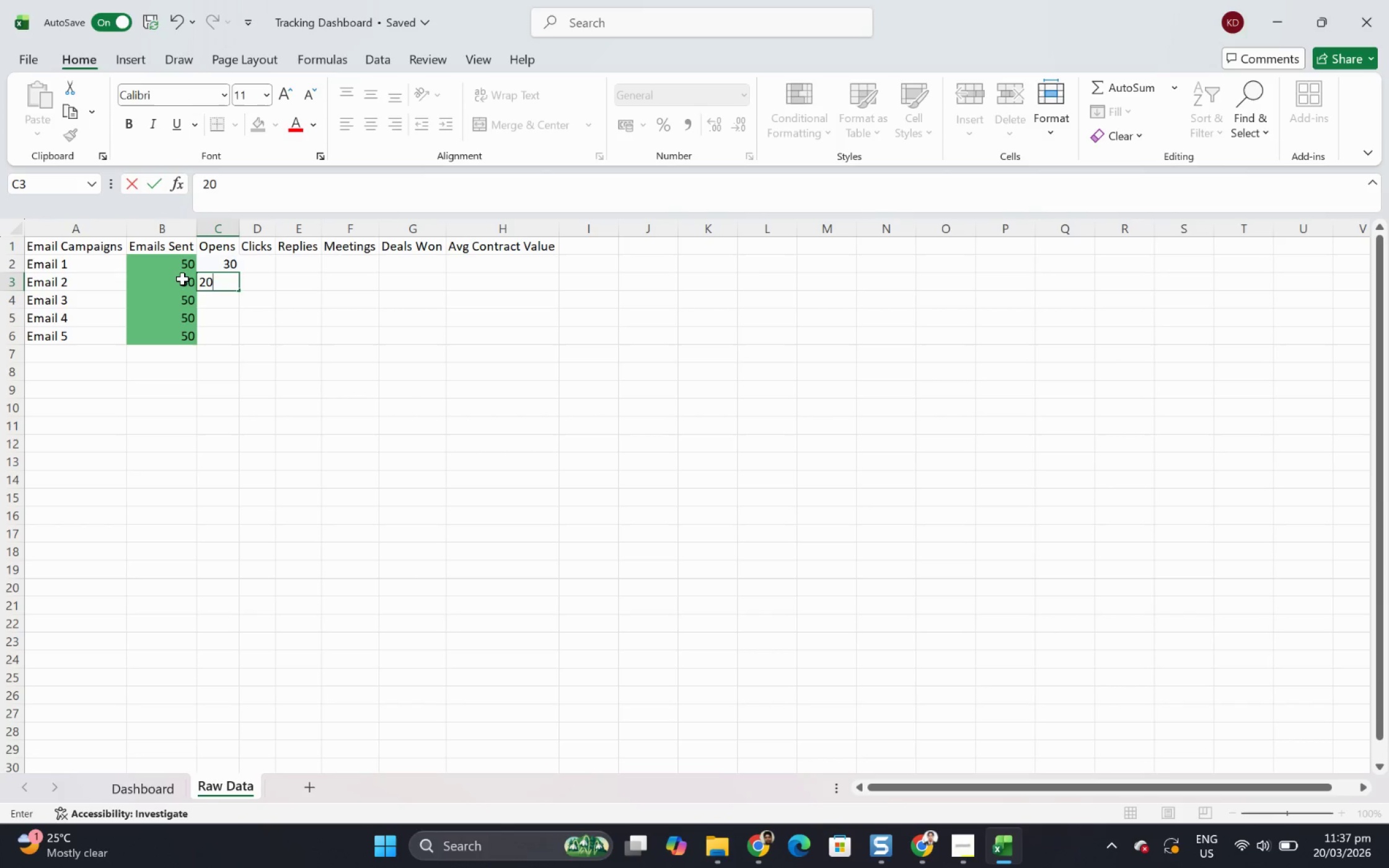 
key(ArrowDown)
 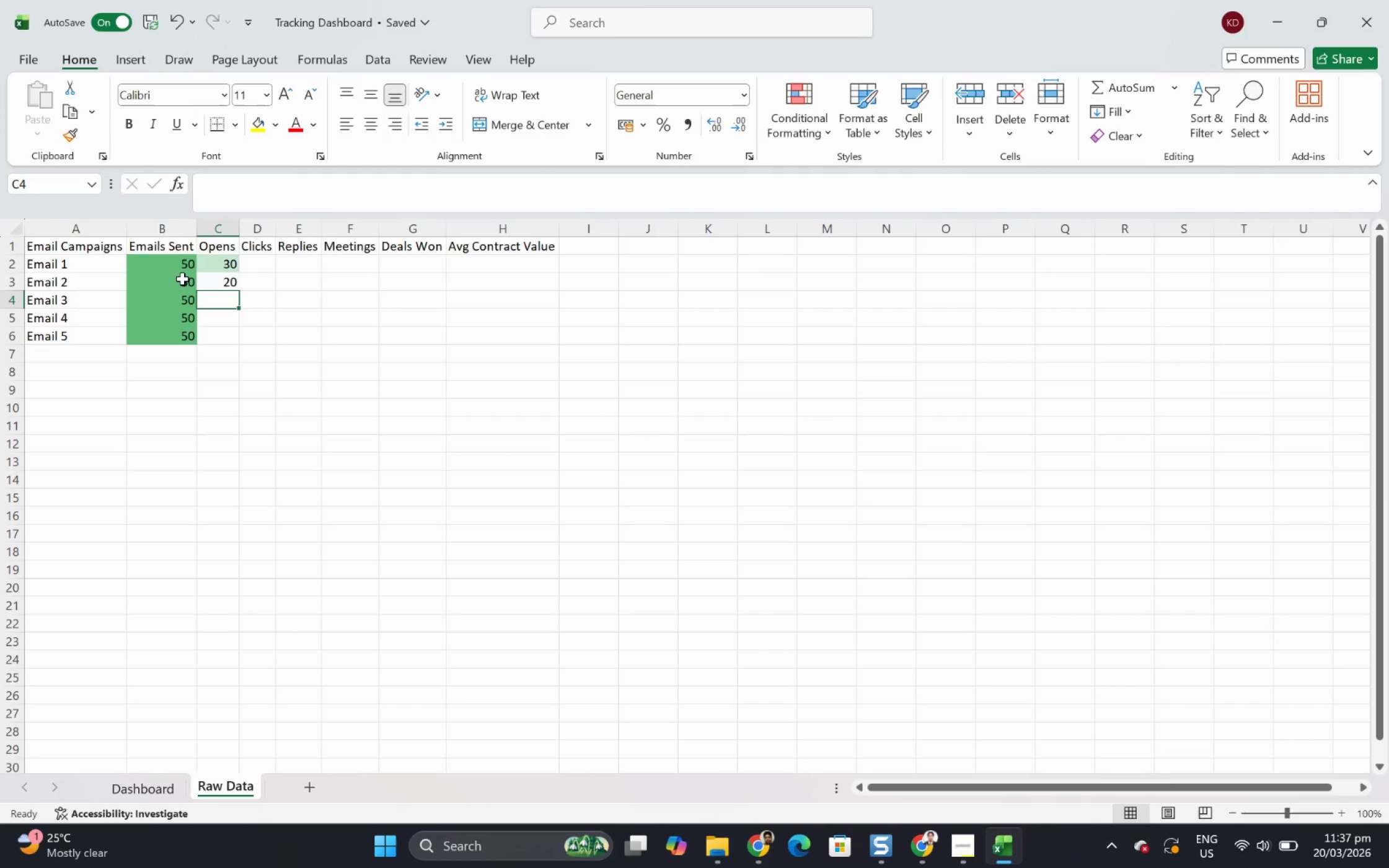 
key(Numpad2)
 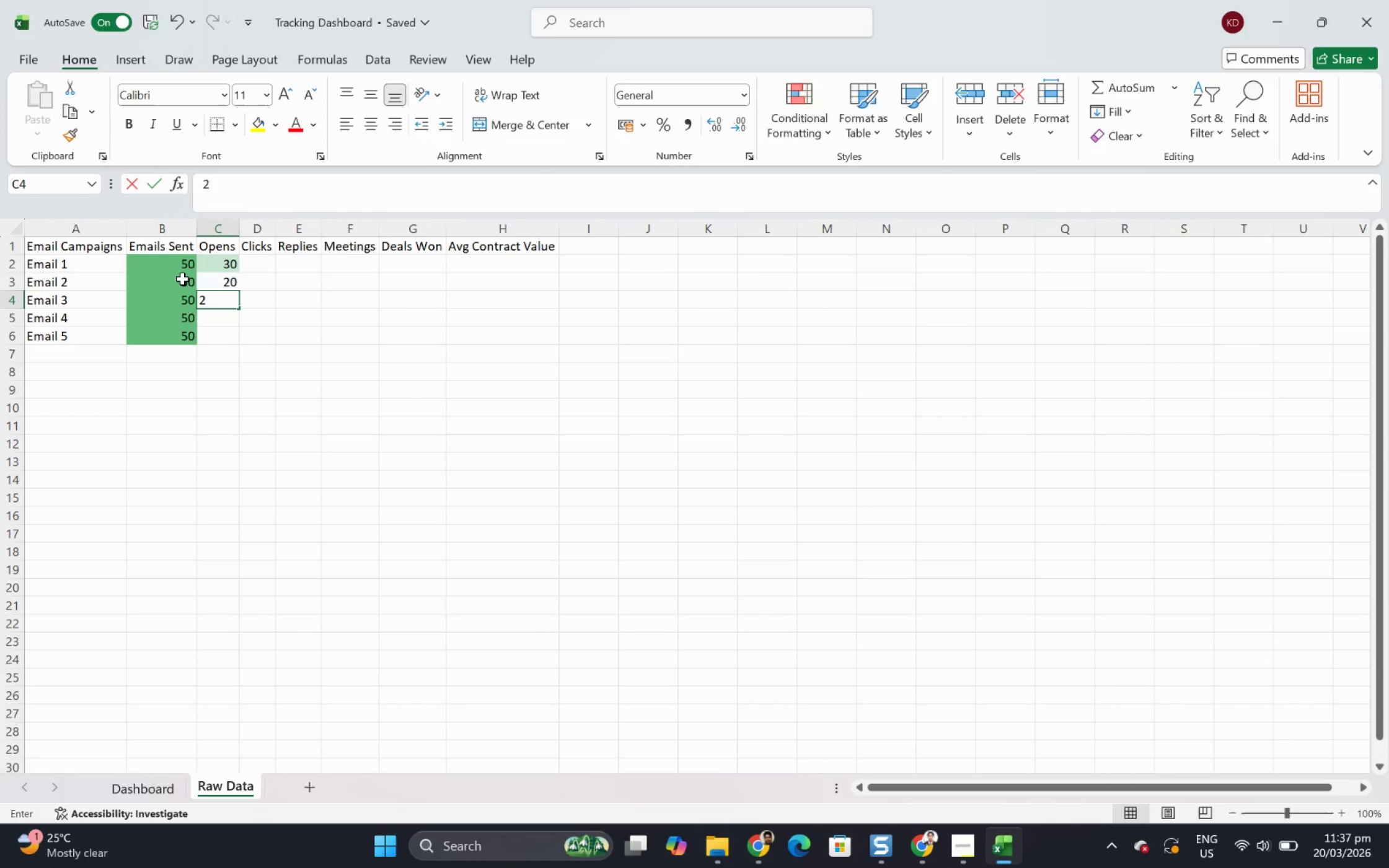 
key(Numpad0)
 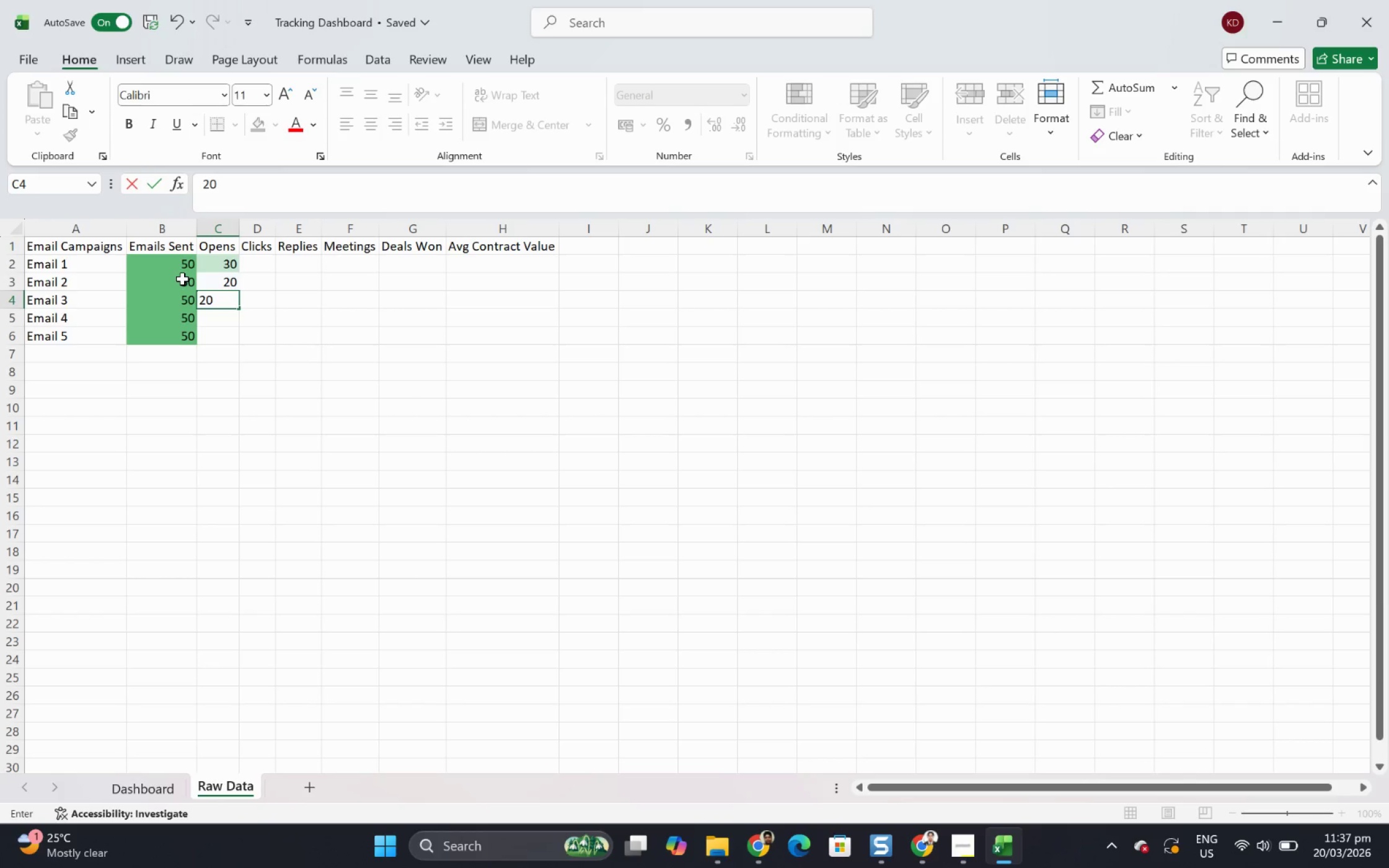 
key(ArrowDown)
 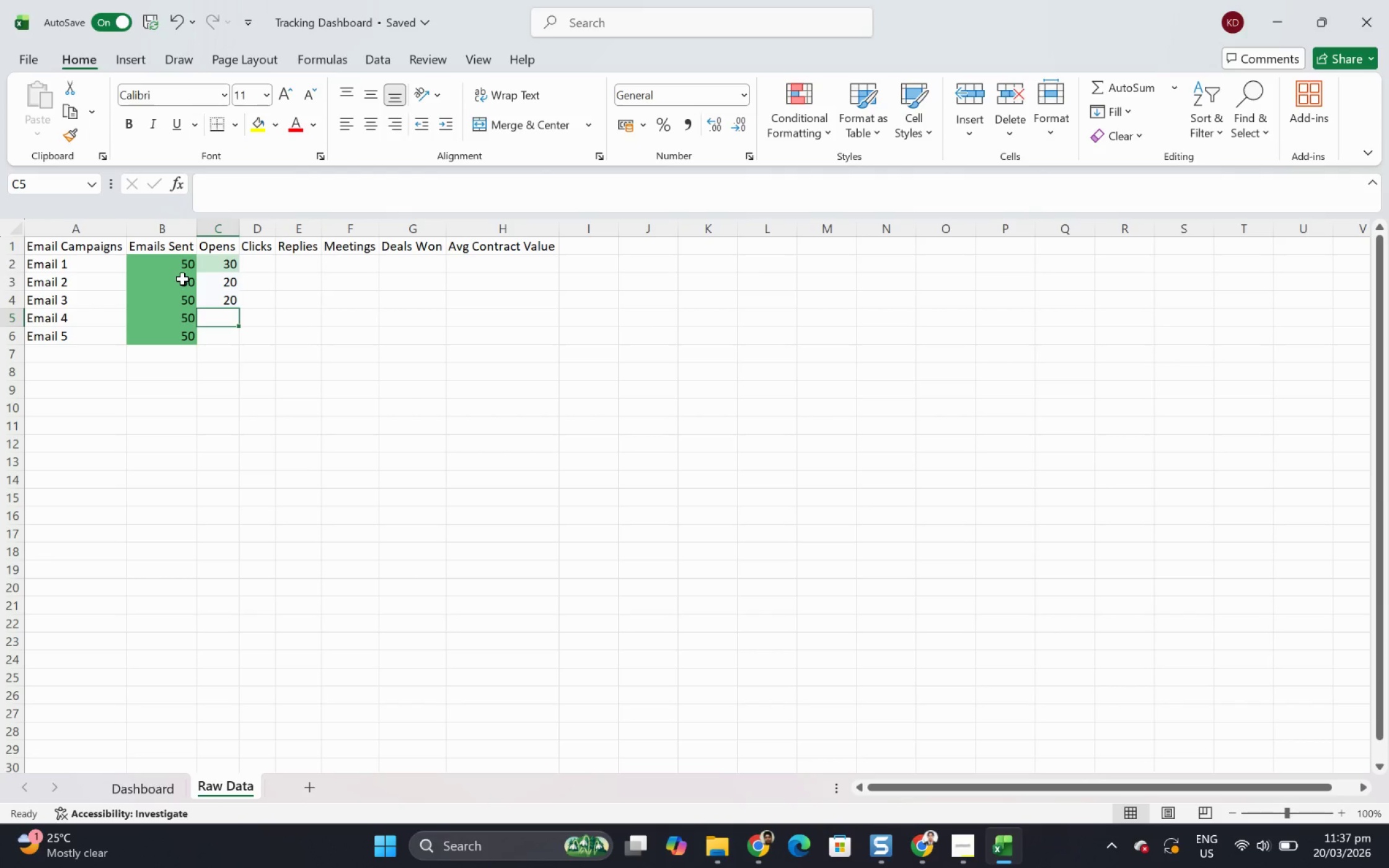 
key(ArrowUp)
 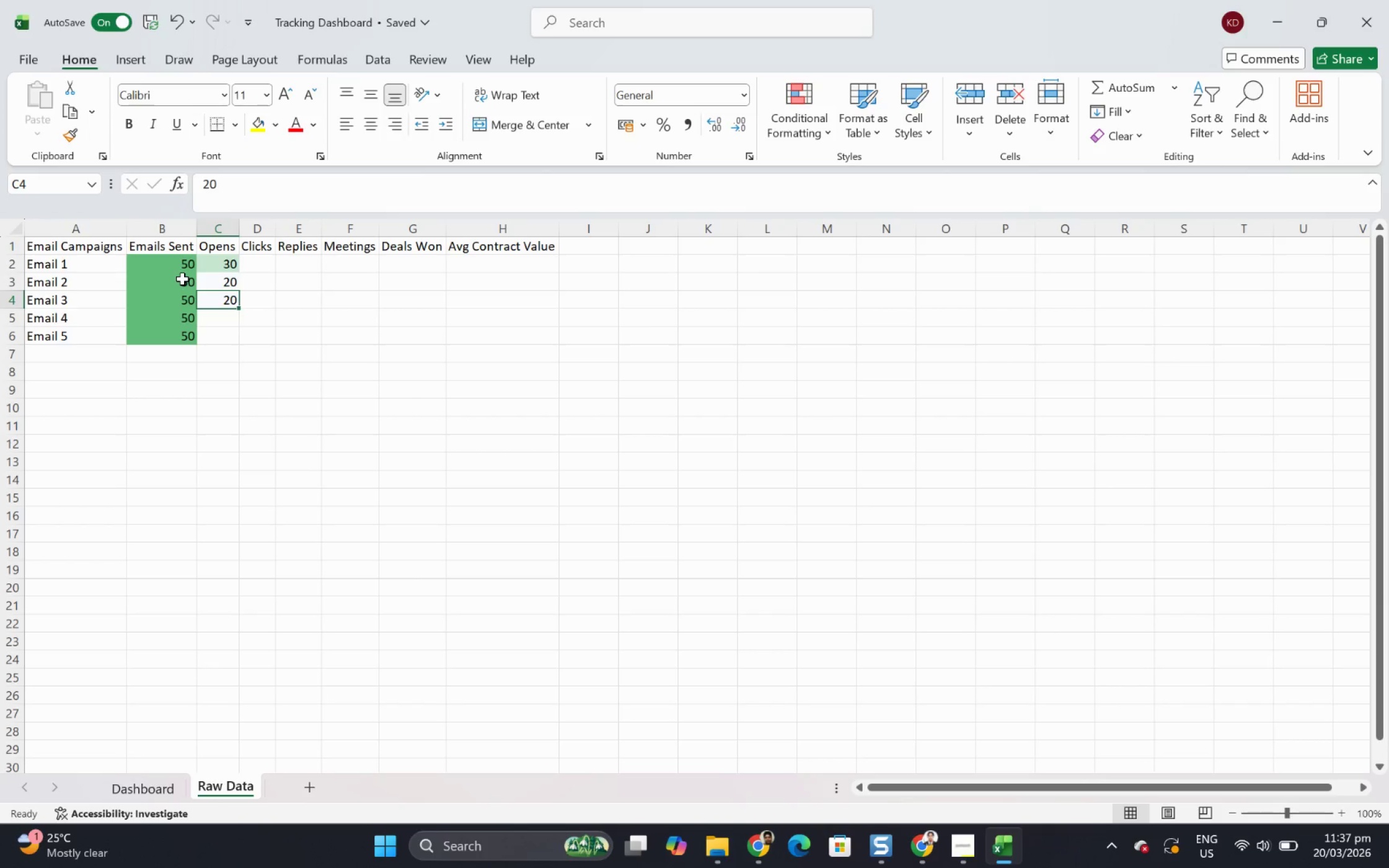 
key(ArrowDown)
 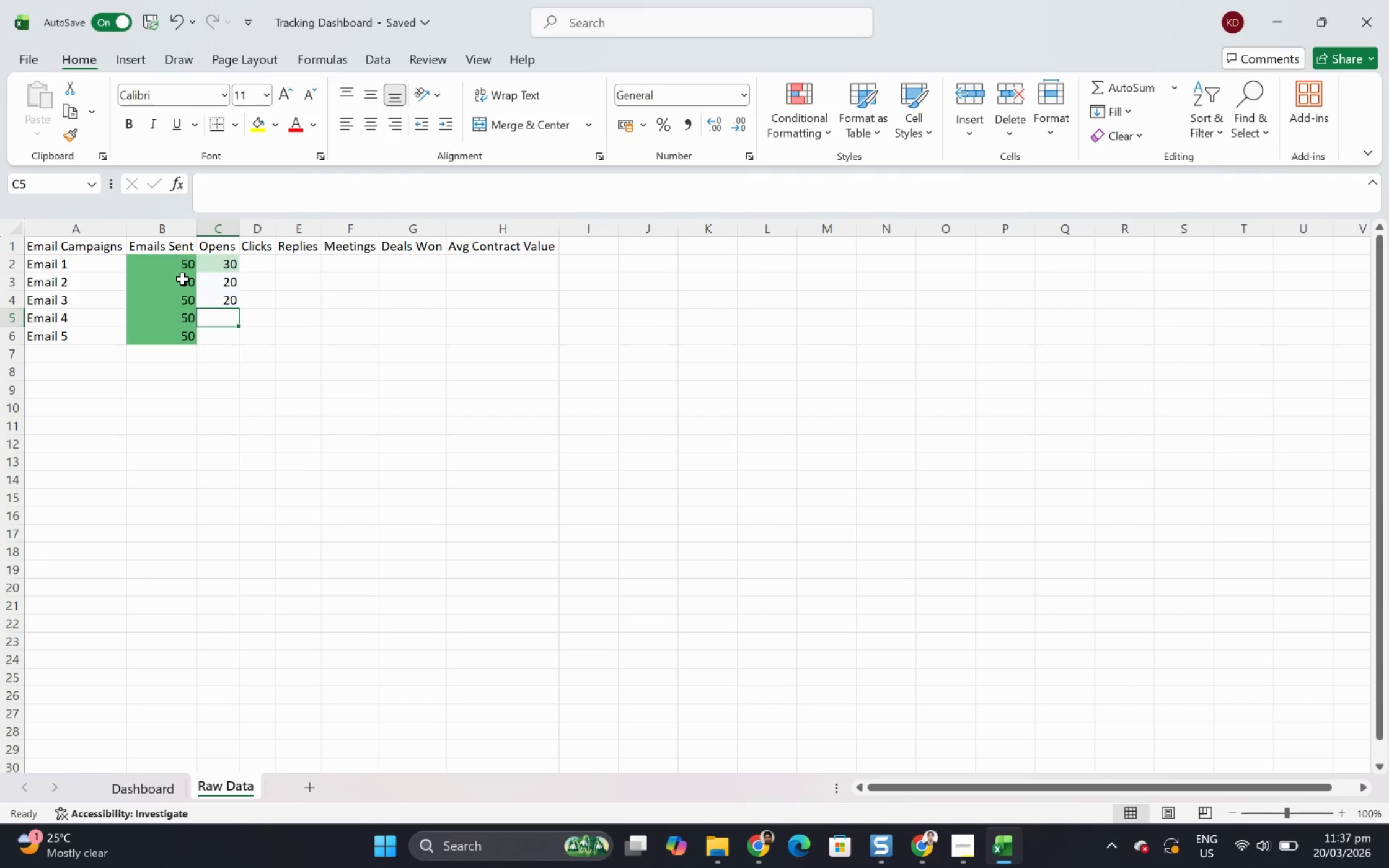 
key(Numpad1)
 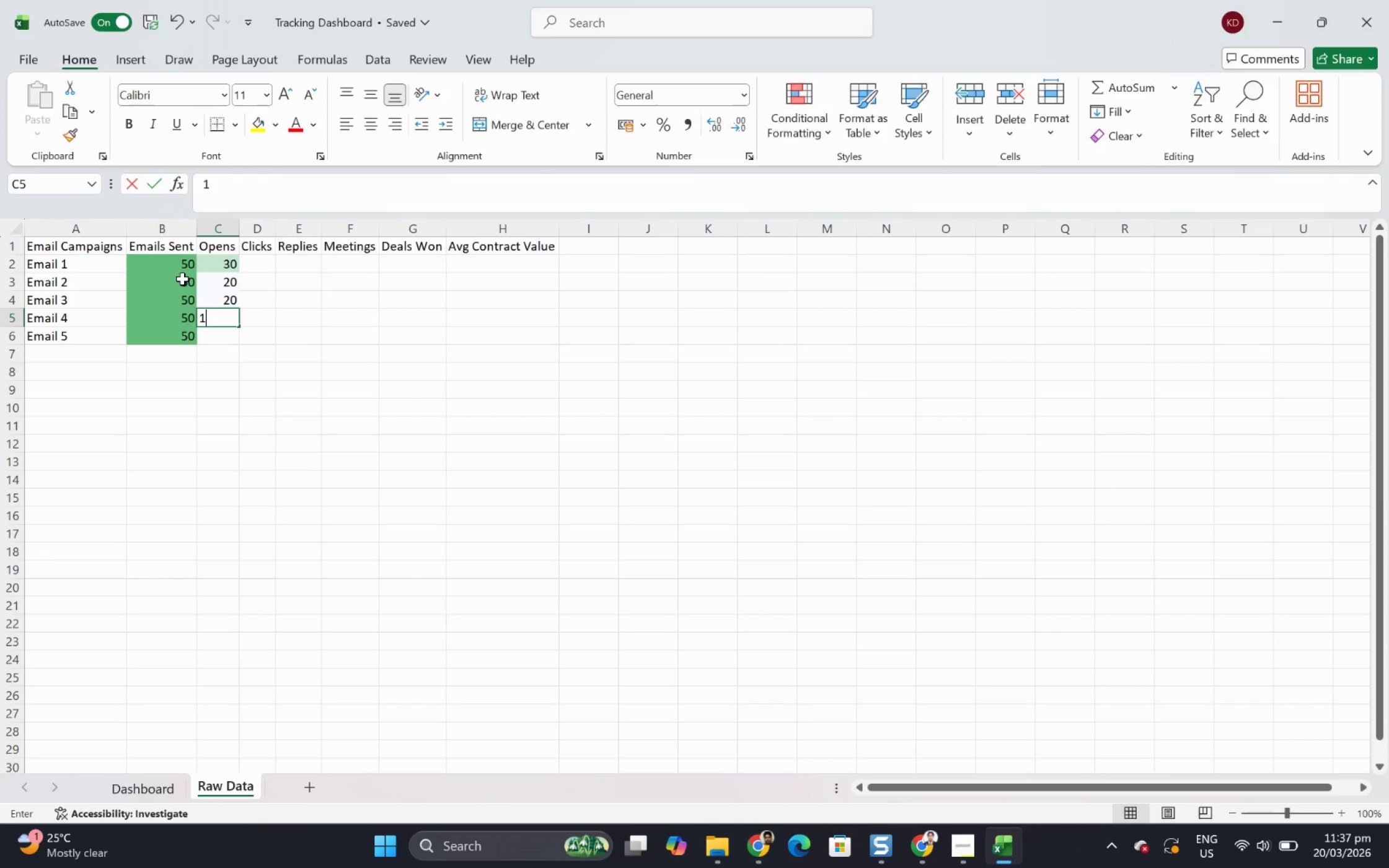 
key(Numpad6)
 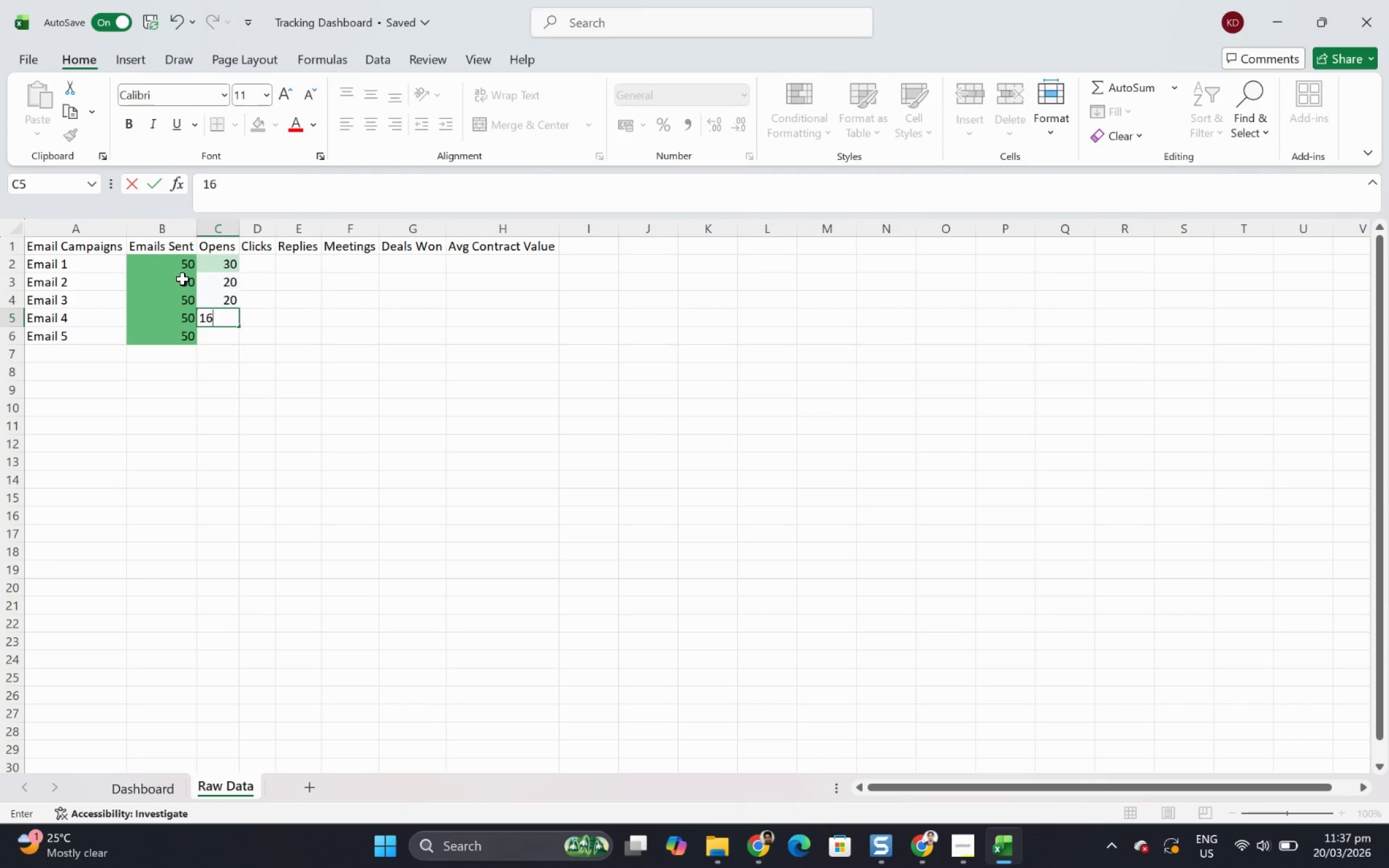 
key(ArrowDown)
 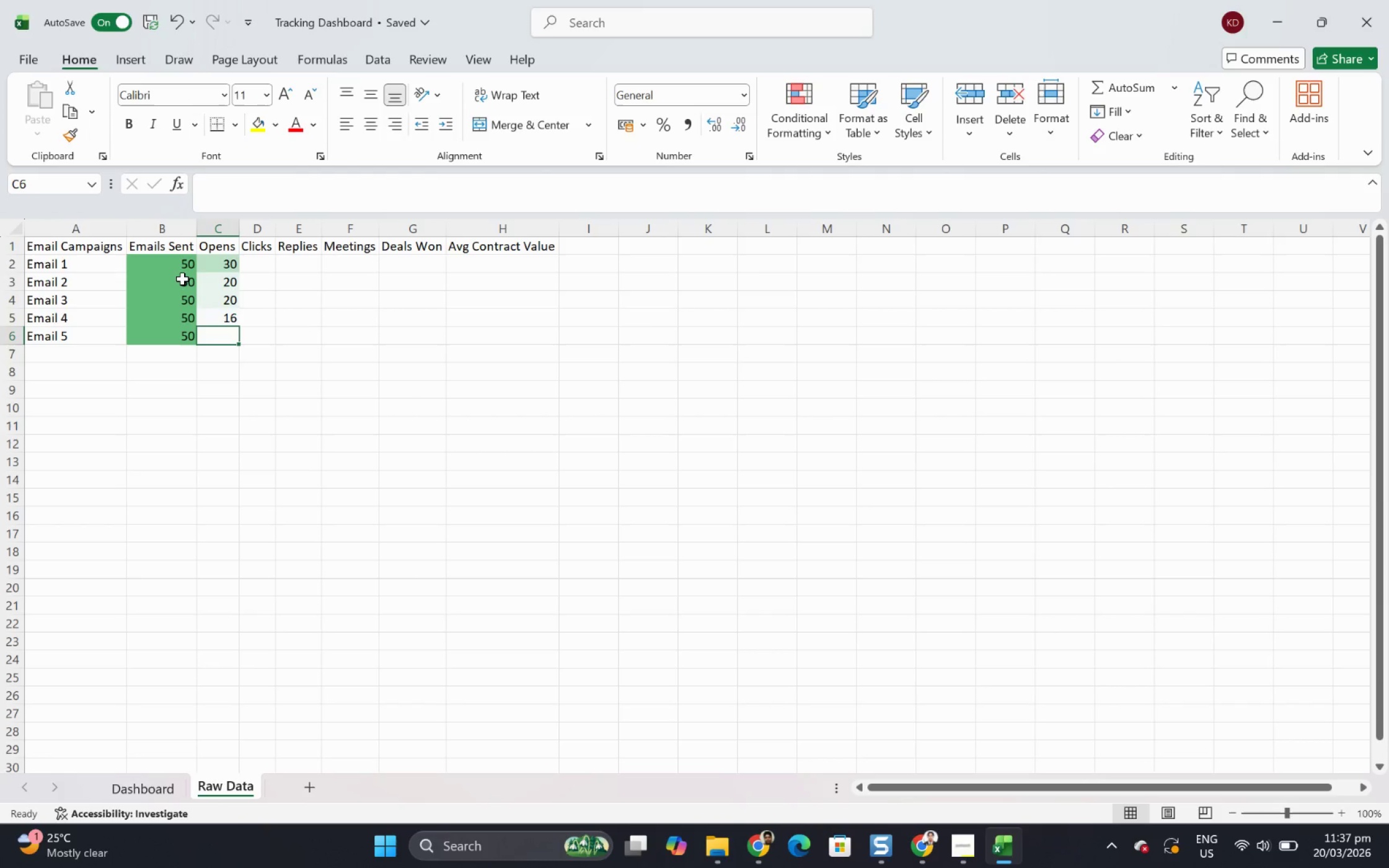 
key(Numpad1)
 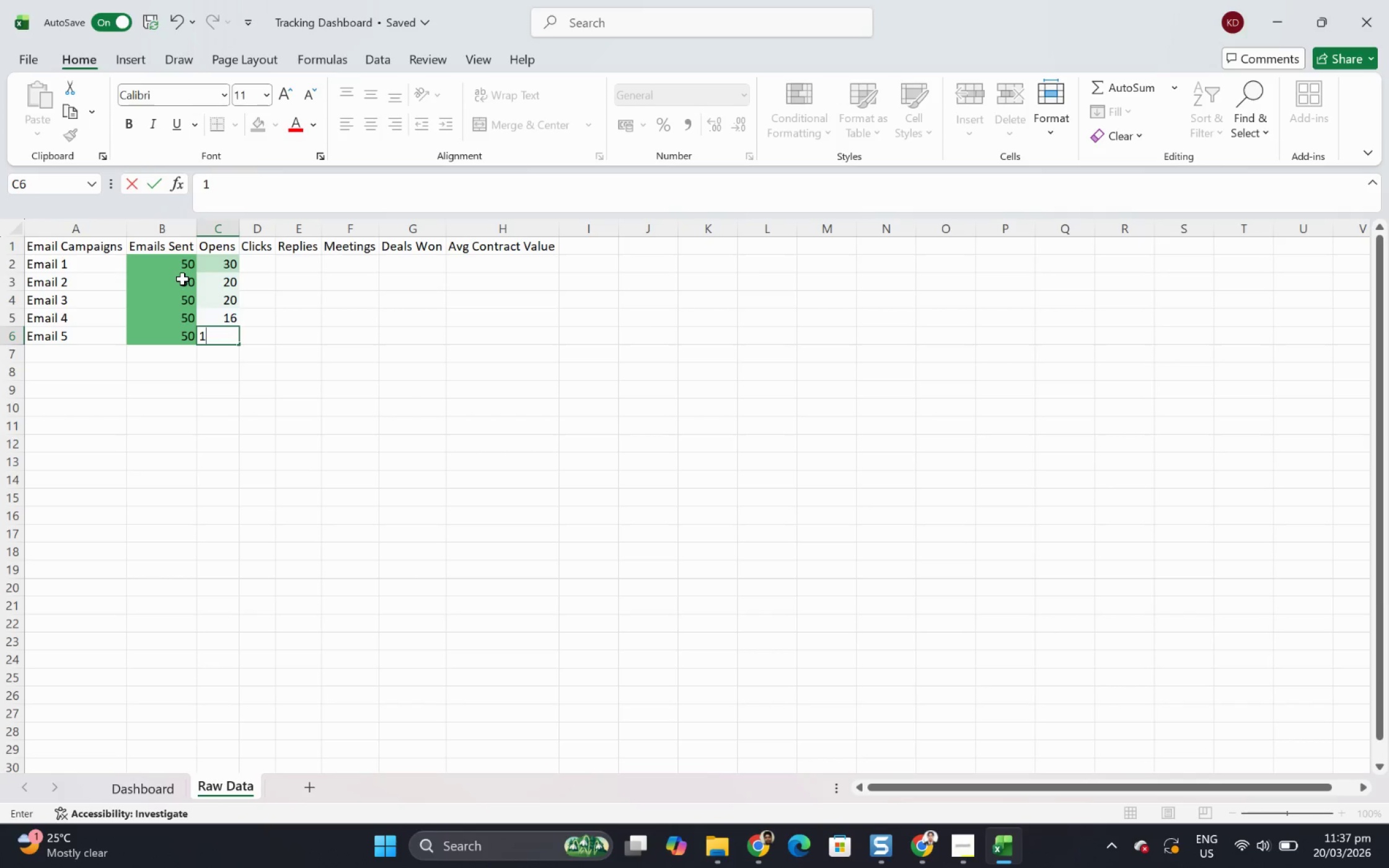 
key(Numpad5)
 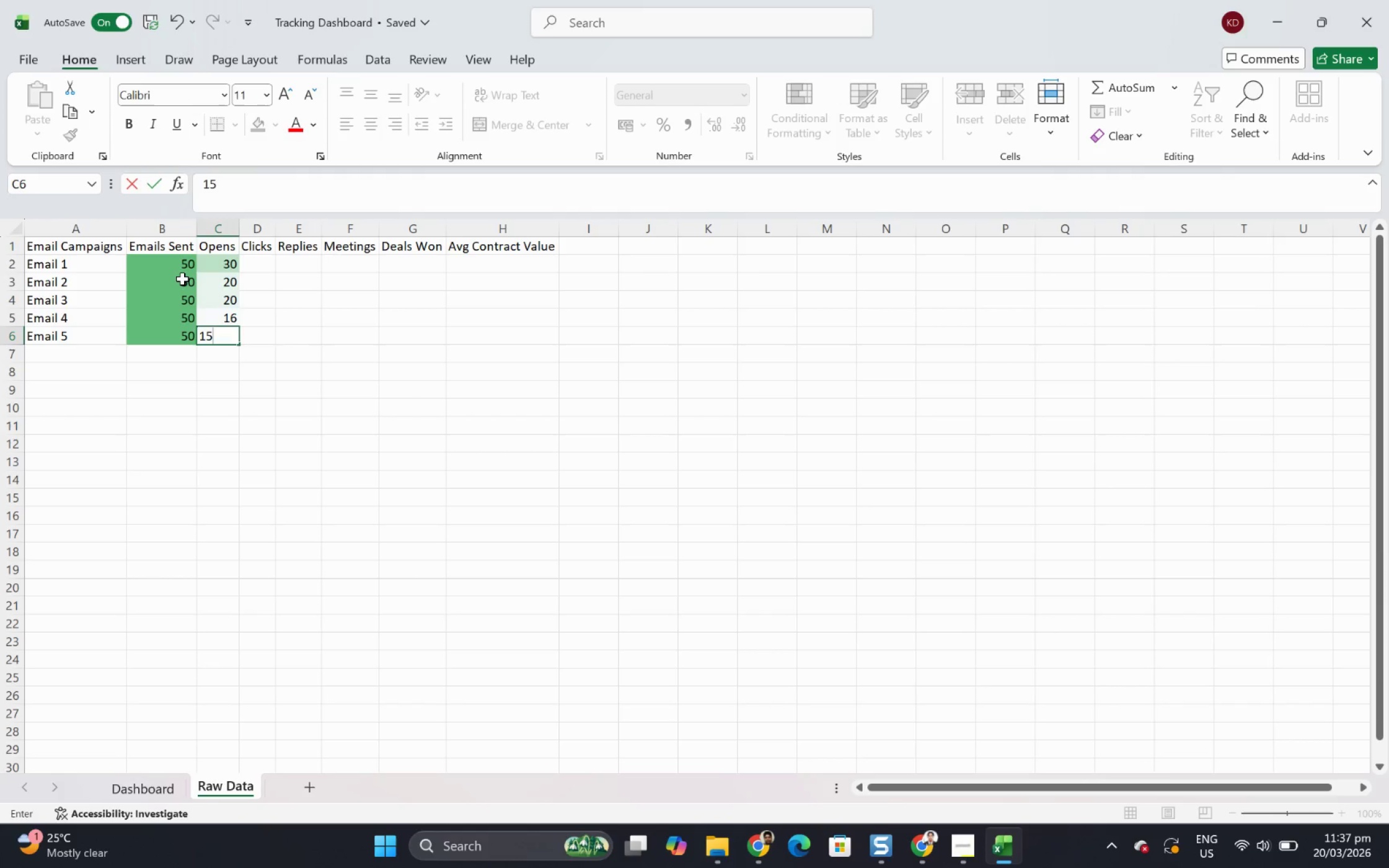 
key(ArrowRight)
 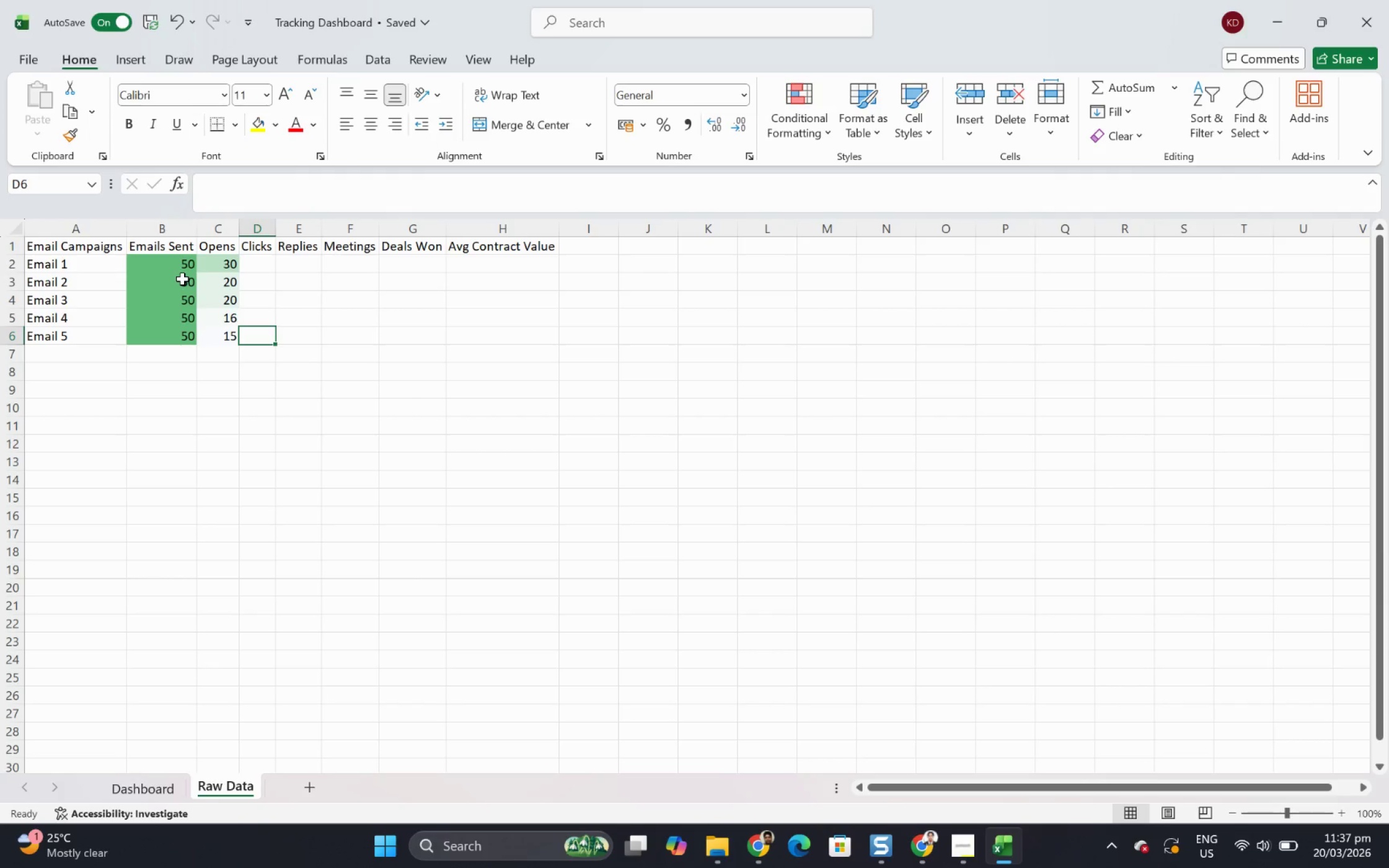 
key(ArrowUp)
 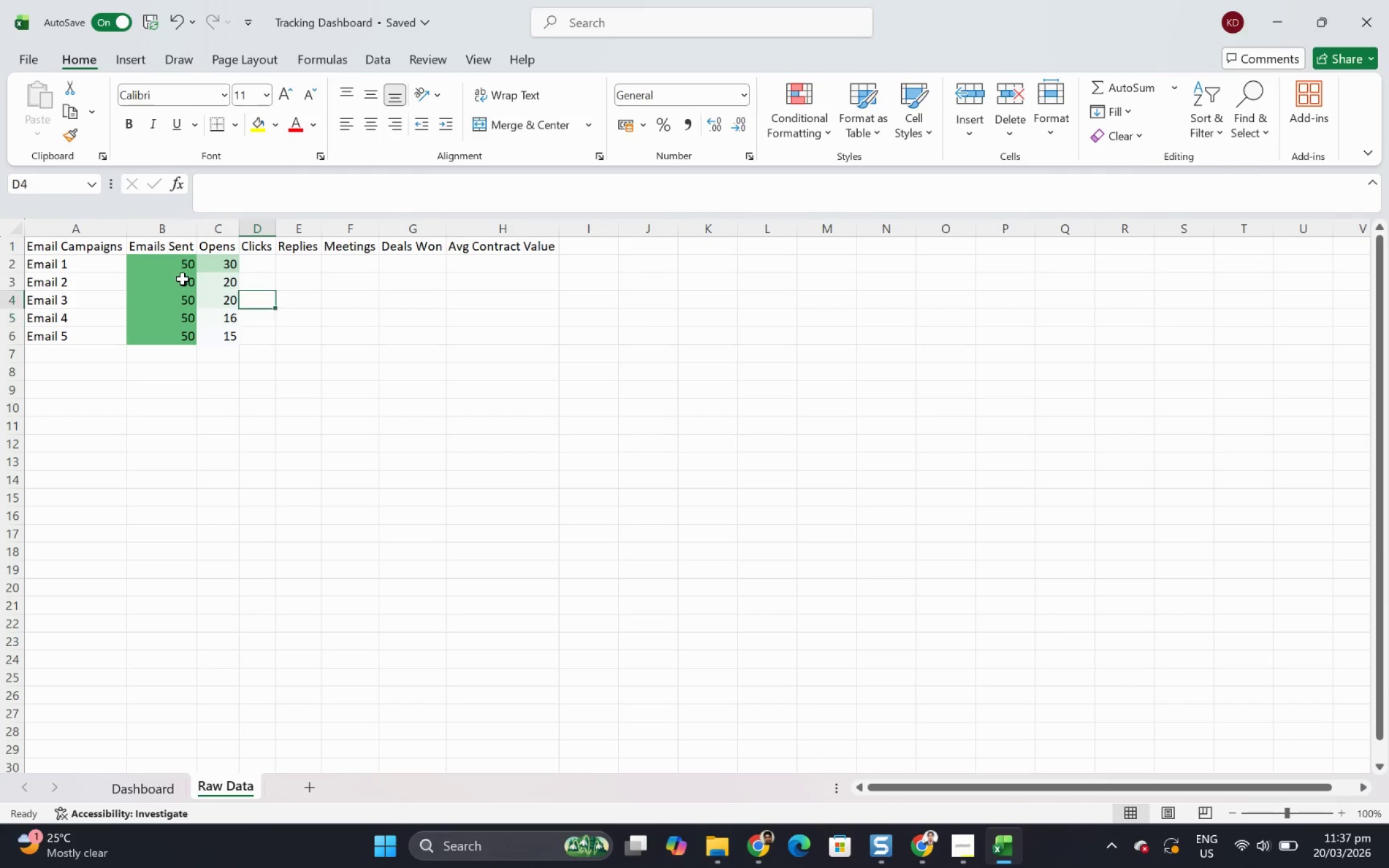 
key(ArrowUp)
 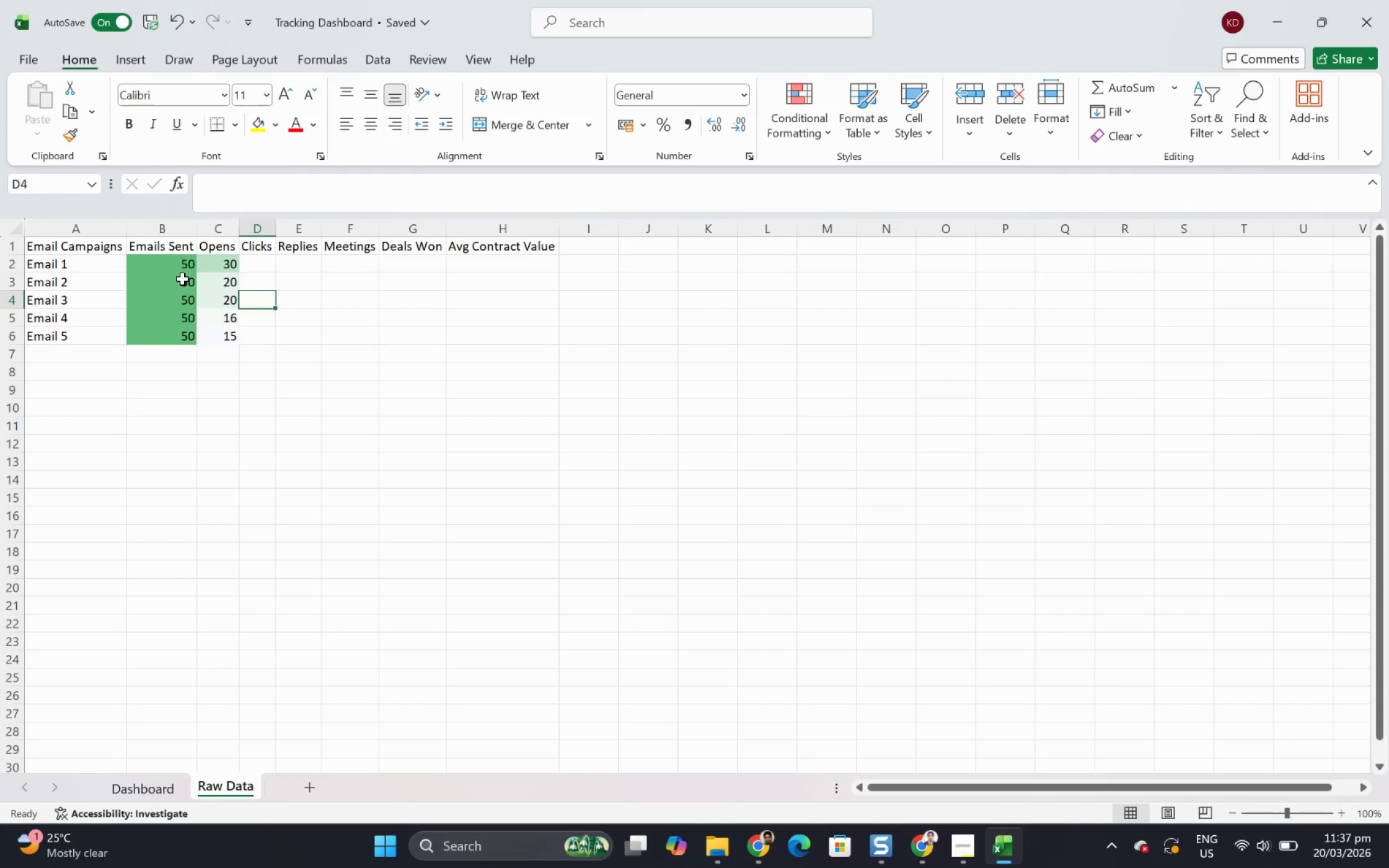 
key(ArrowUp)
 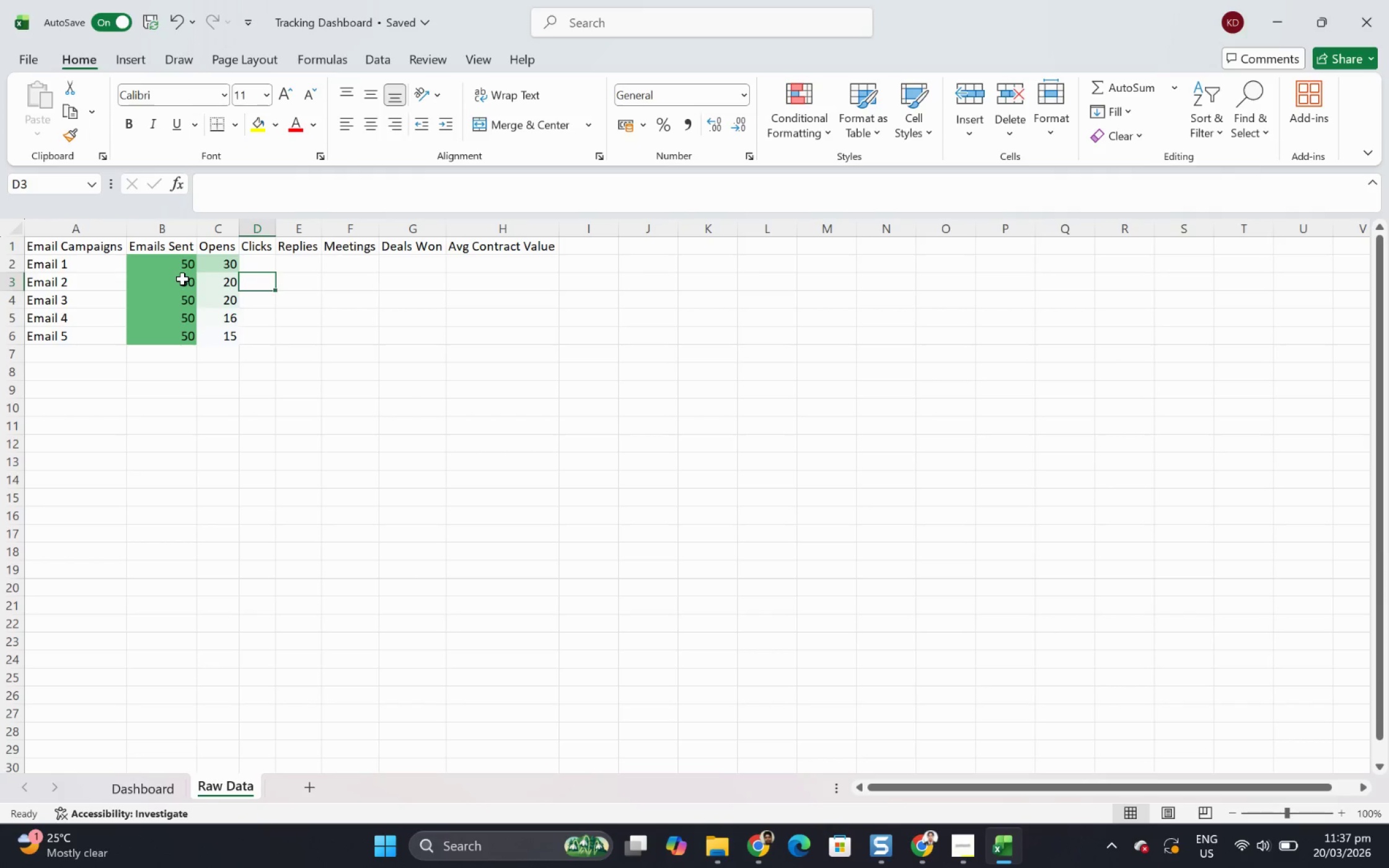 
key(ArrowUp)
 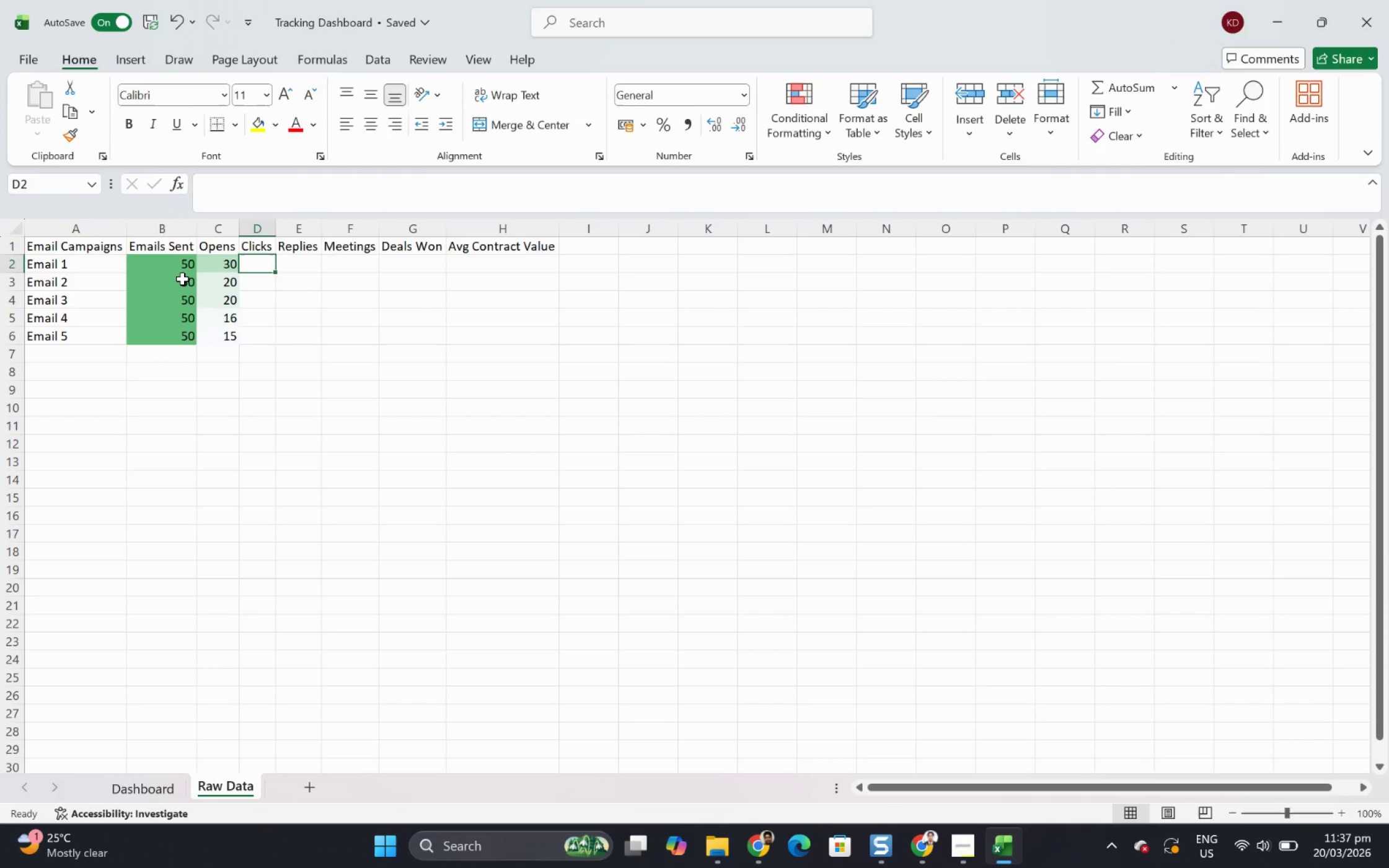 
hold_key(key=ArrowDown, duration=0.53)
 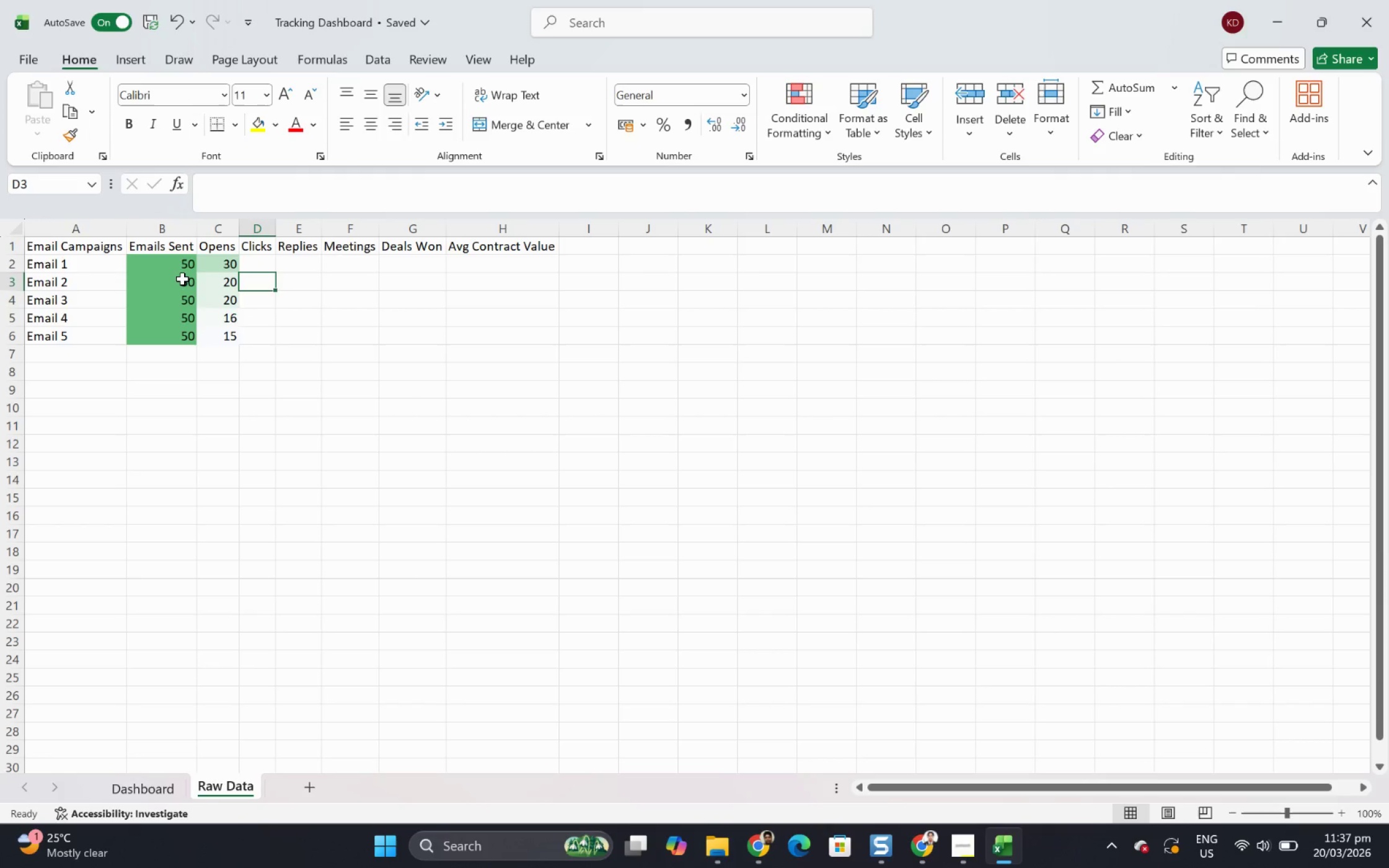 
key(ArrowUp)
 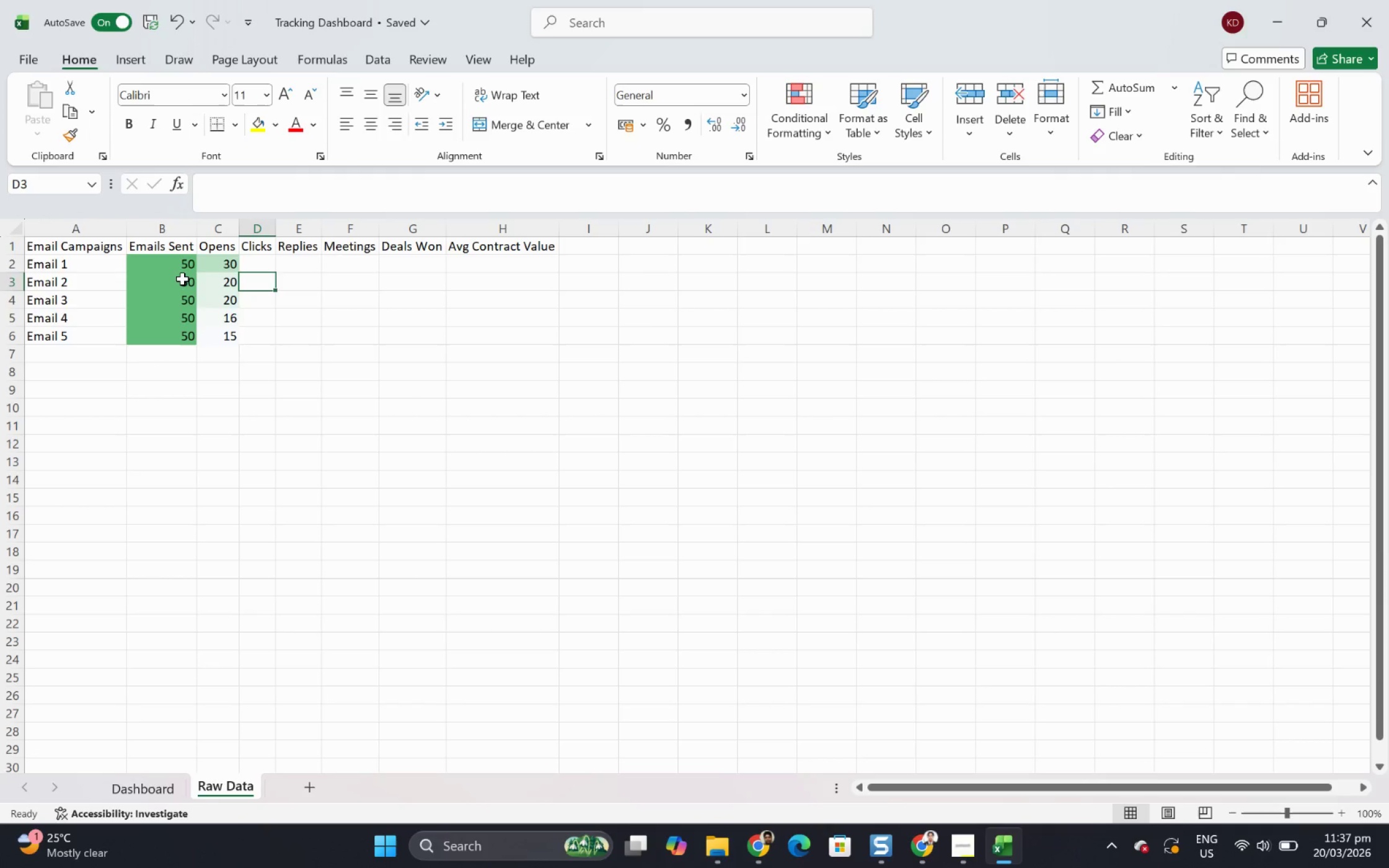 
key(ArrowDown)
 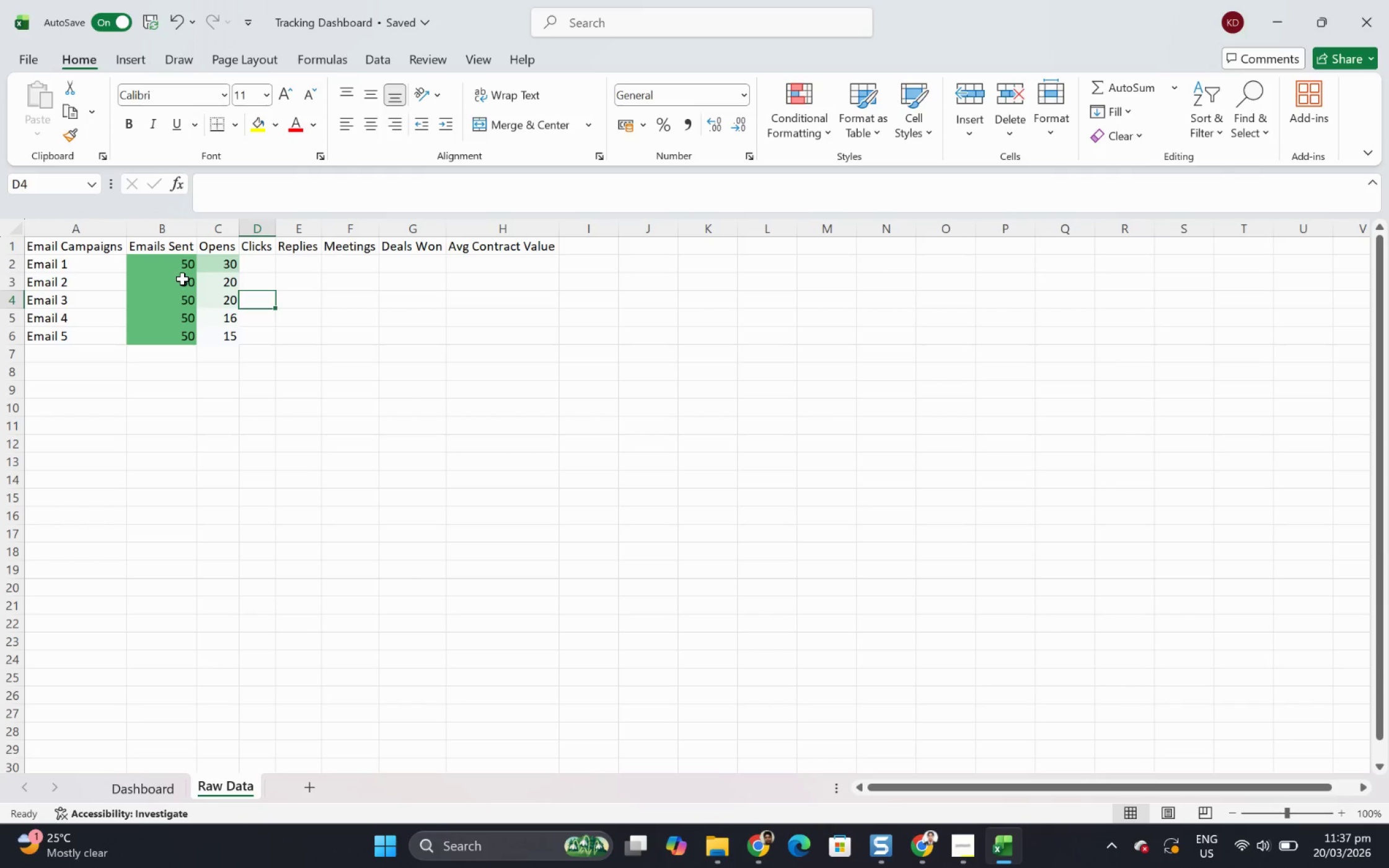 
key(ArrowDown)
 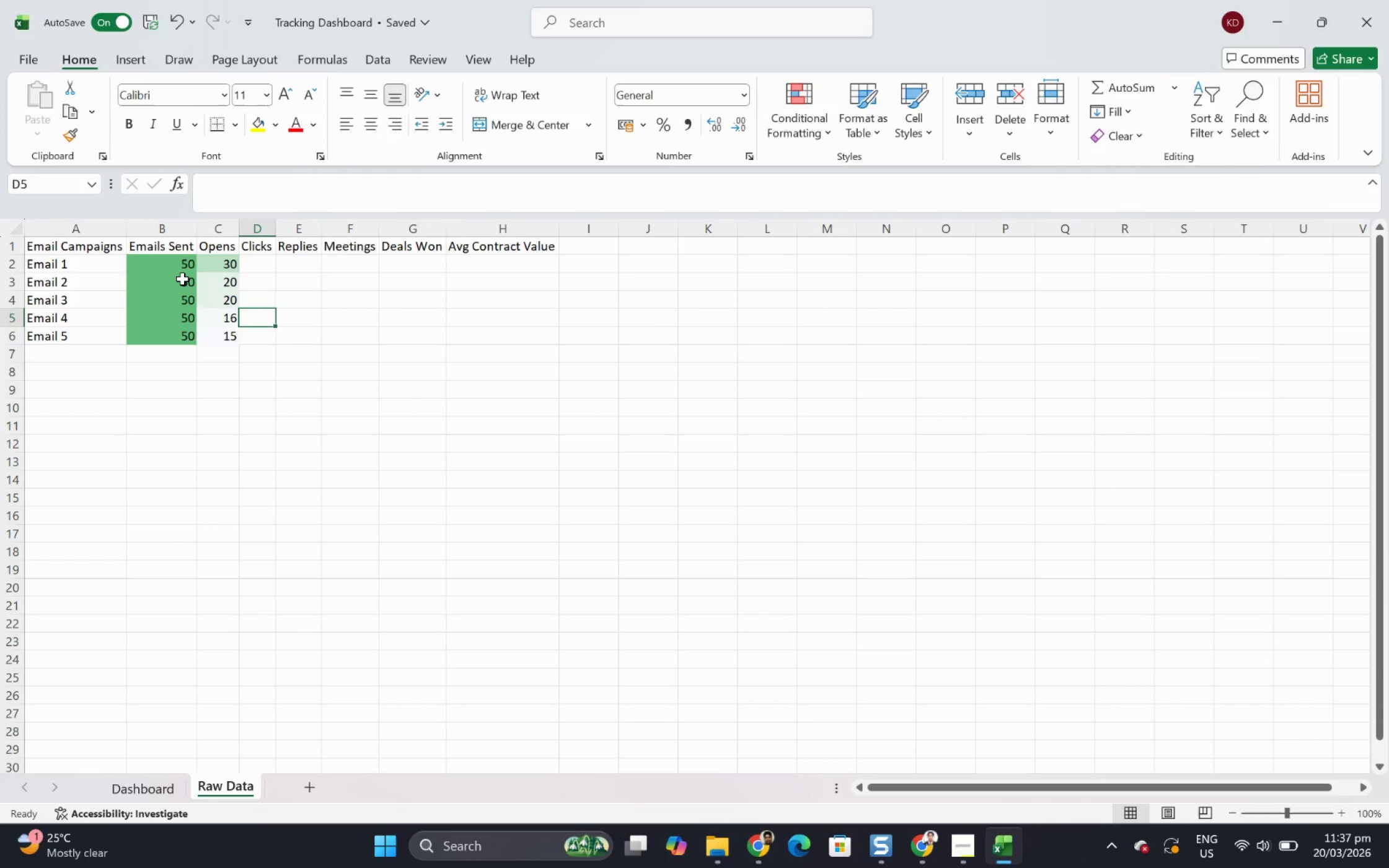 
key(ArrowDown)
 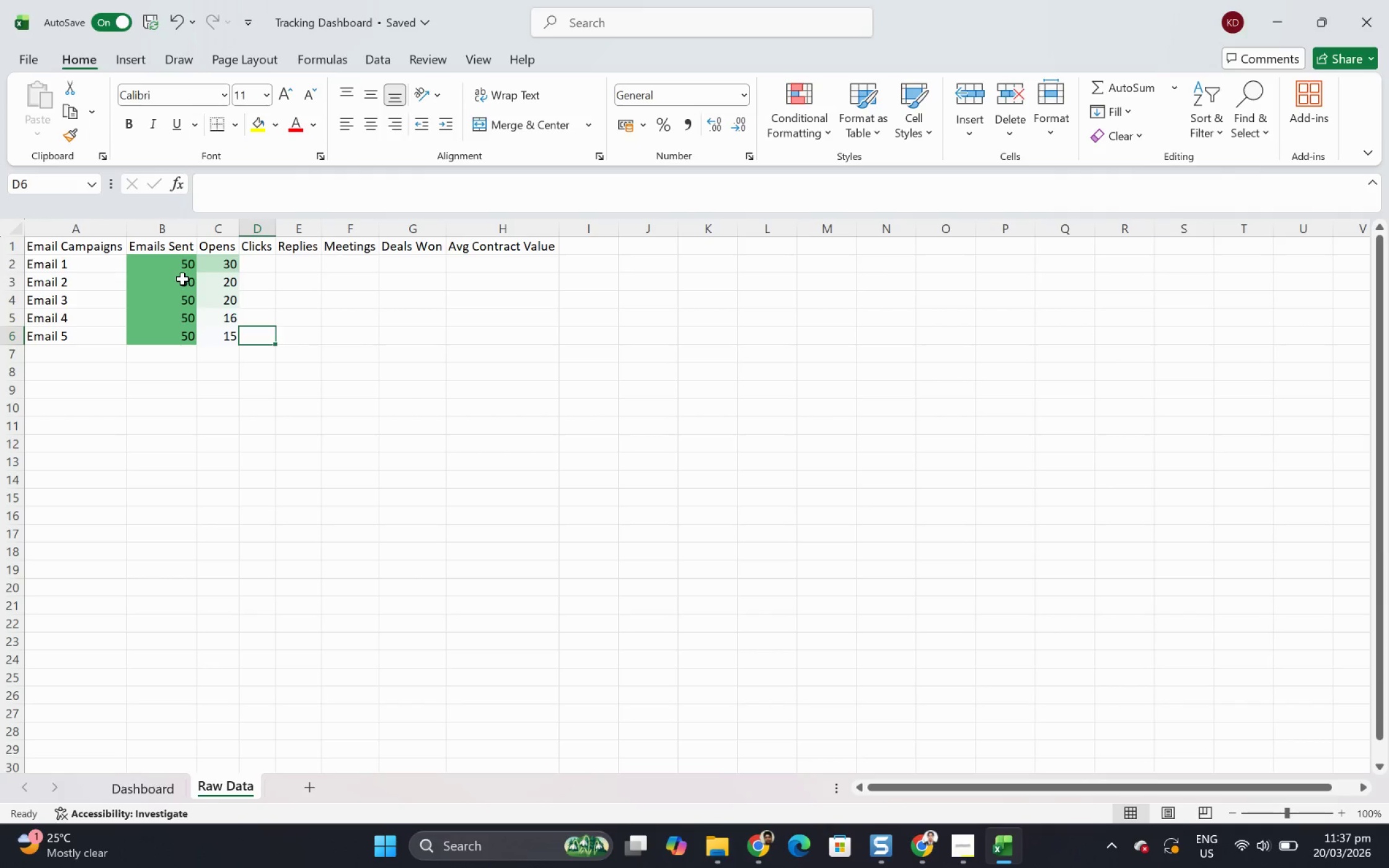 
key(ArrowUp)
 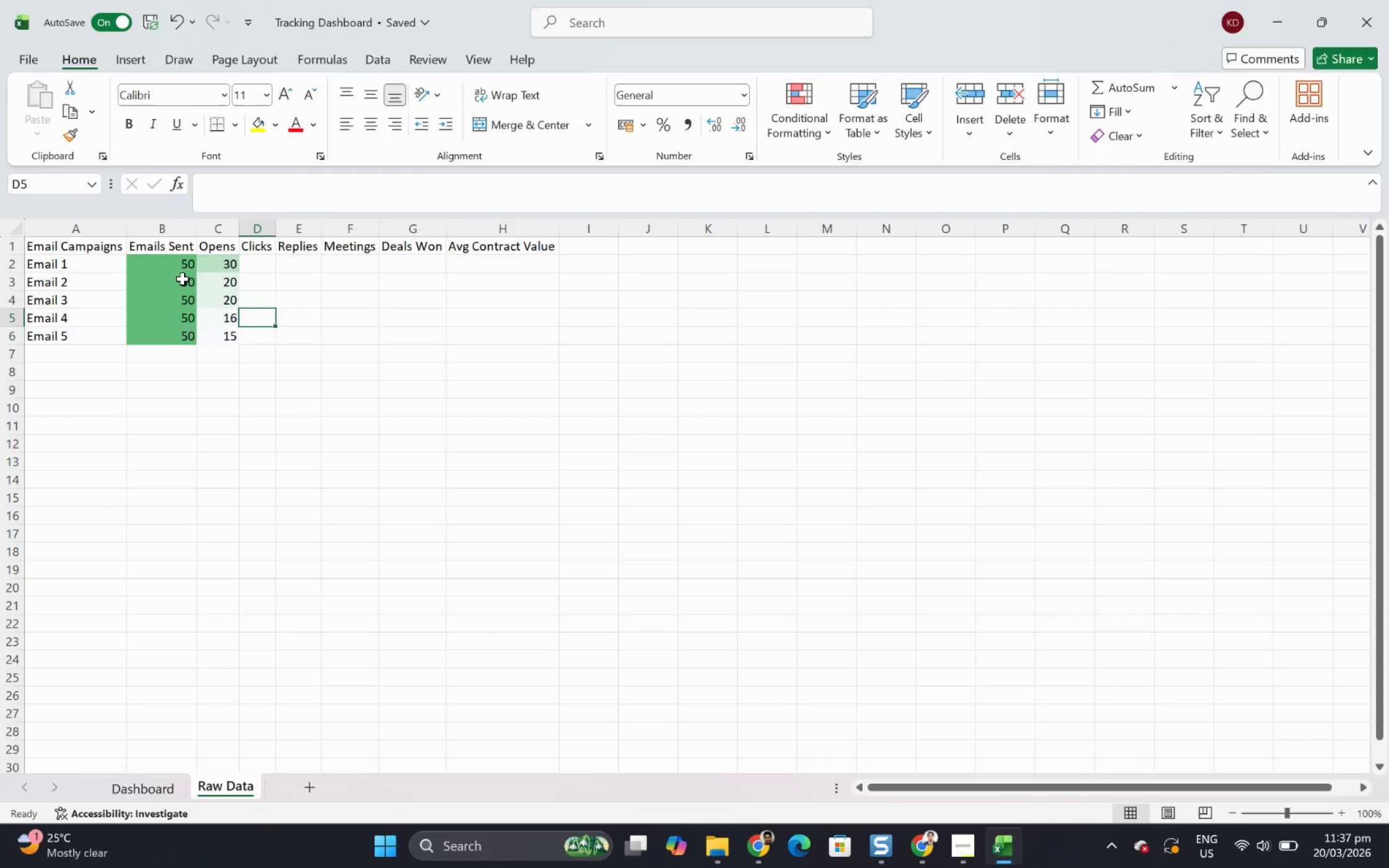 
key(ArrowUp)
 